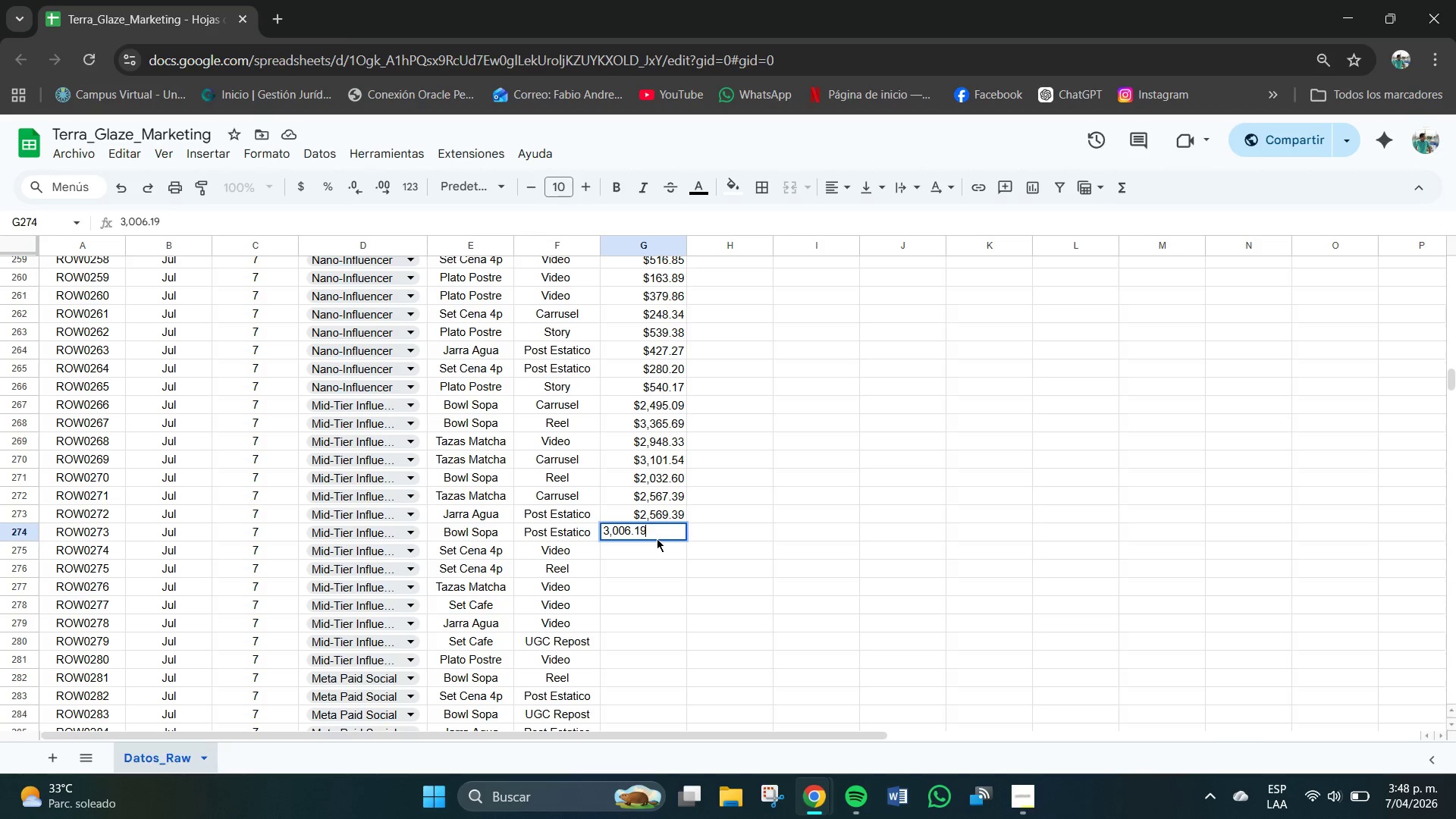 
key(Numpad9)
 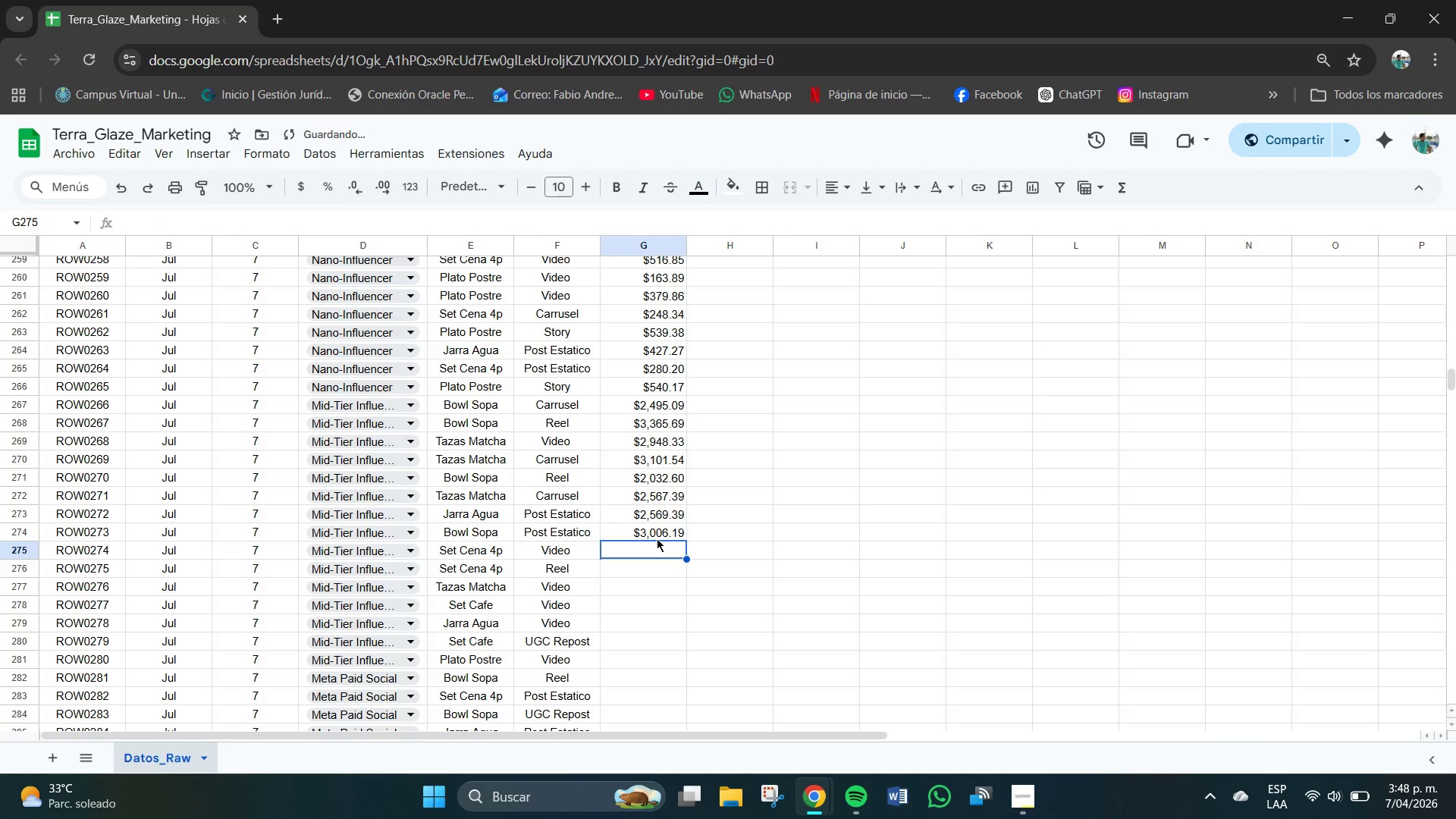 
key(NumpadEnter)
 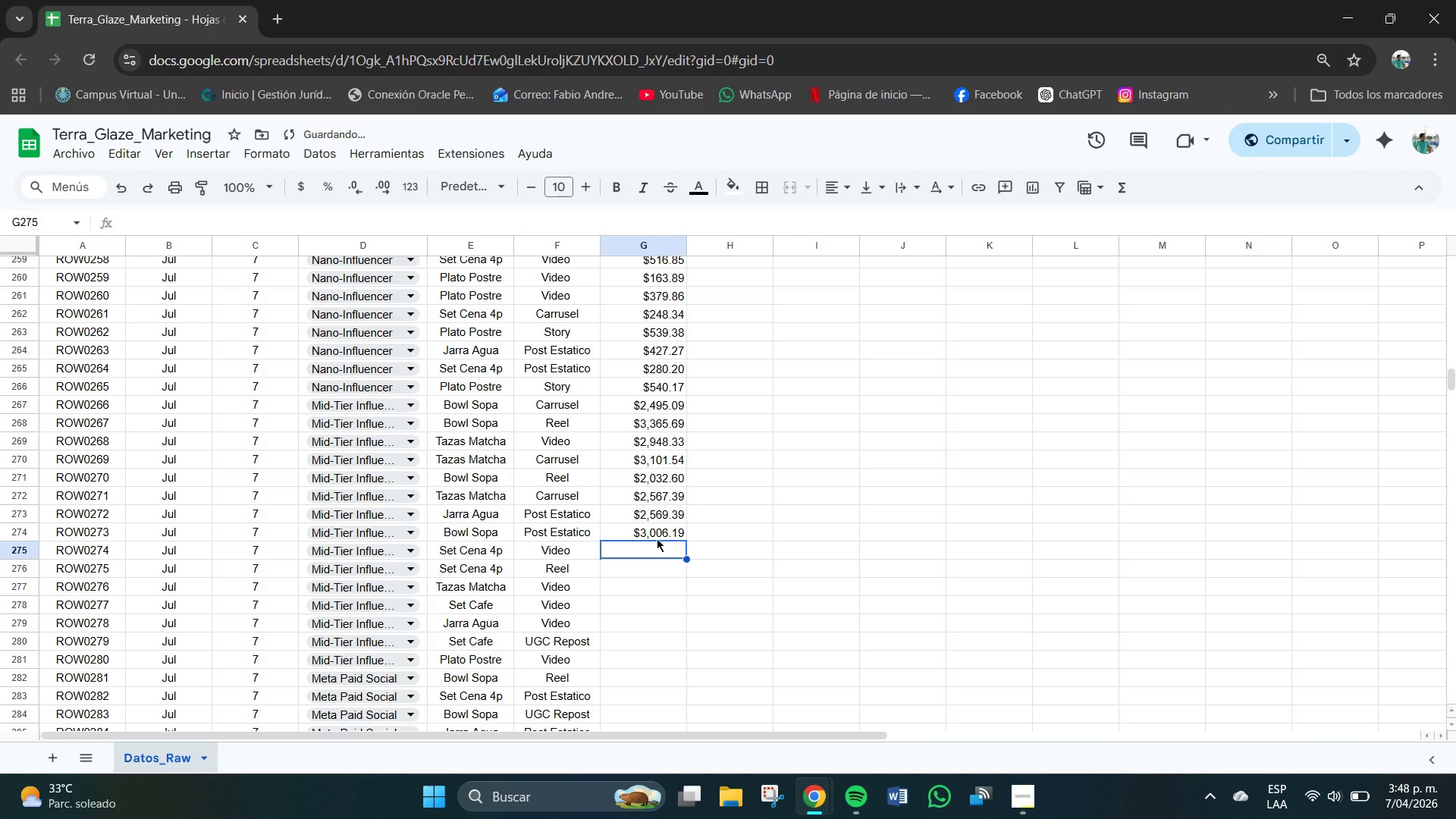 
key(Numpad3)
 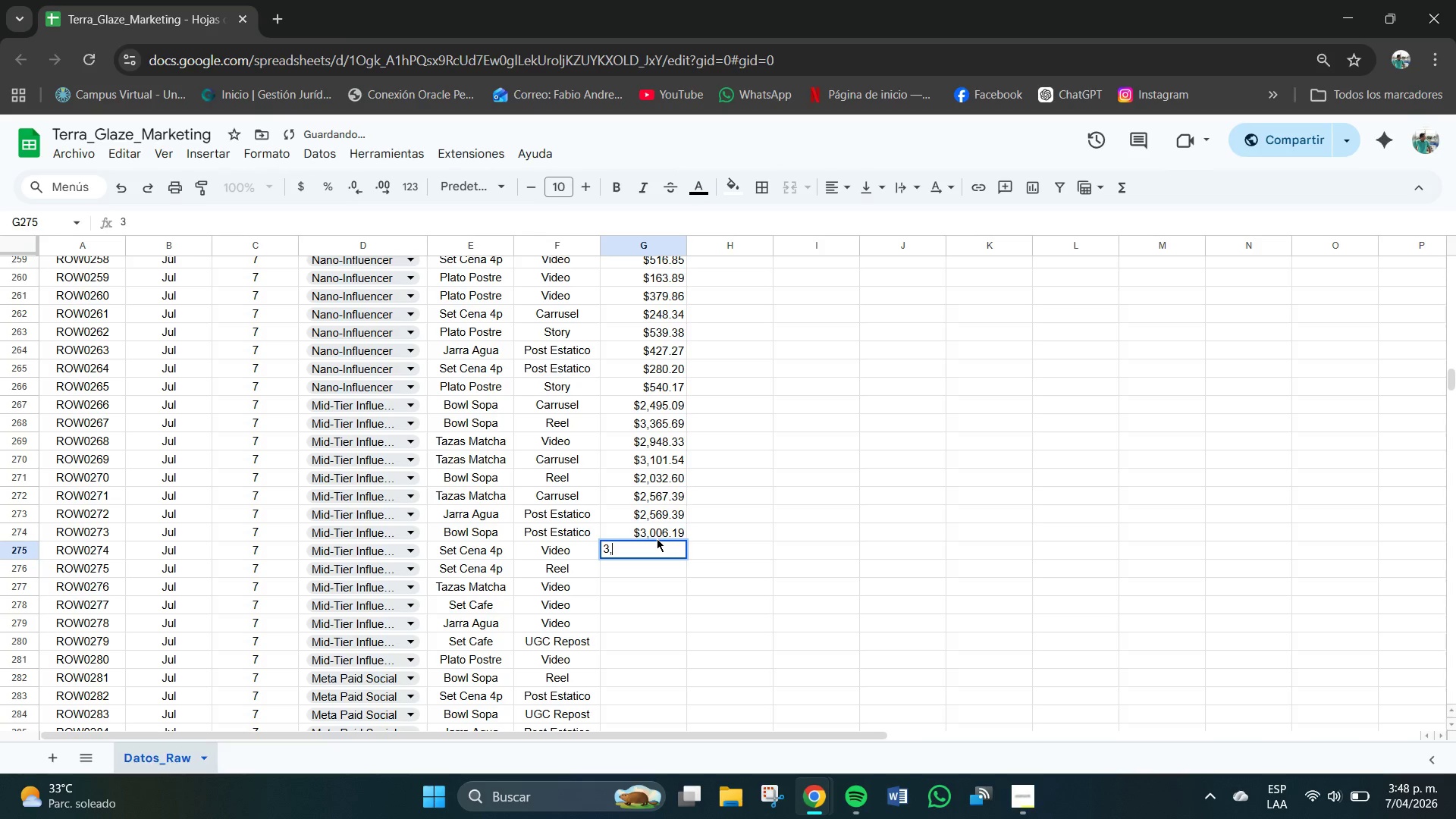 
key(Comma)
 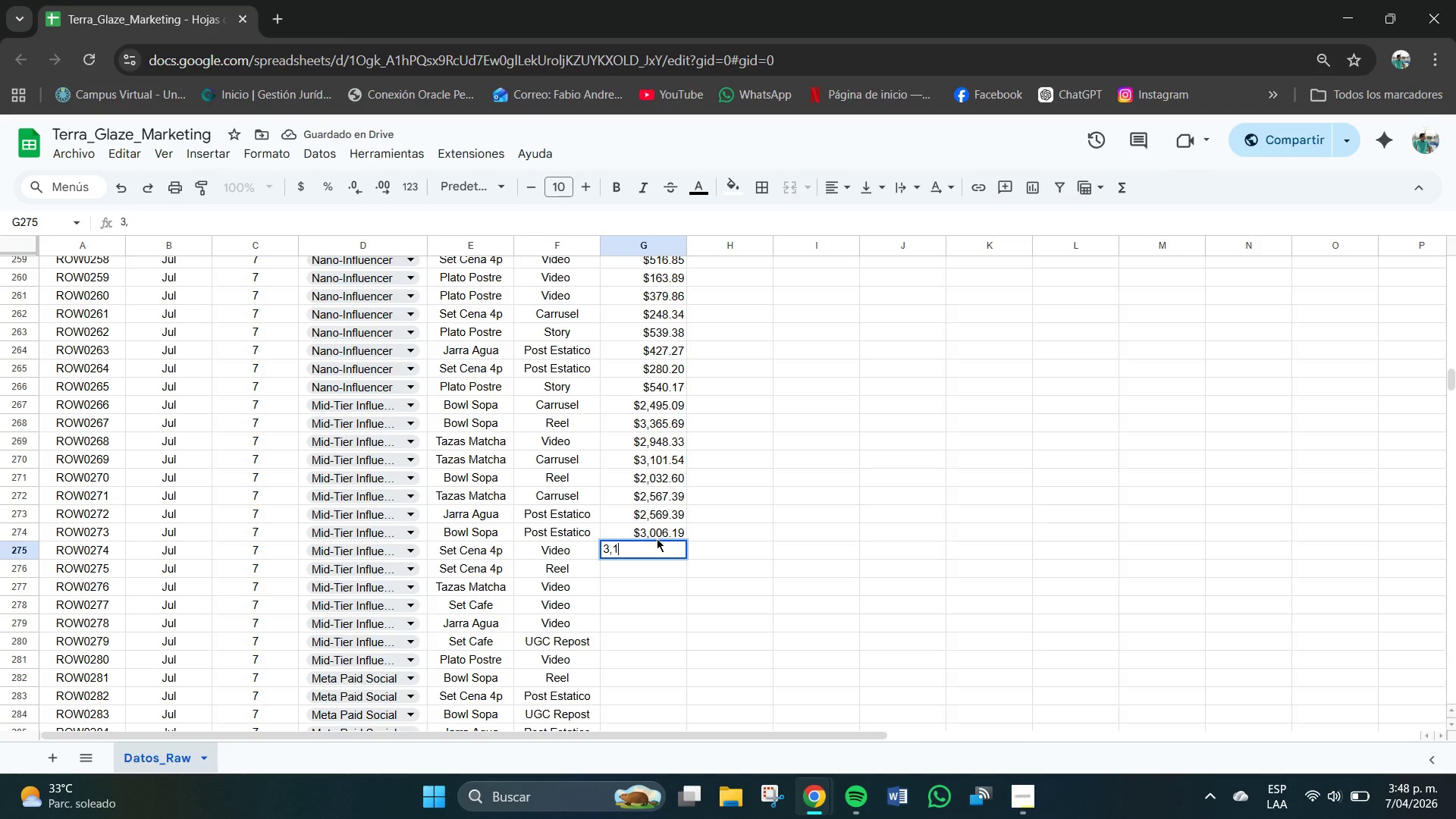 
key(Numpad1)
 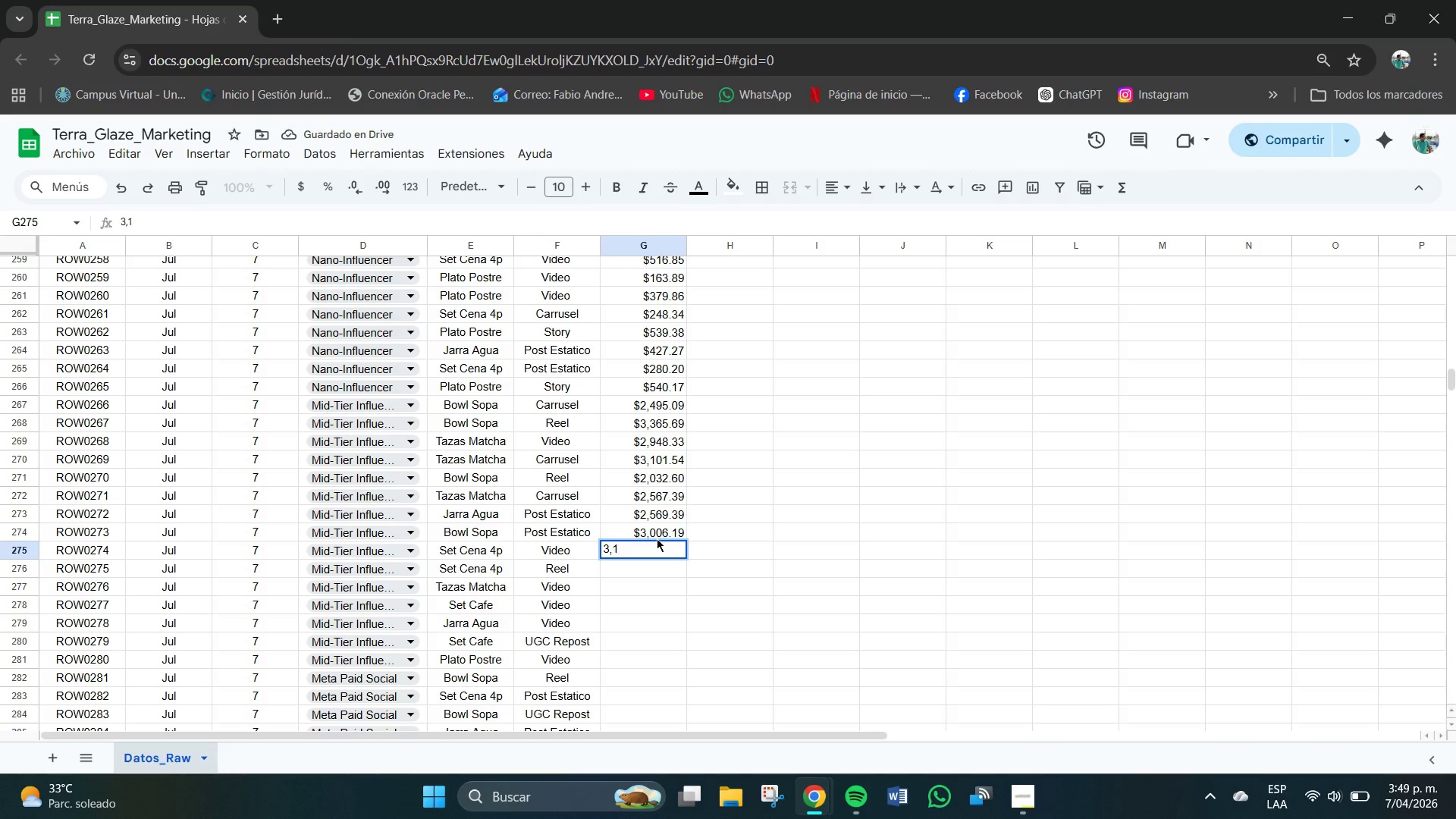 
key(Numpad7)
 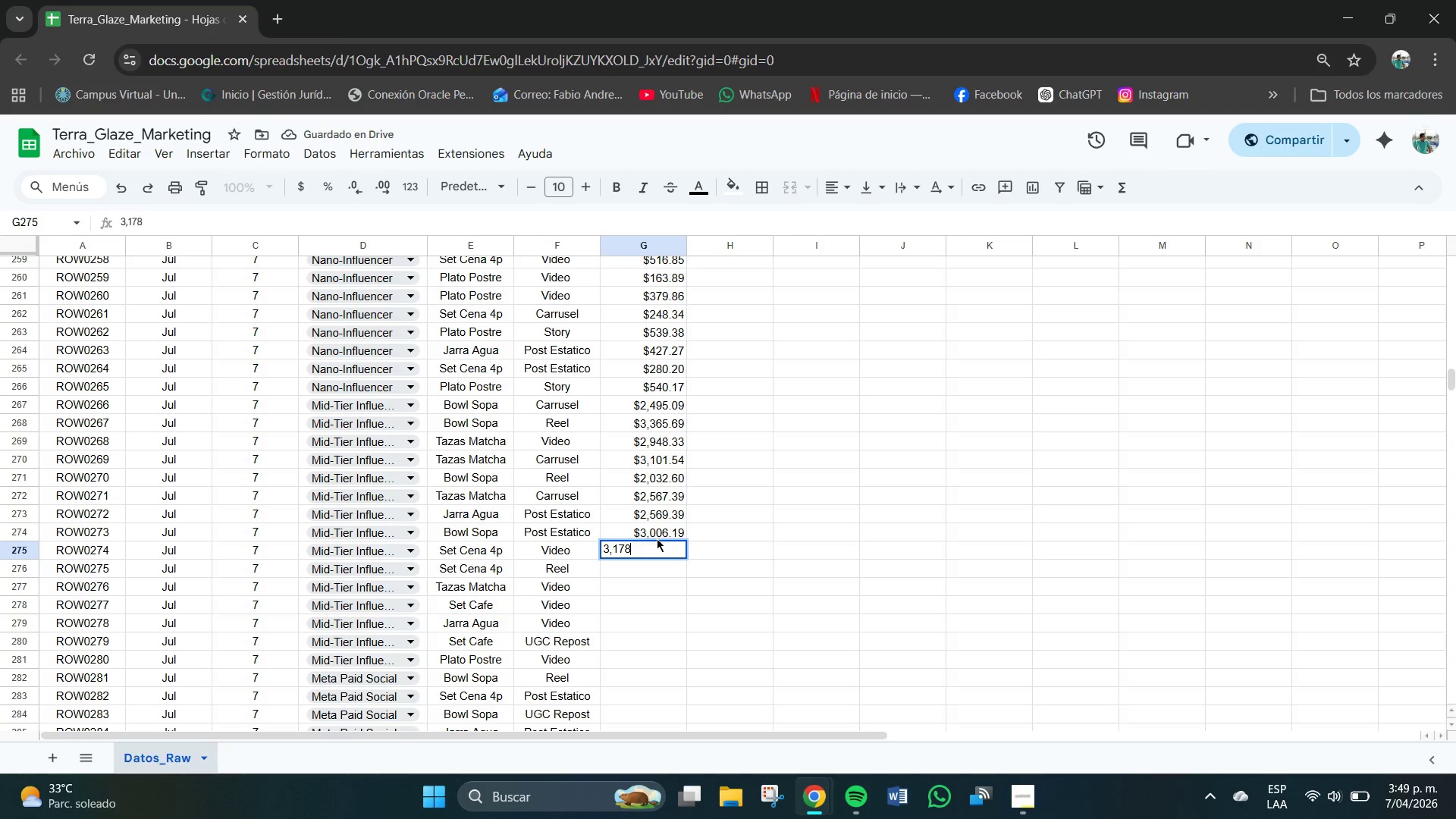 
key(Numpad8)
 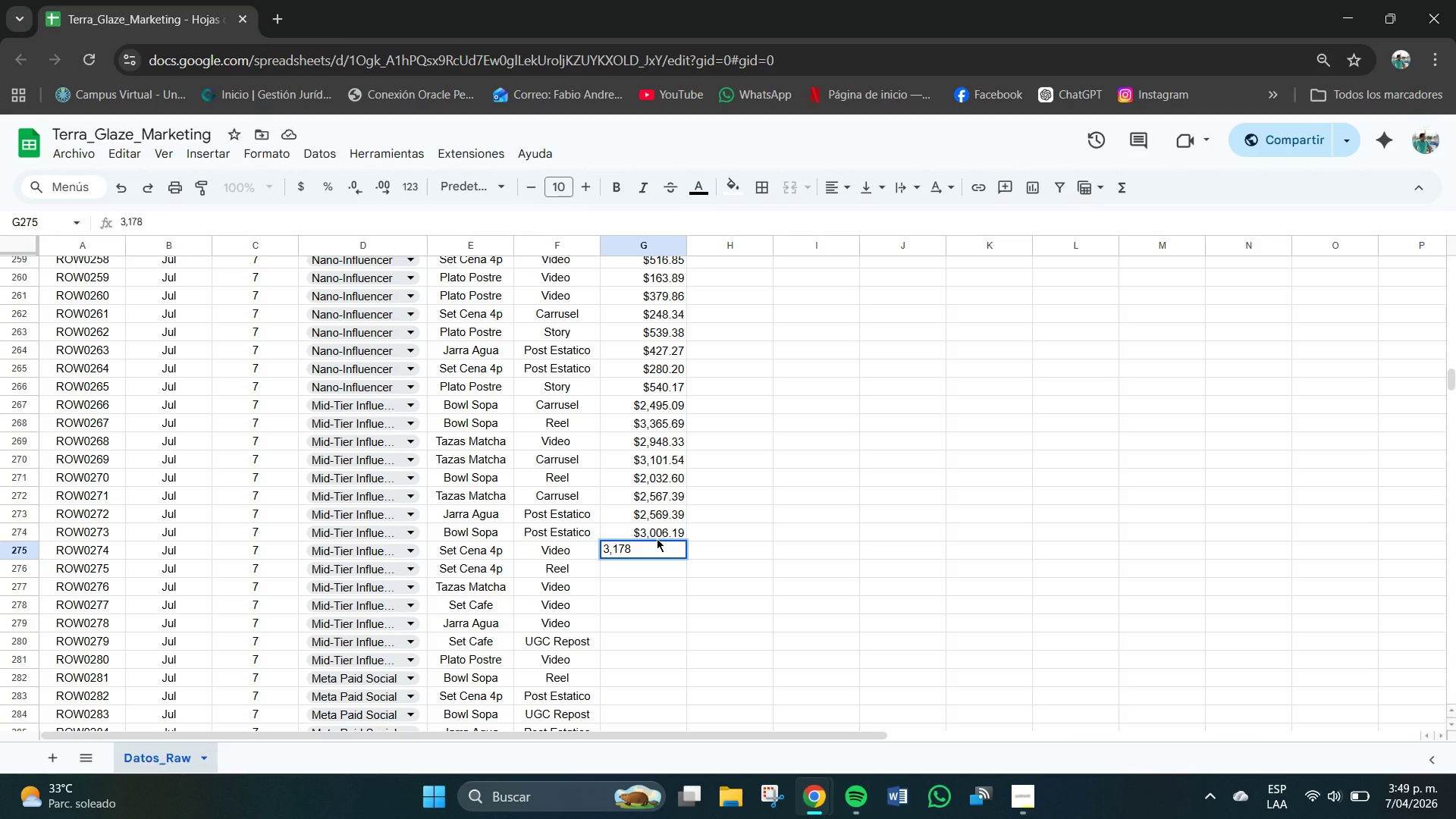 
key(NumpadDecimal)
 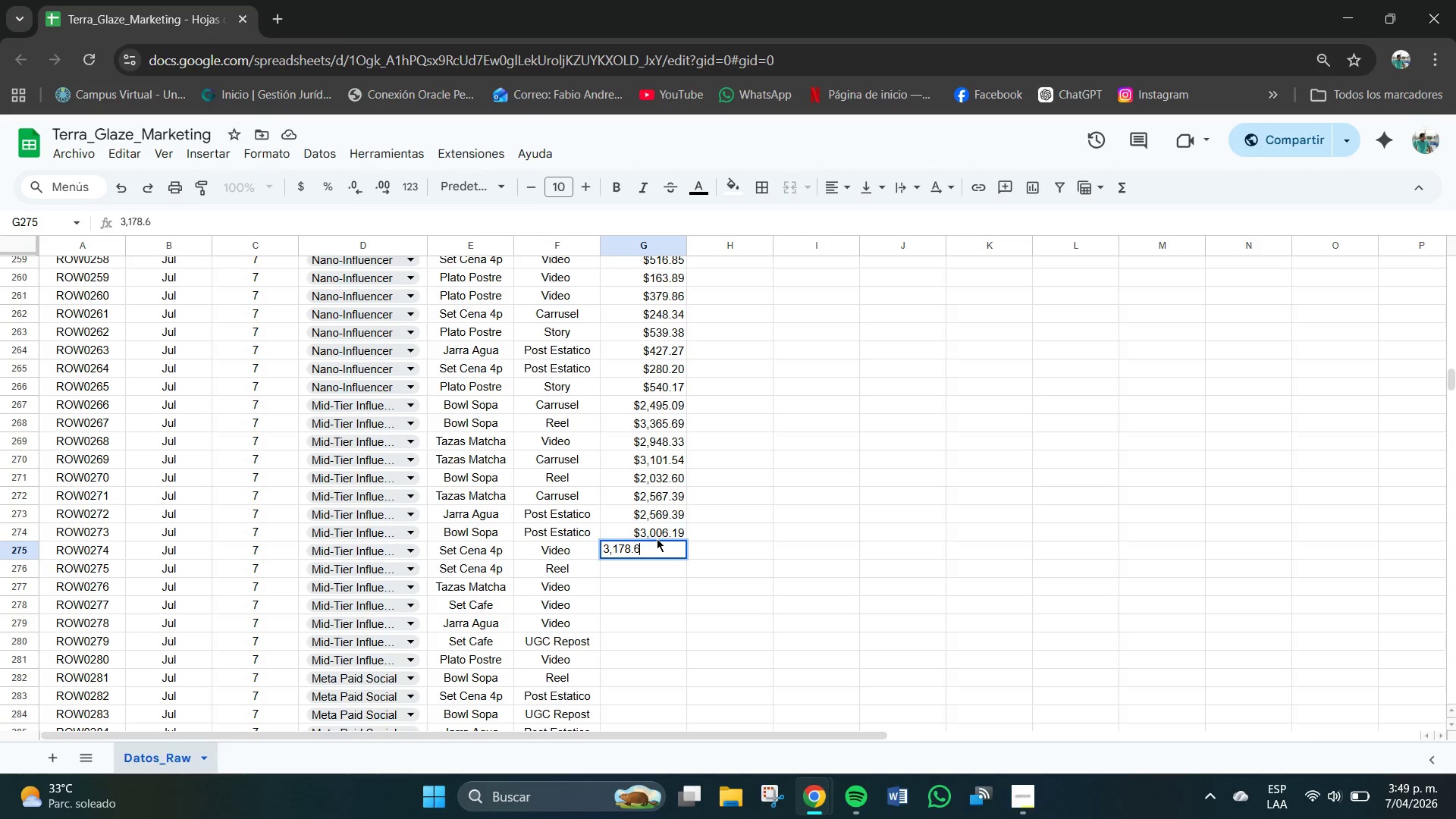 
key(Numpad6)
 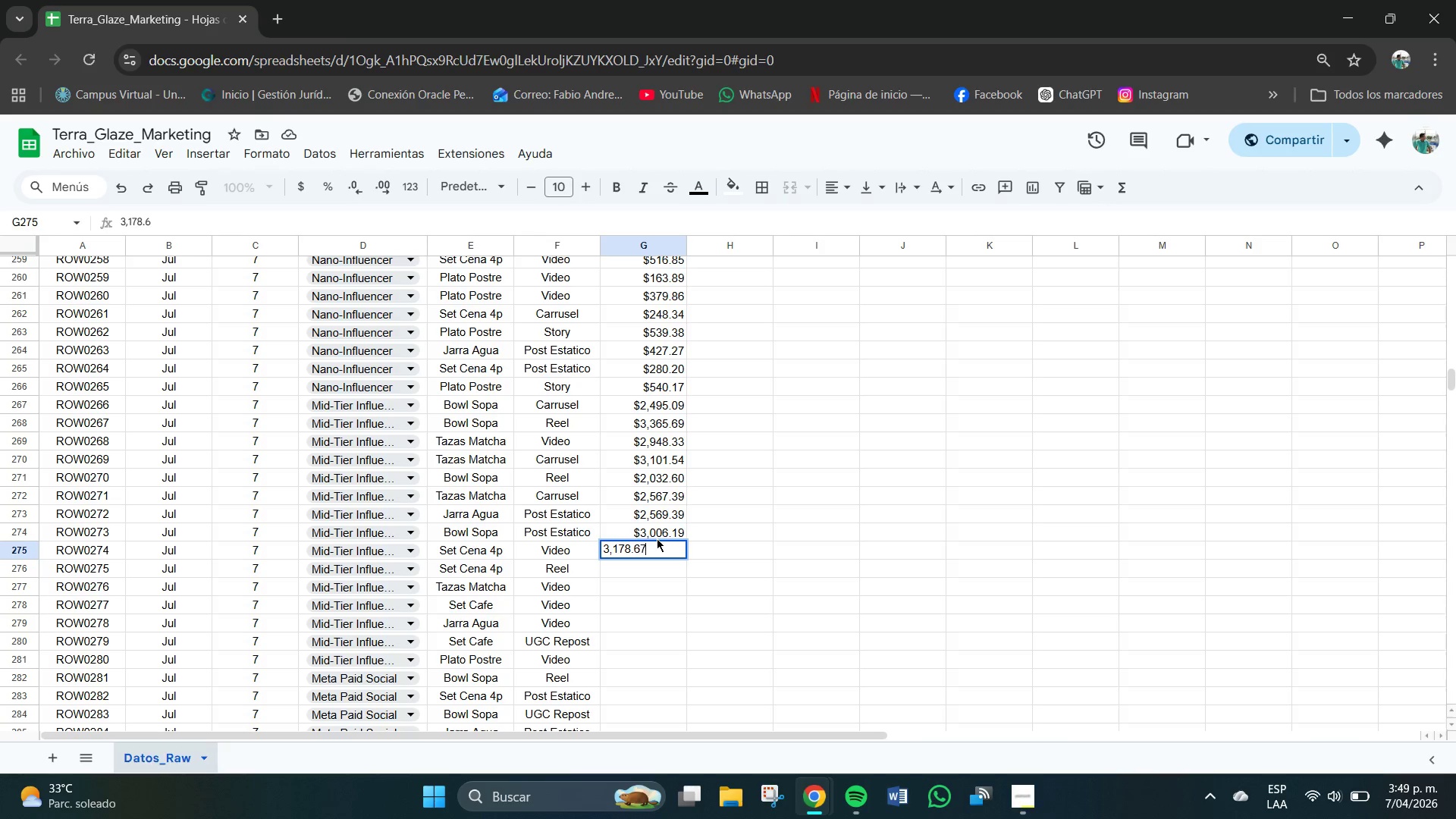 
key(Numpad7)
 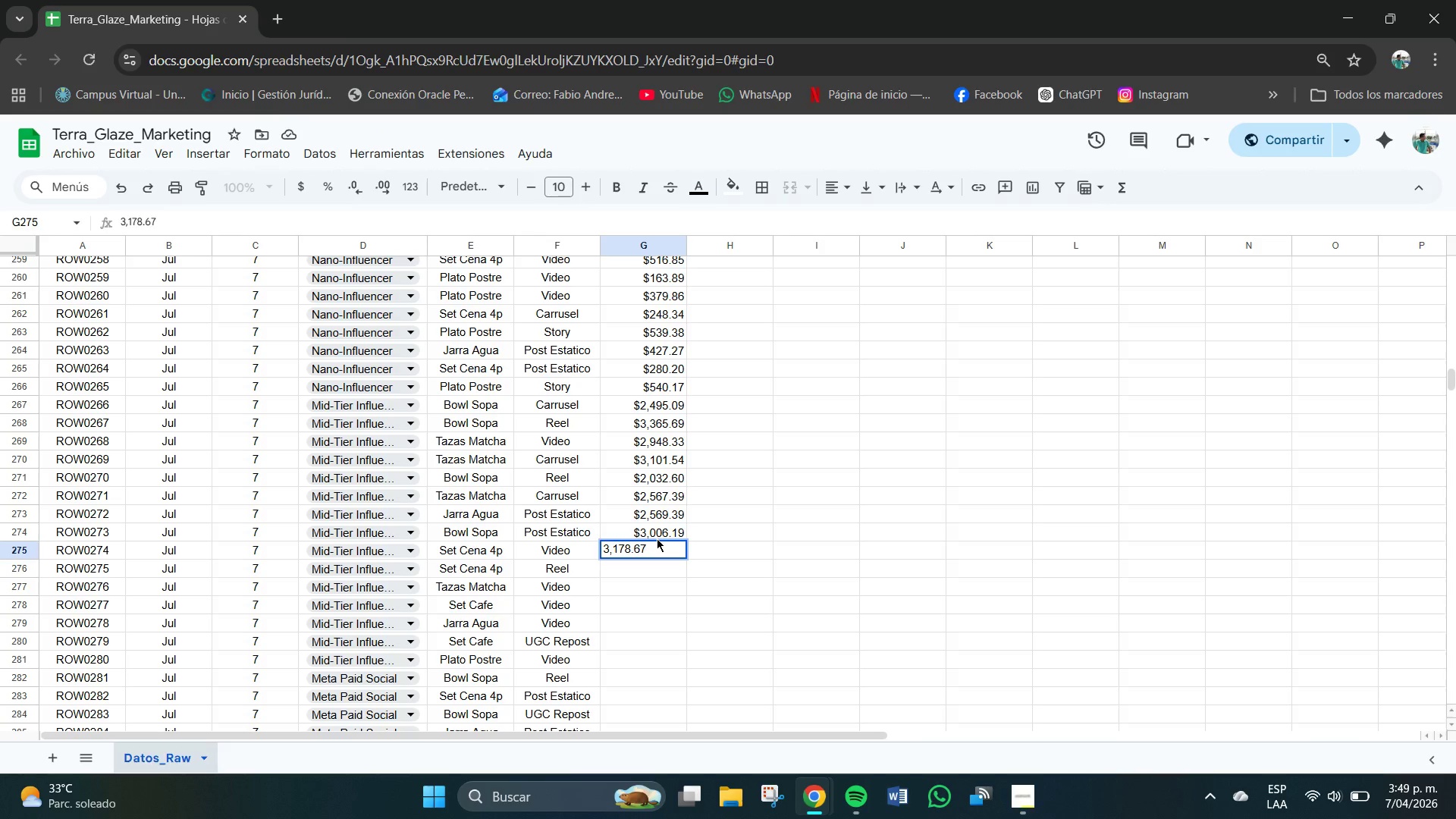 
key(NumpadEnter)
 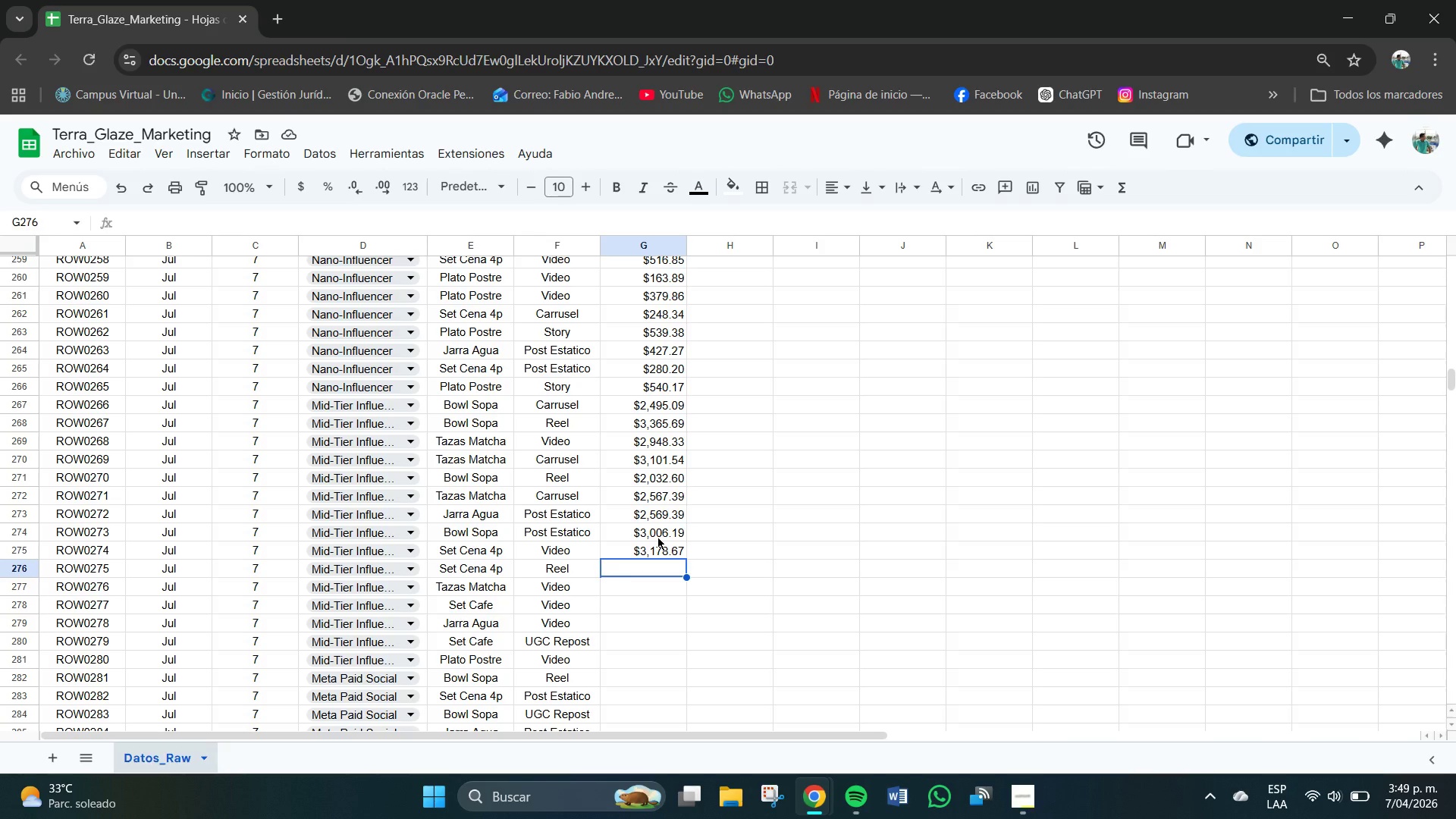 
wait(7.08)
 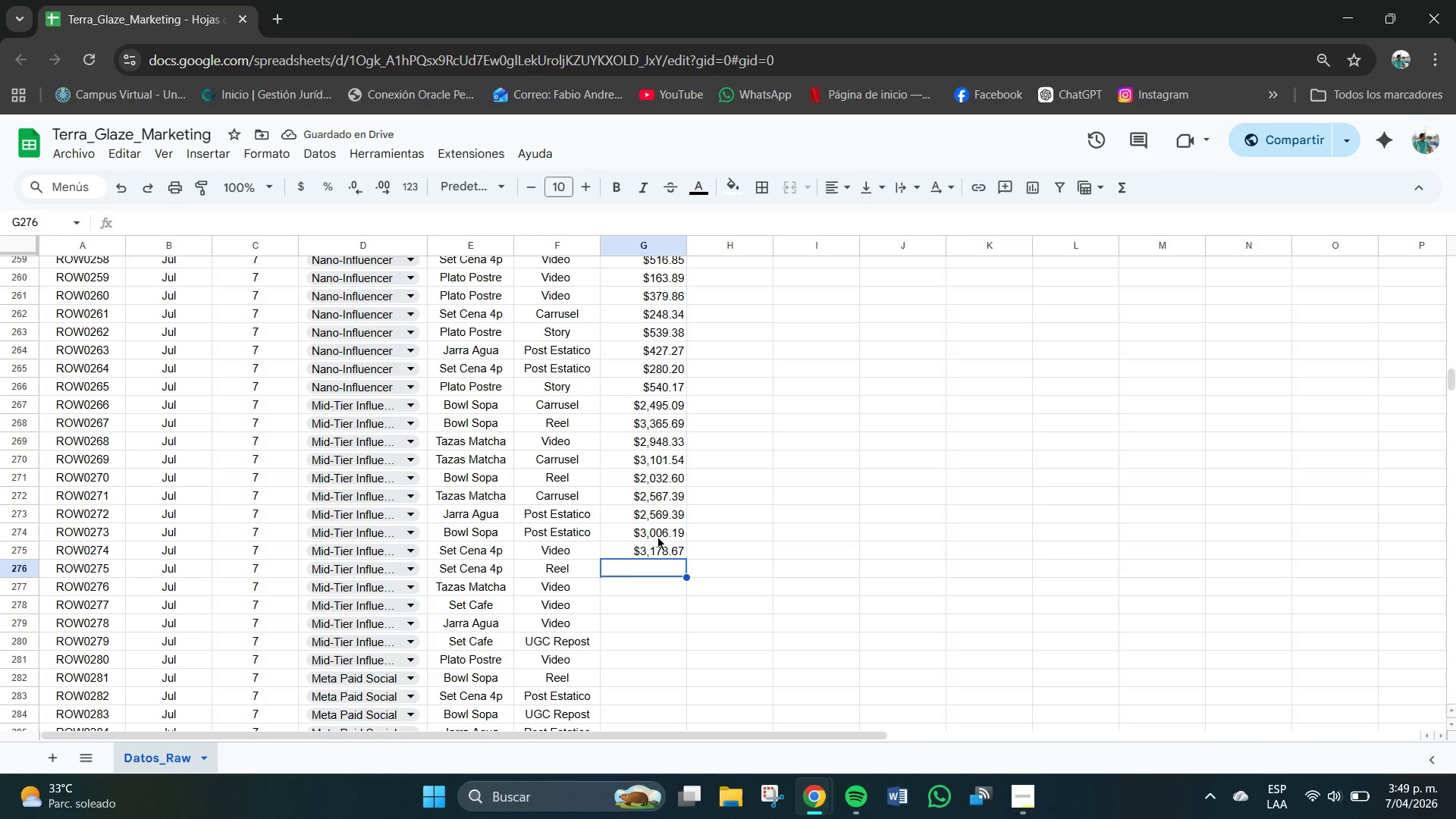 
left_click([661, 550])
 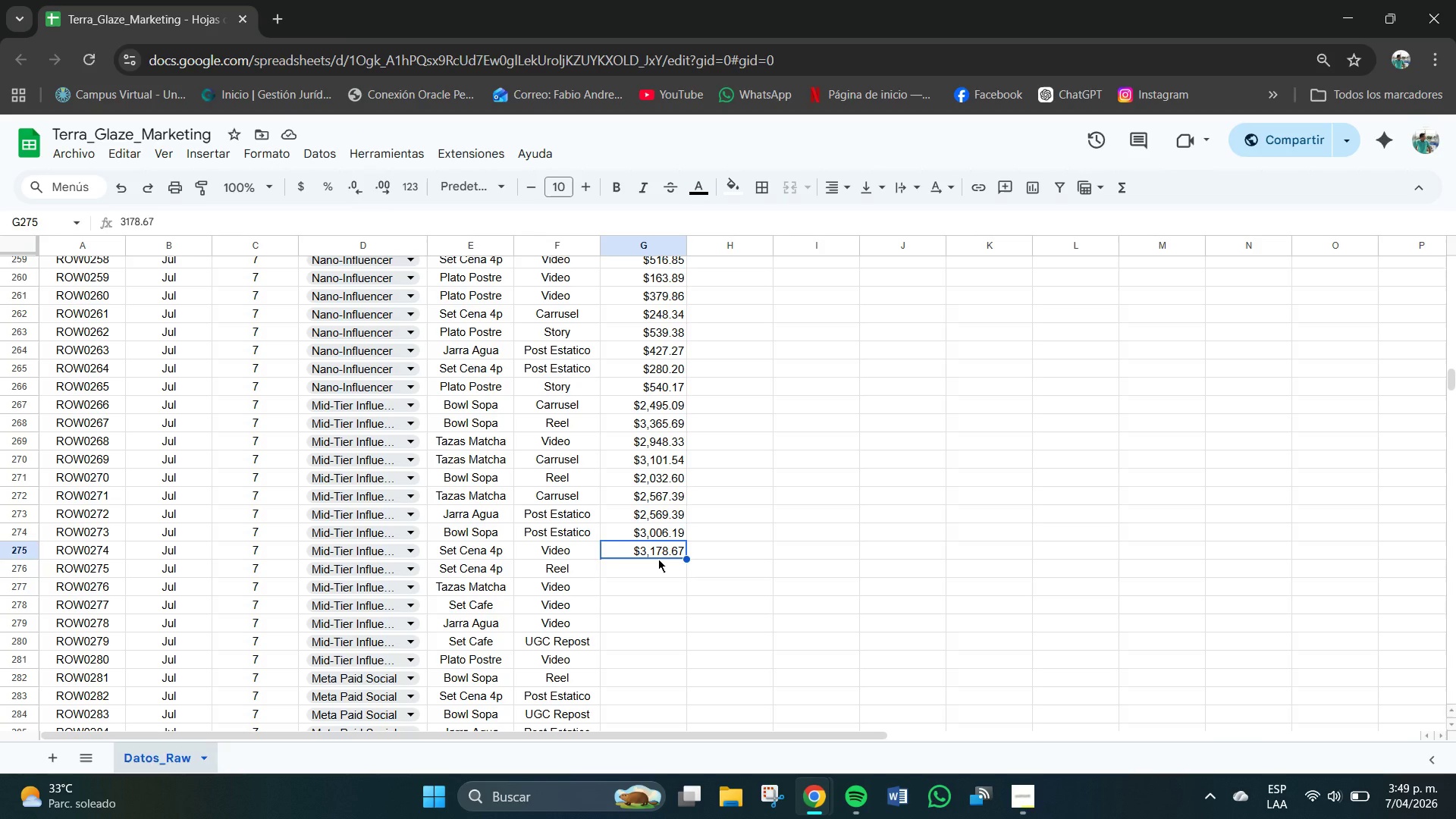 
wait(6.66)
 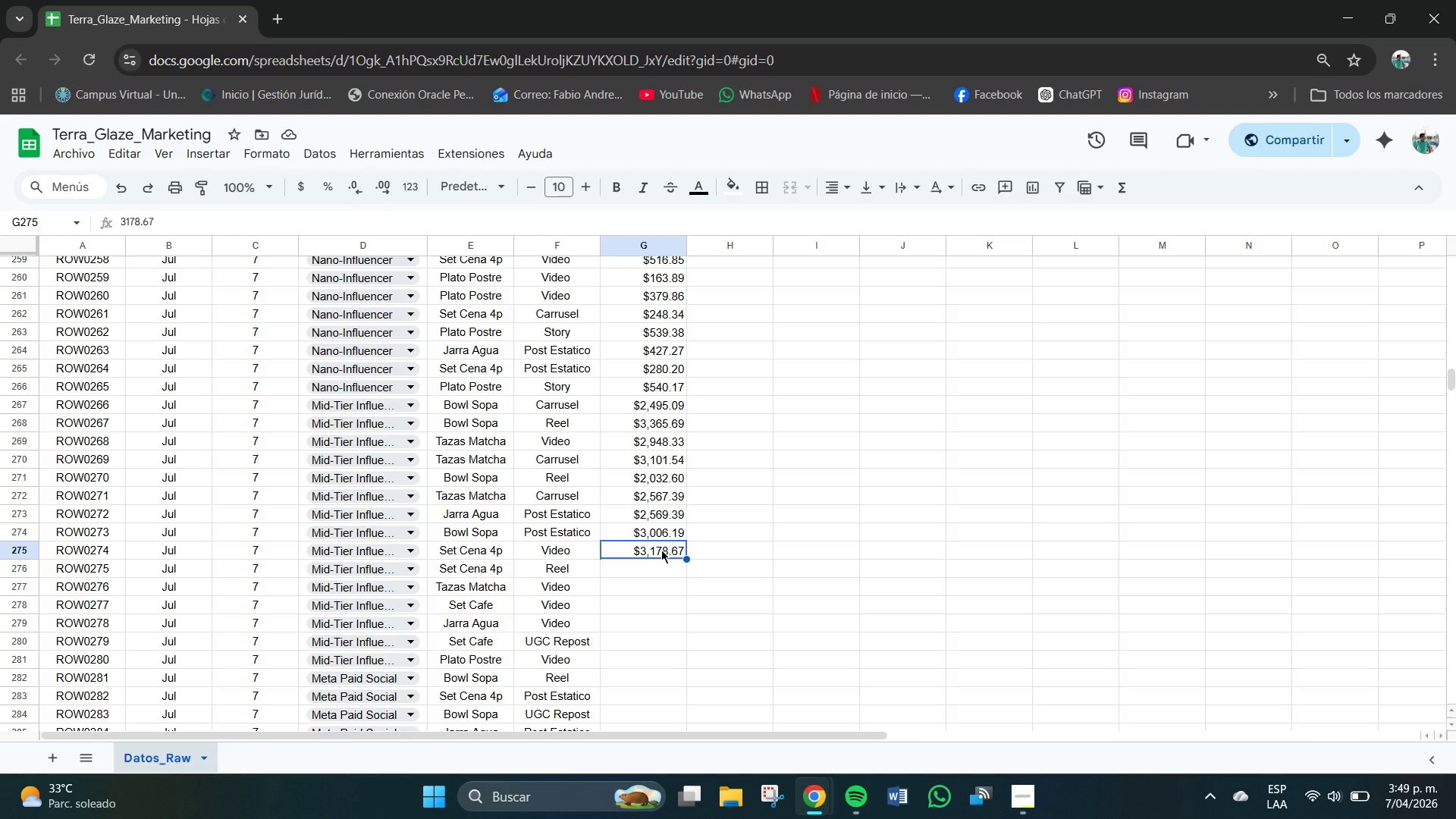 
left_click([659, 544])
 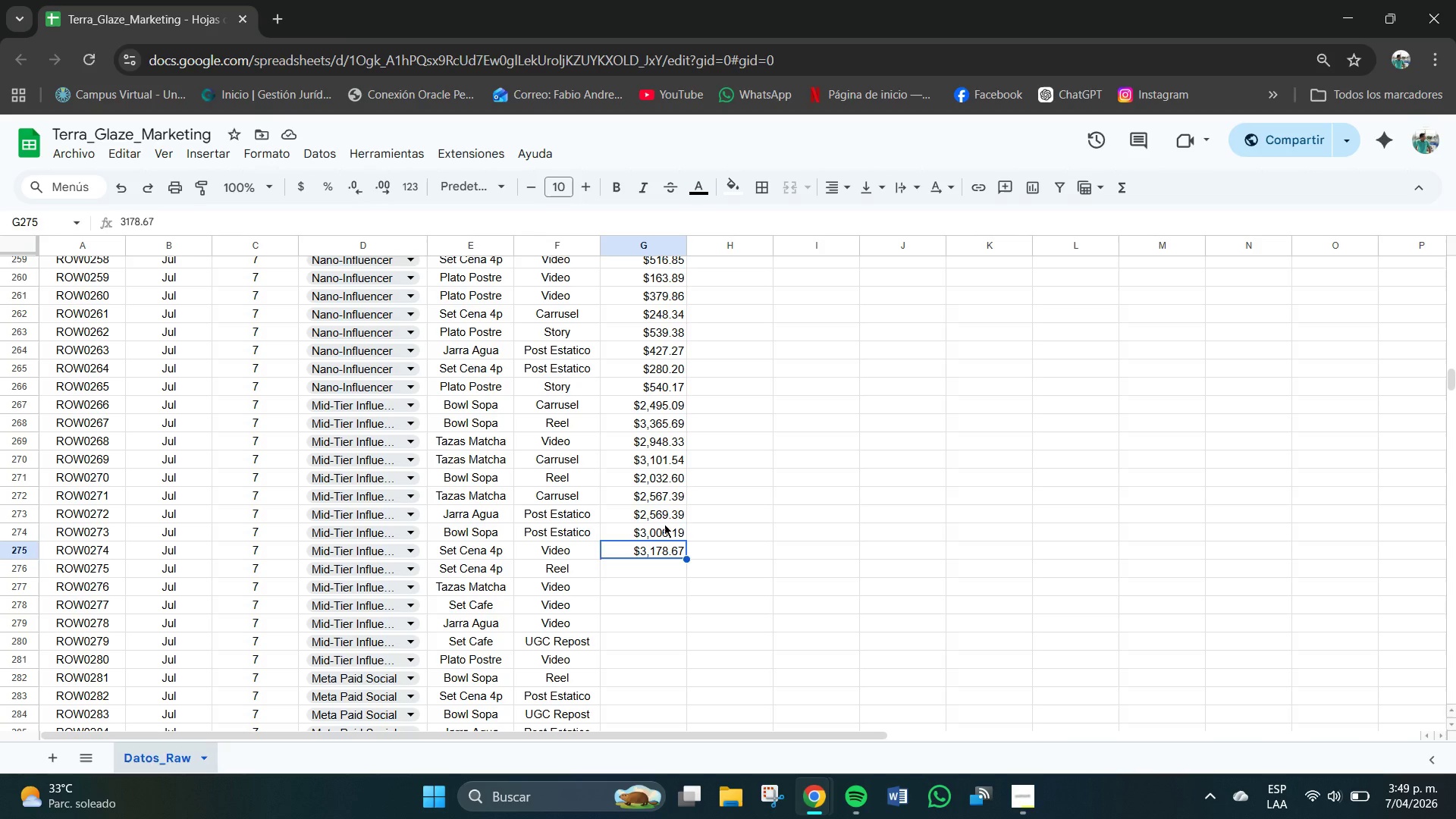 
double_click([664, 524])
 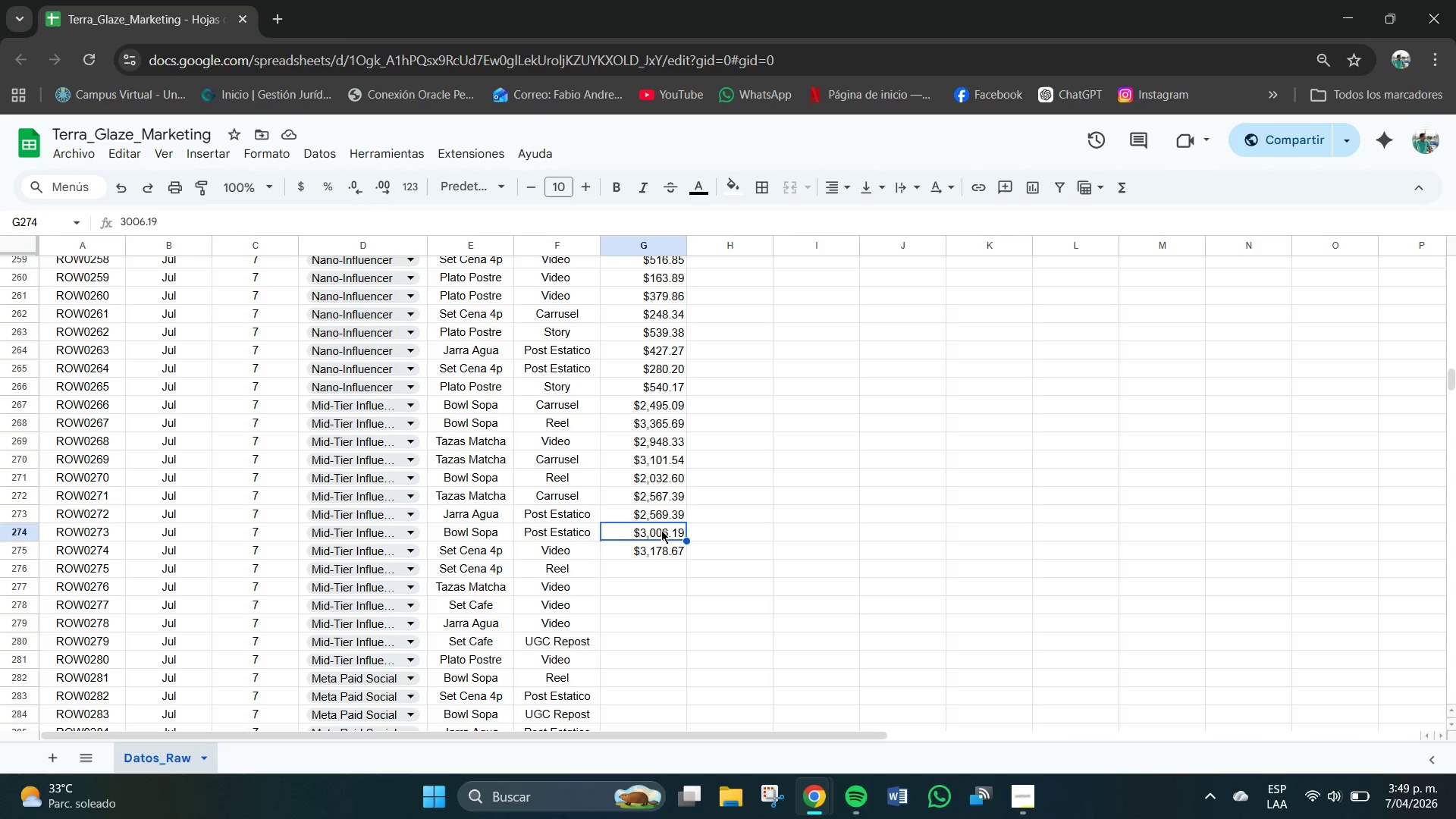 
triple_click([661, 530])
 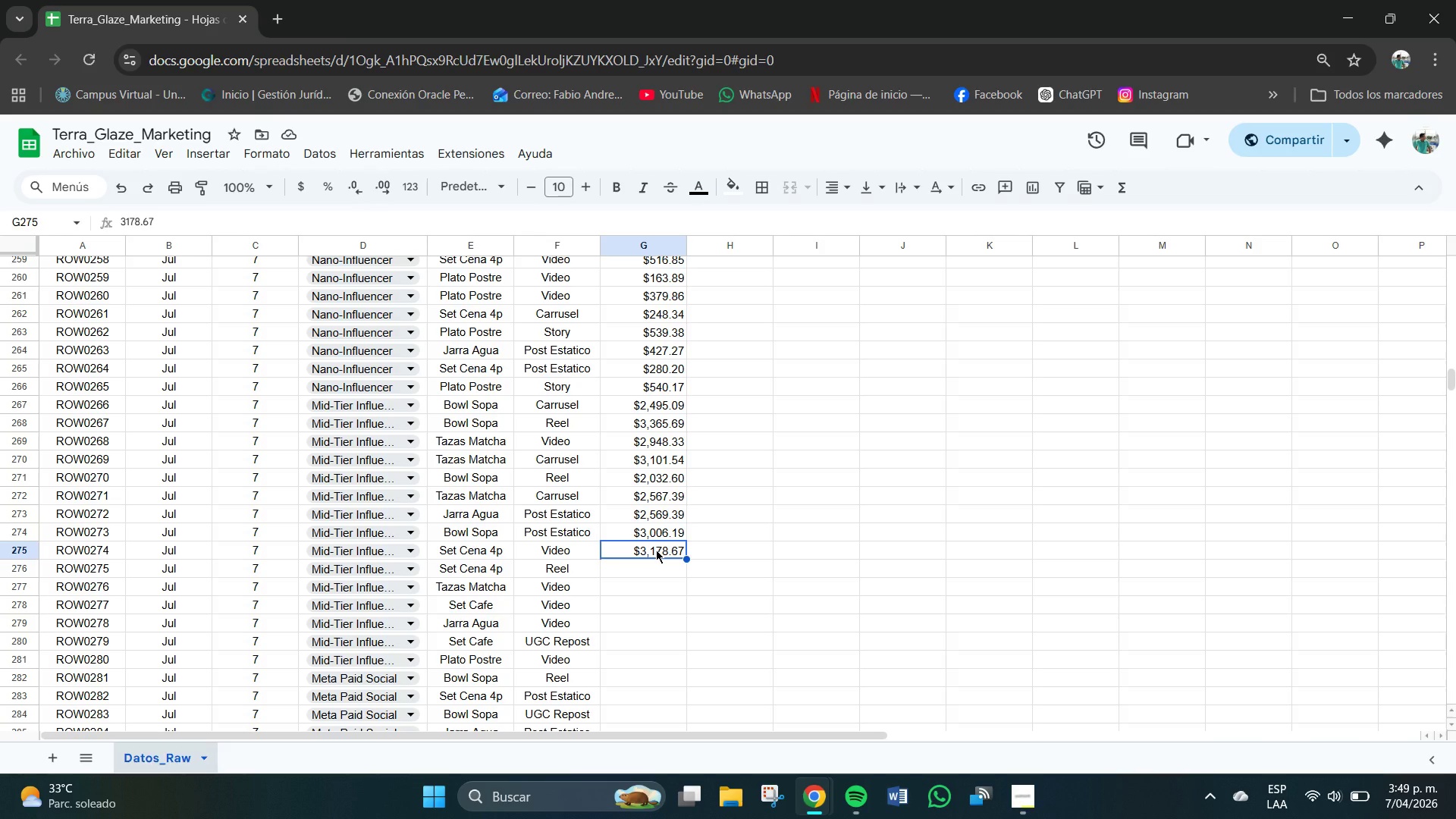 
wait(10.99)
 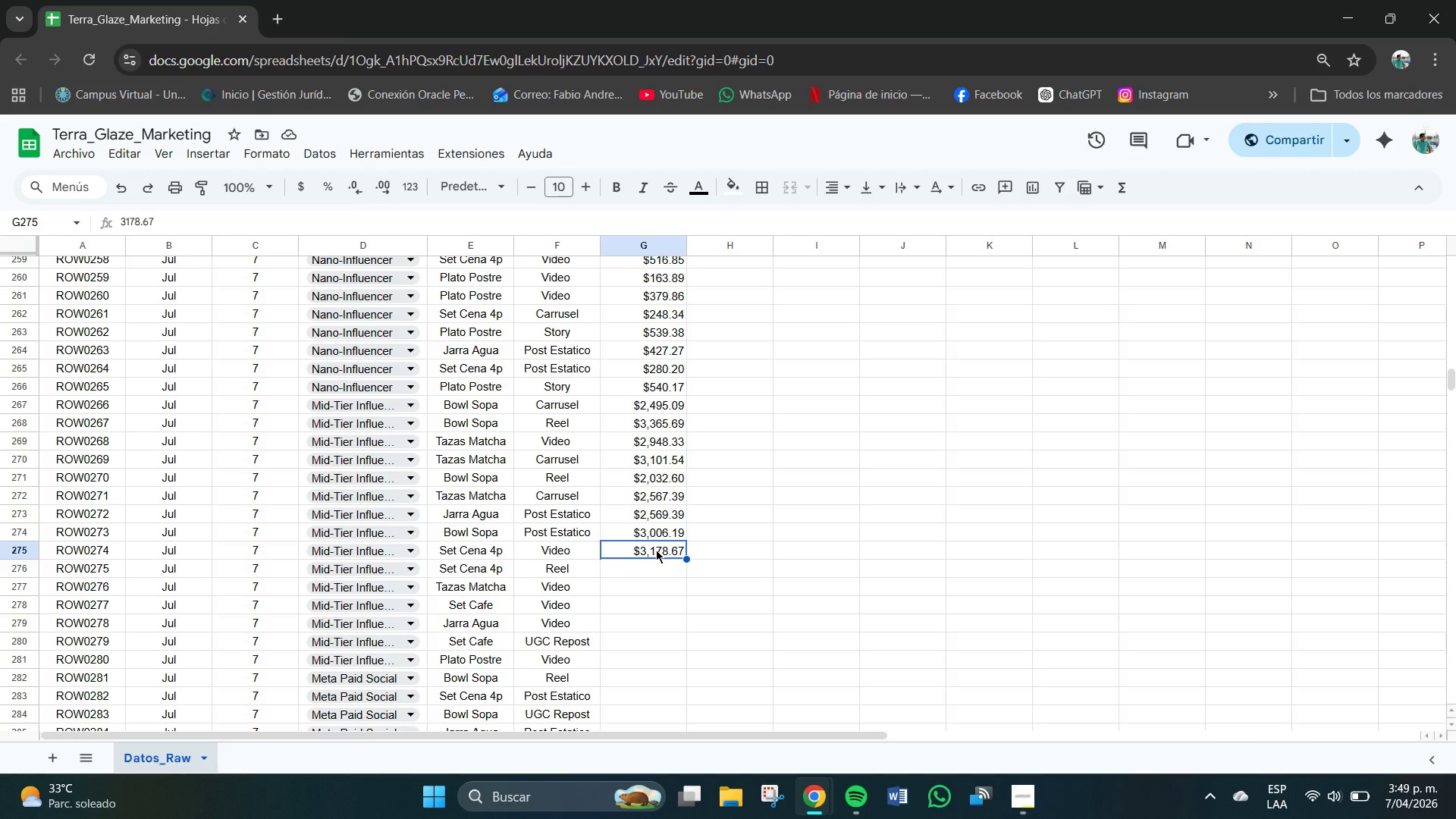 
left_click([666, 571])
 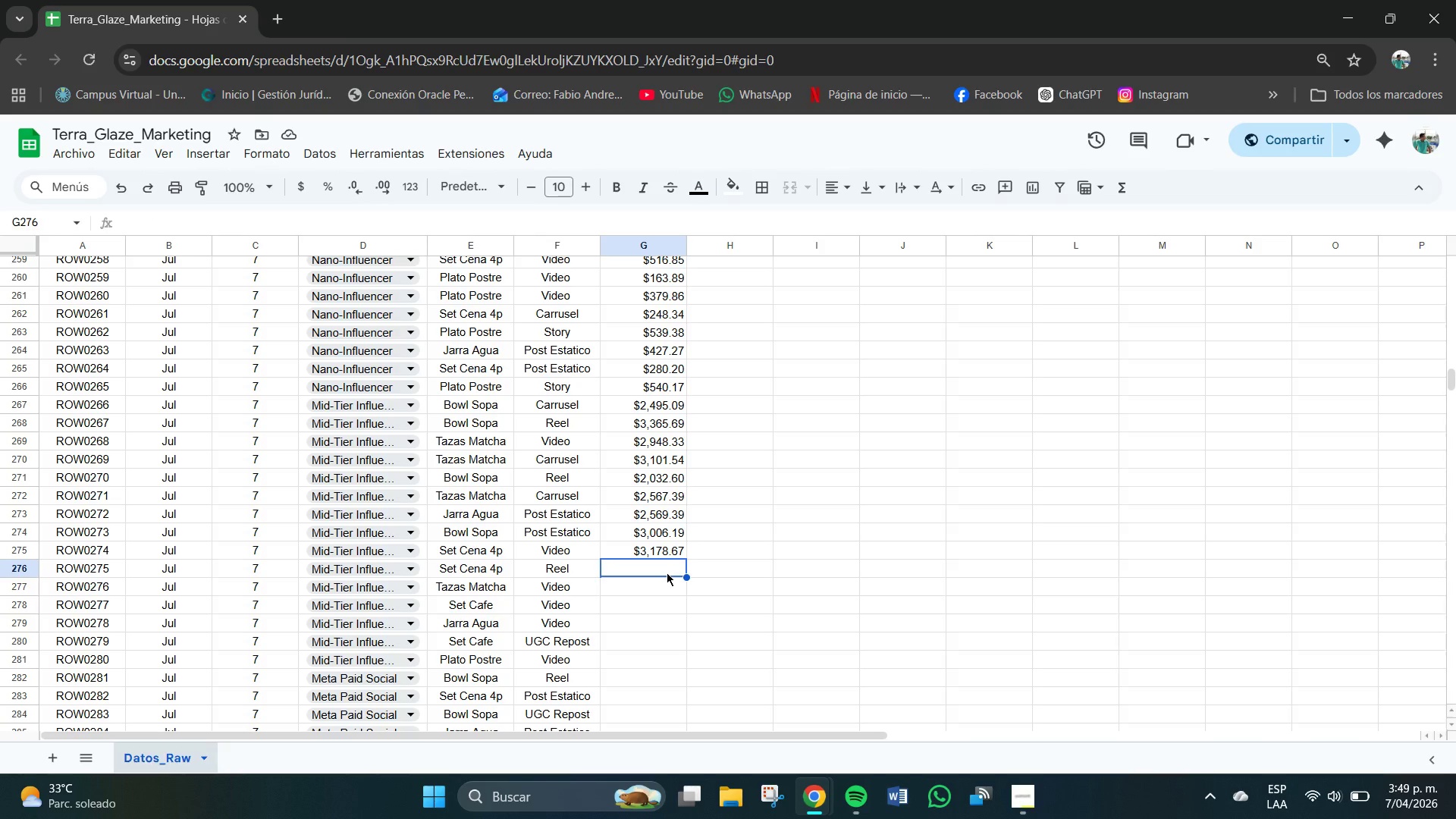 
key(Numpad2)
 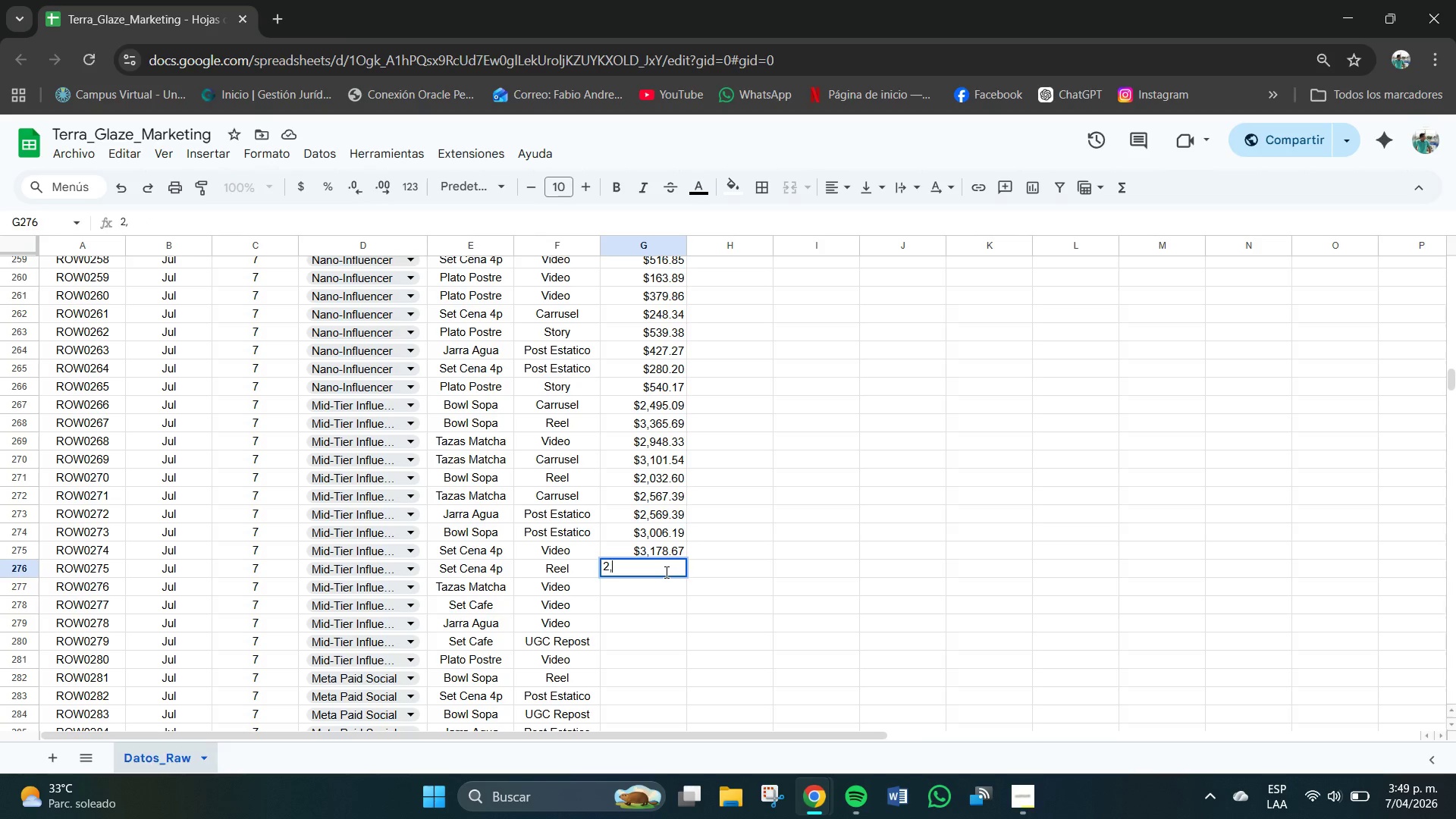 
key(Comma)
 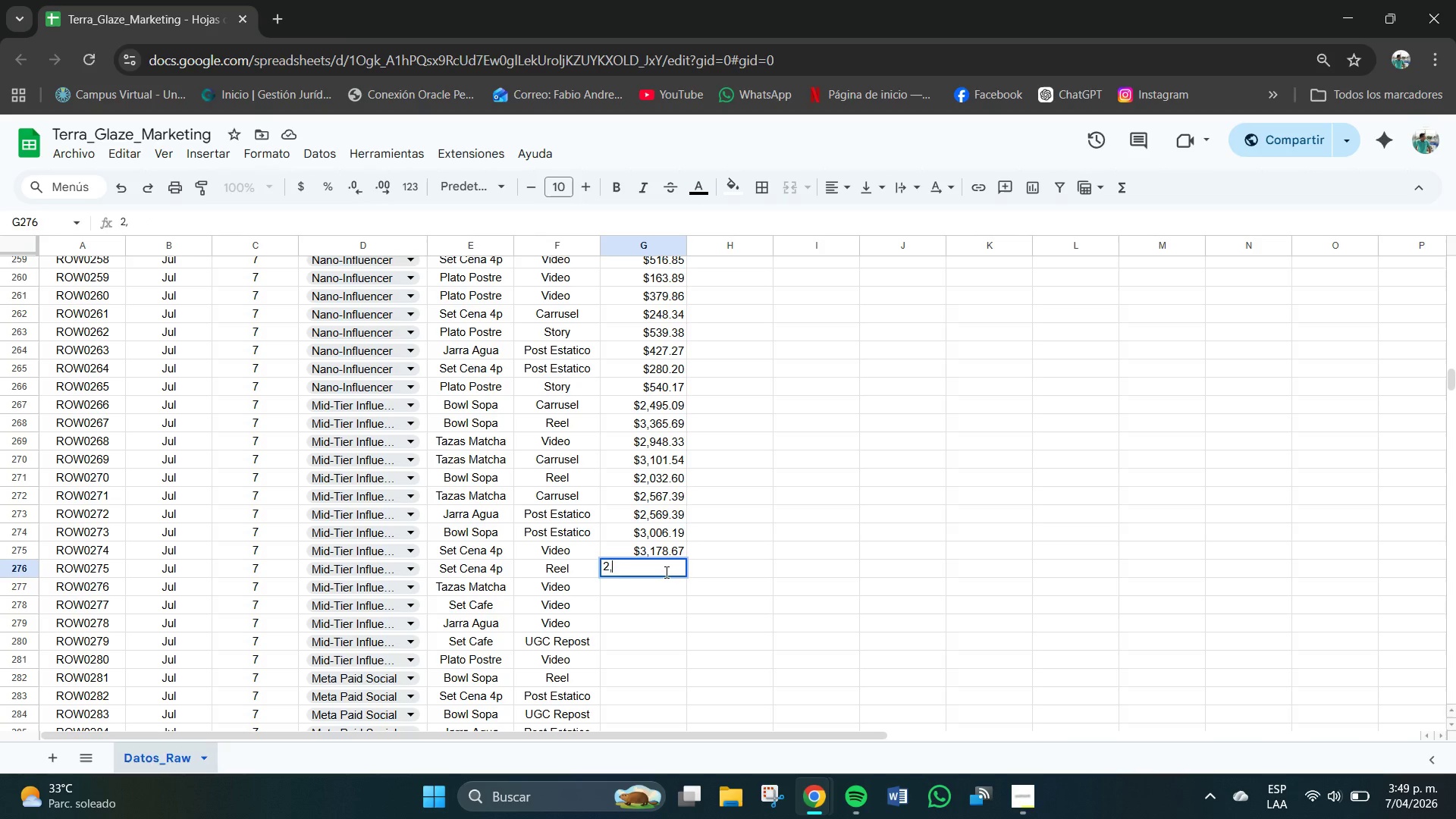 
key(Numpad5)
 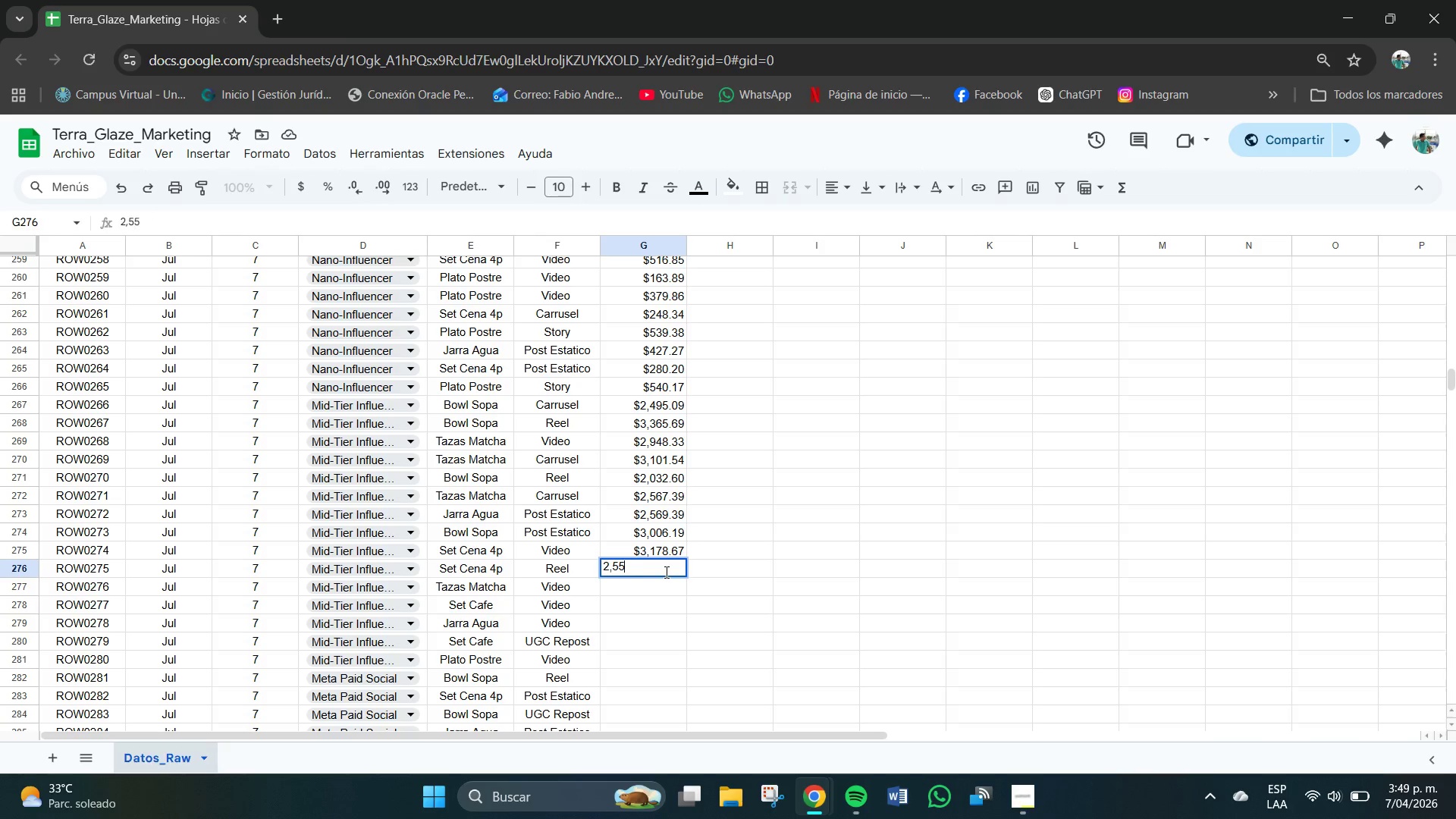 
key(Numpad5)
 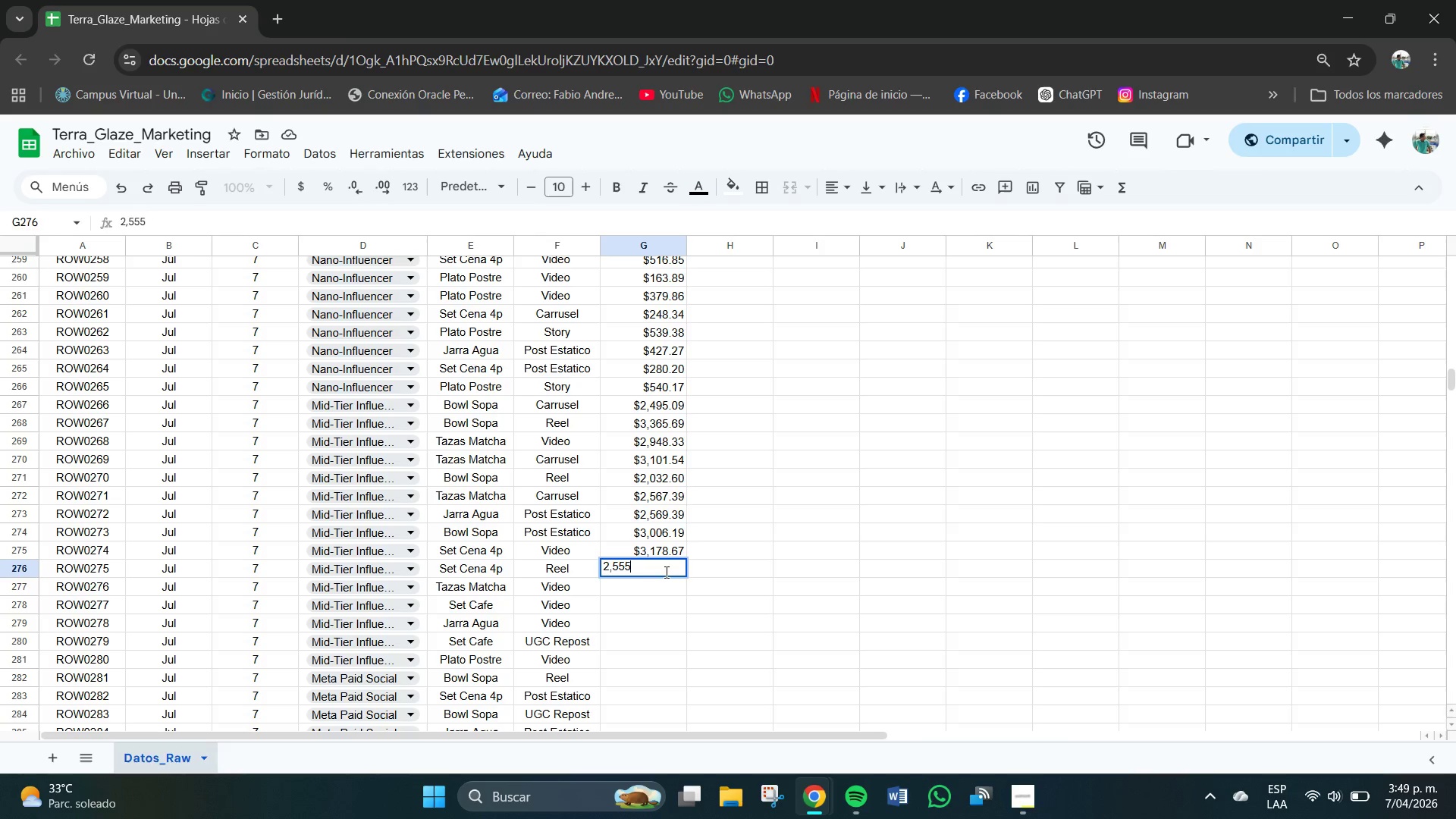 
key(Numpad5)
 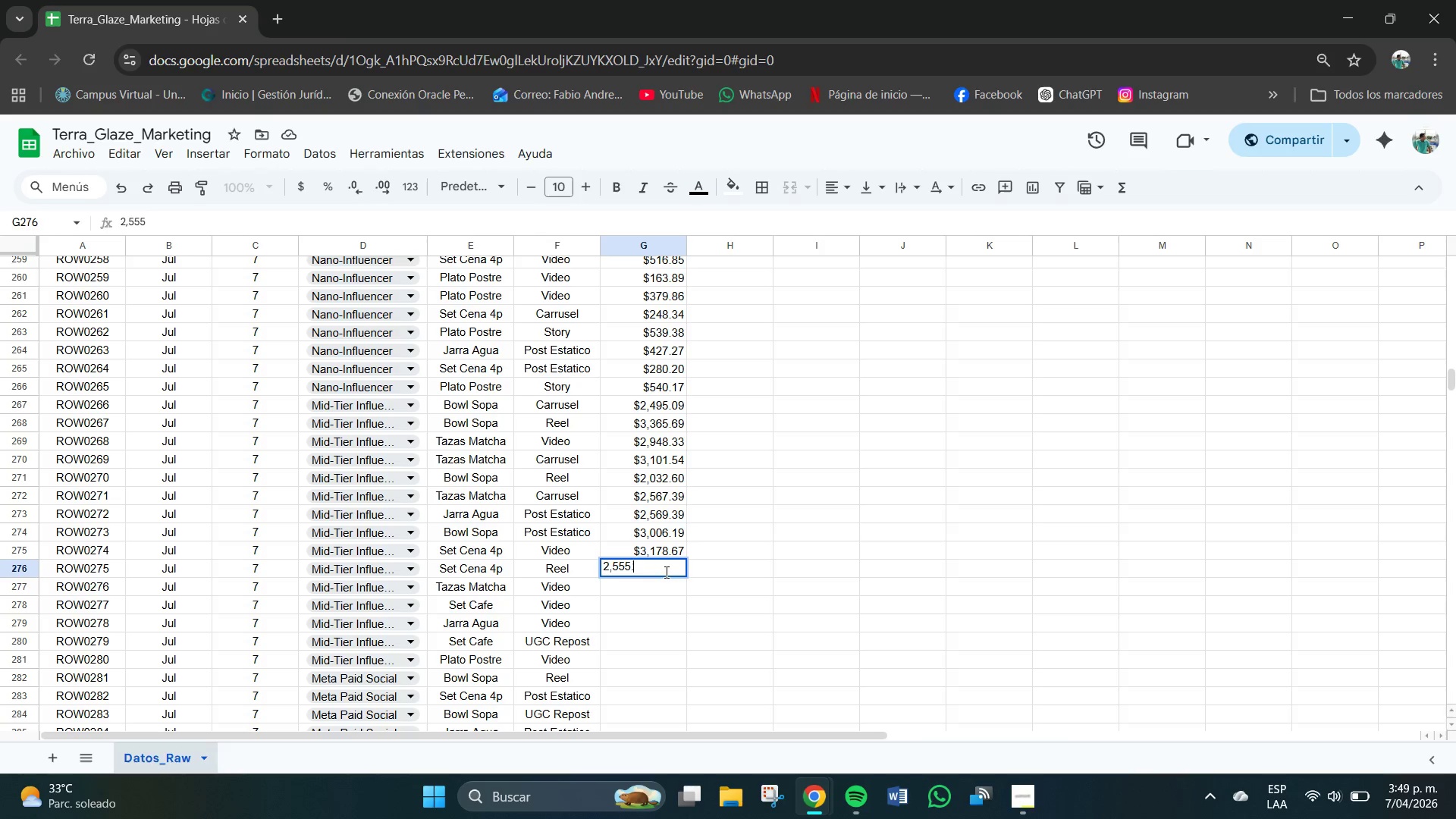 
key(NumpadDecimal)
 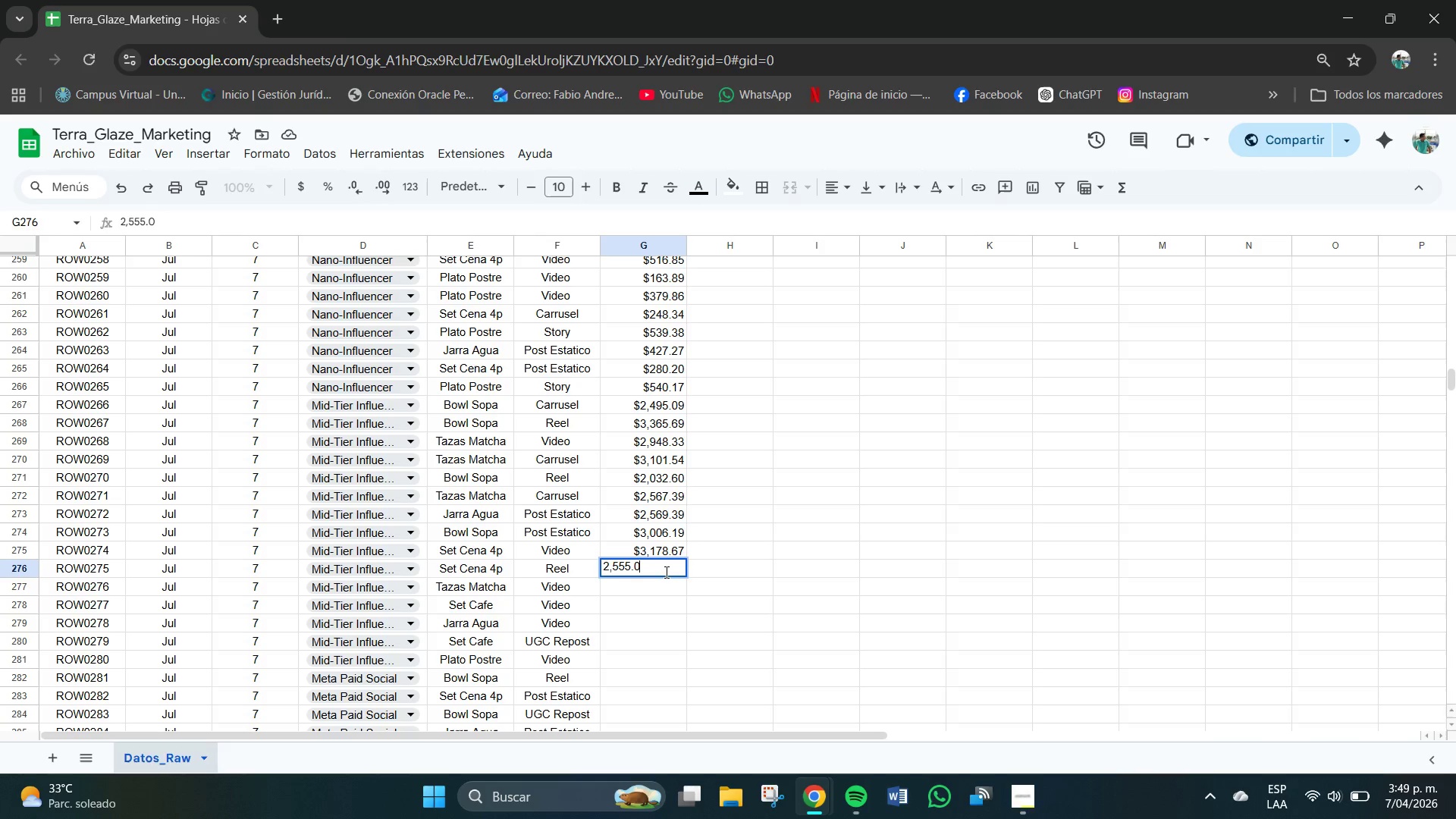 
key(Numpad0)
 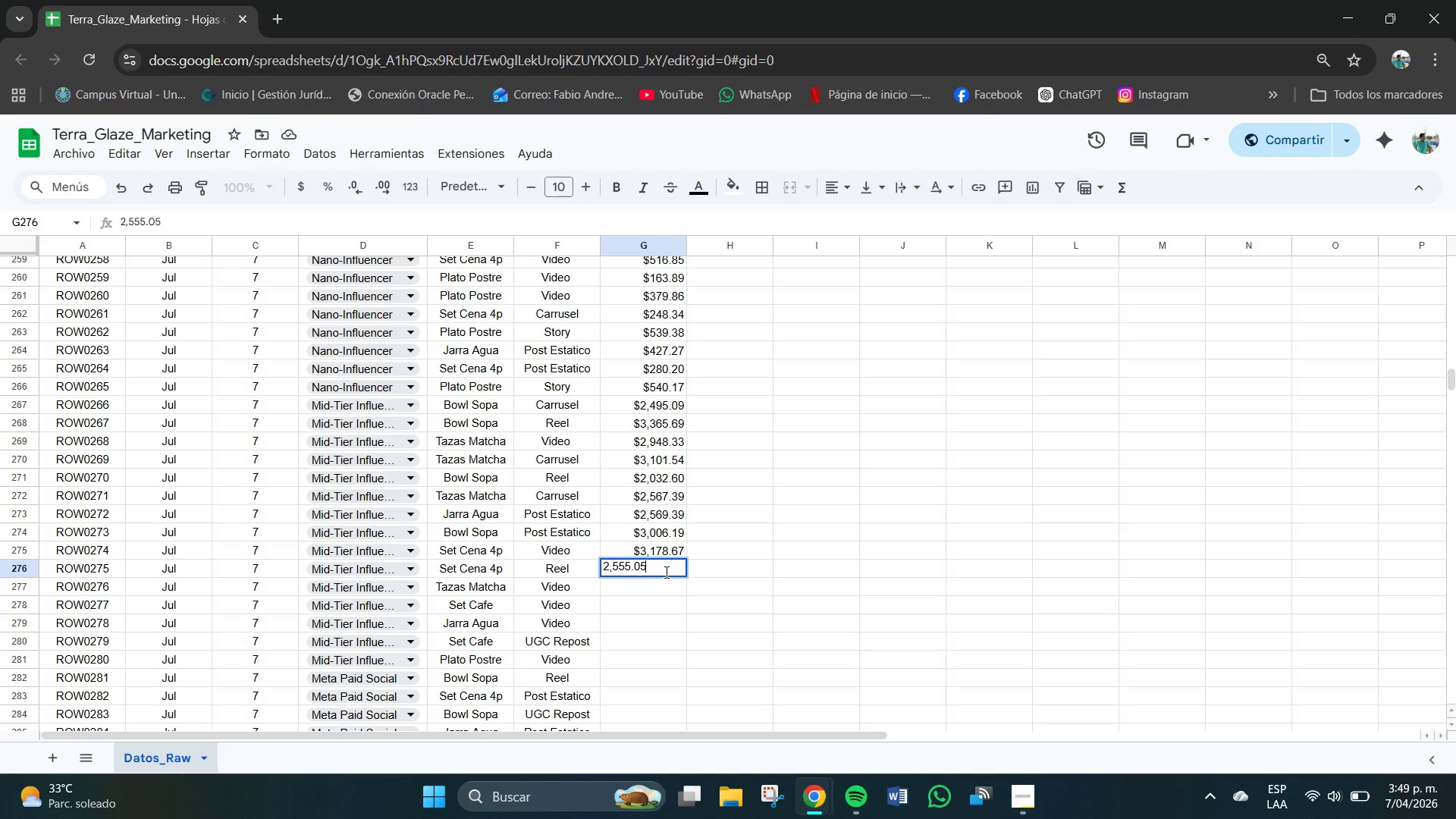 
key(Numpad5)
 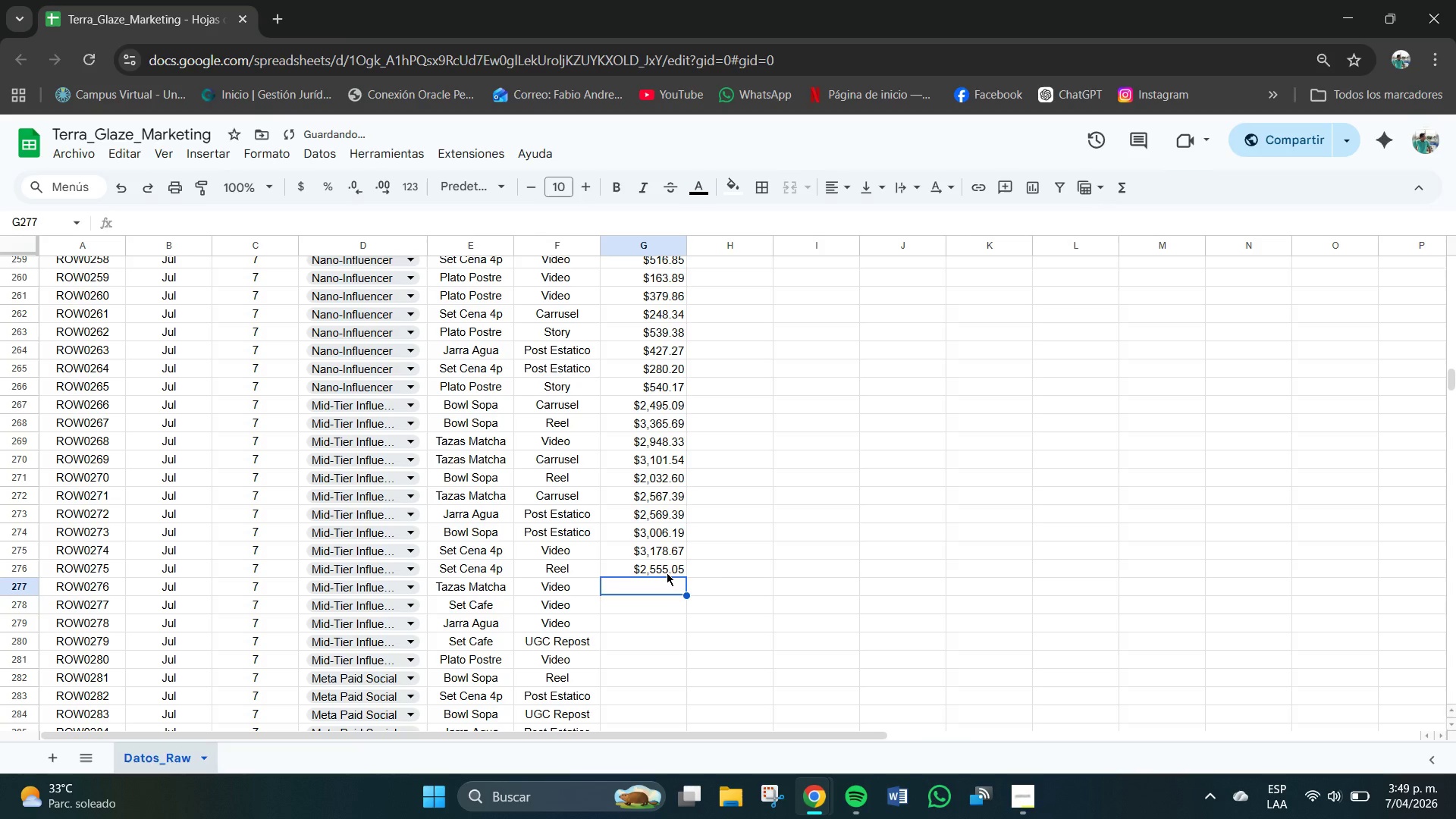 
key(NumpadEnter)
 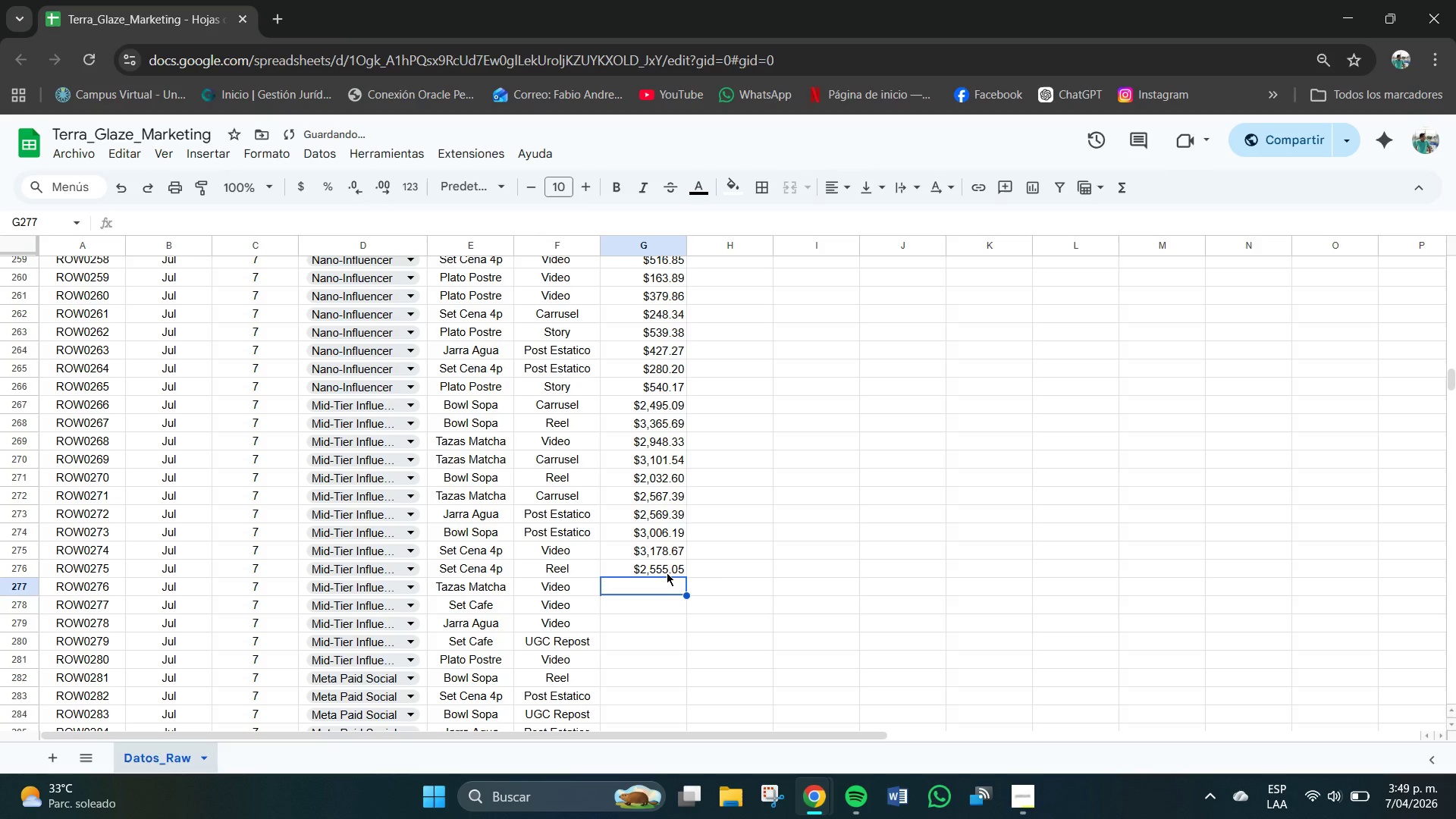 
key(Numpad1)
 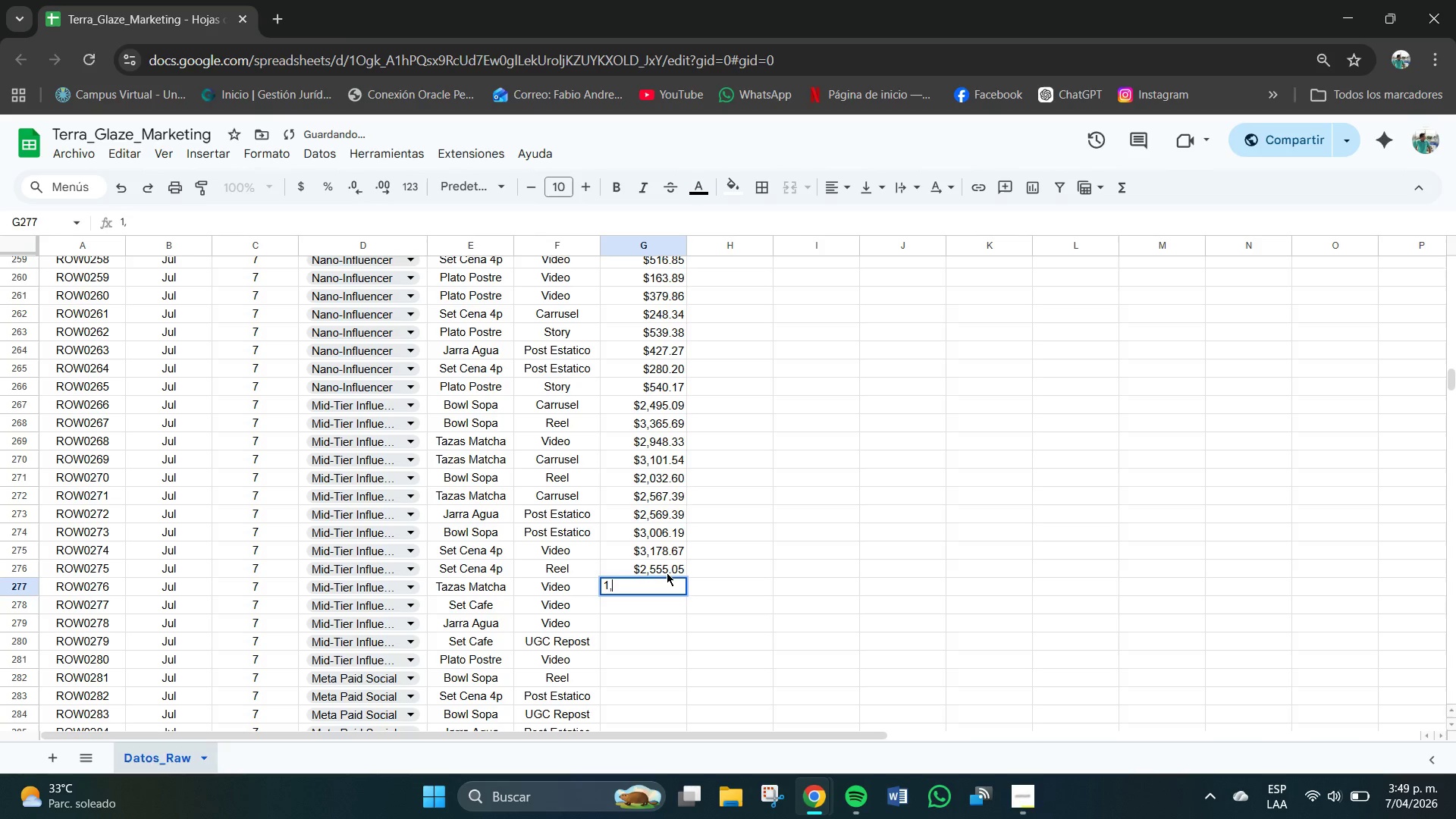 
key(Comma)
 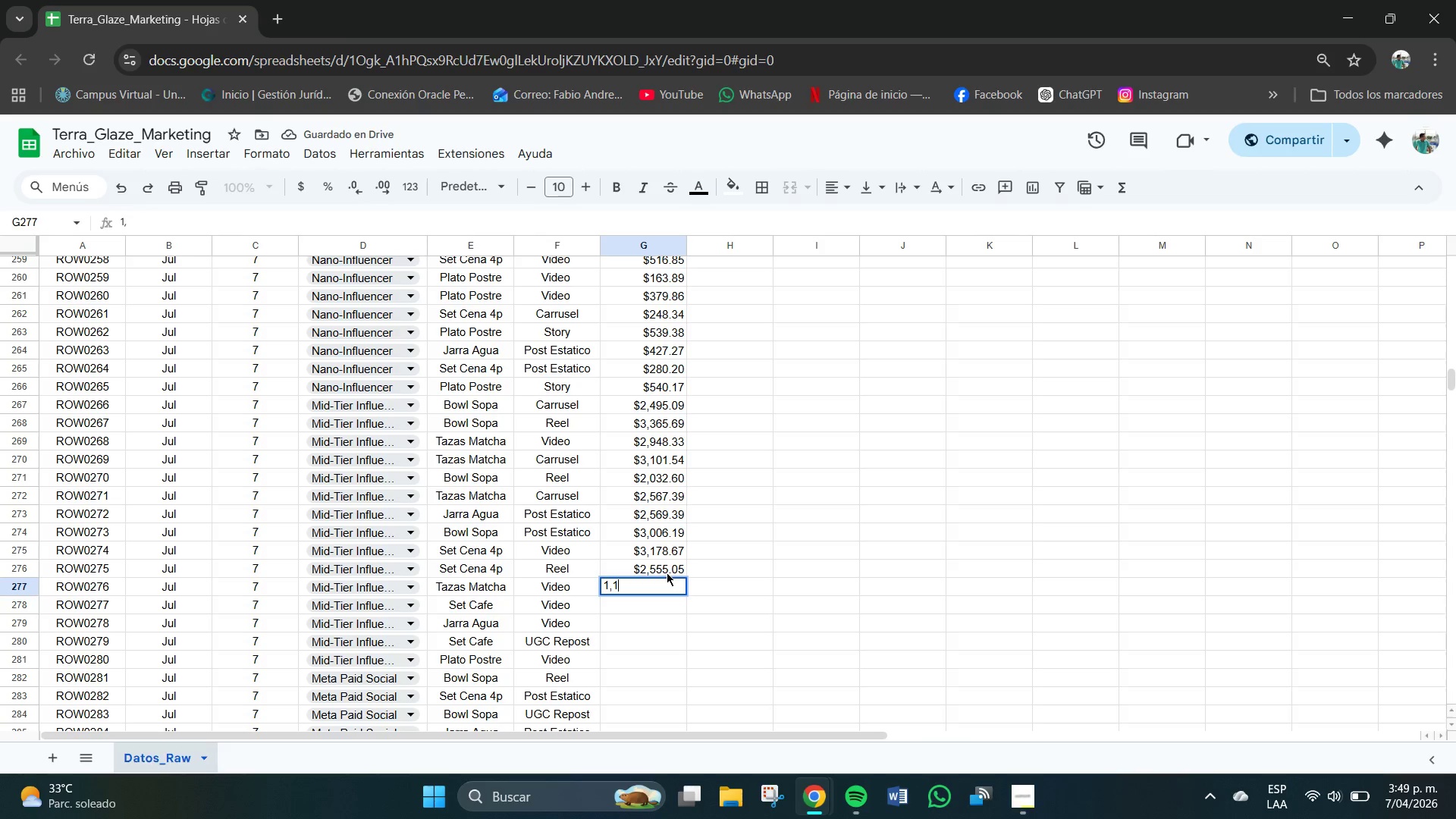 
key(Numpad1)
 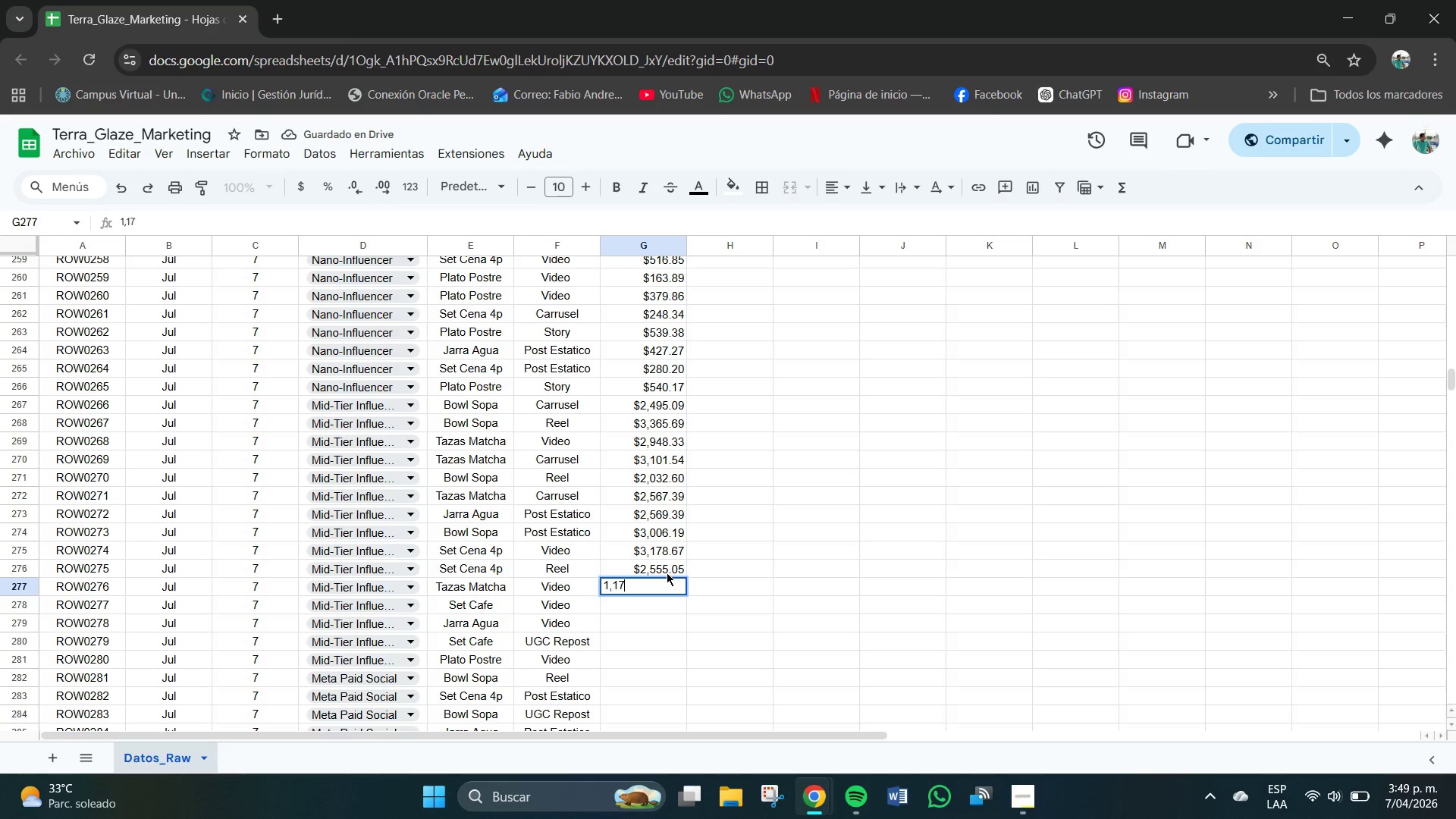 
key(Numpad7)
 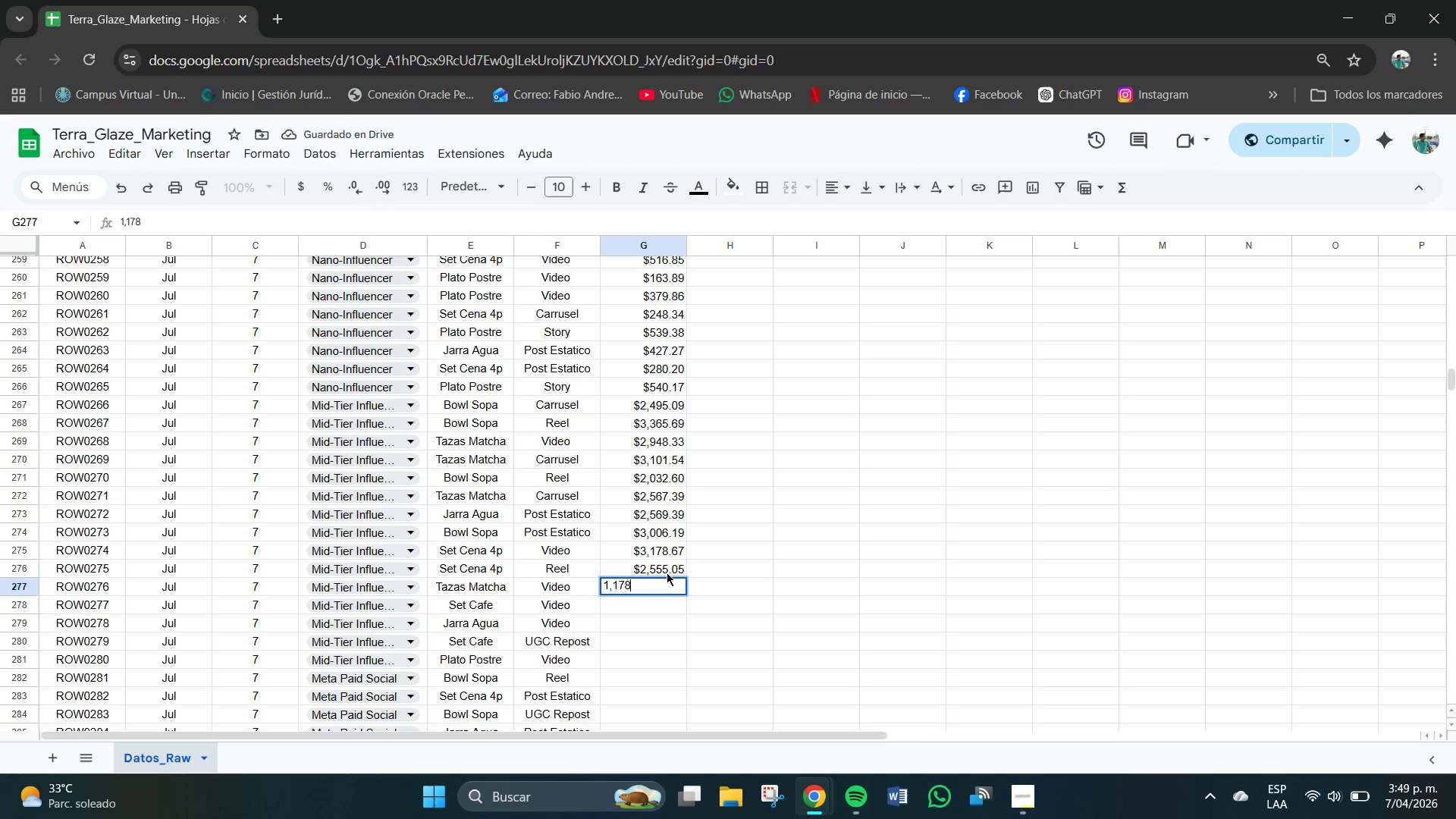 
key(Numpad8)
 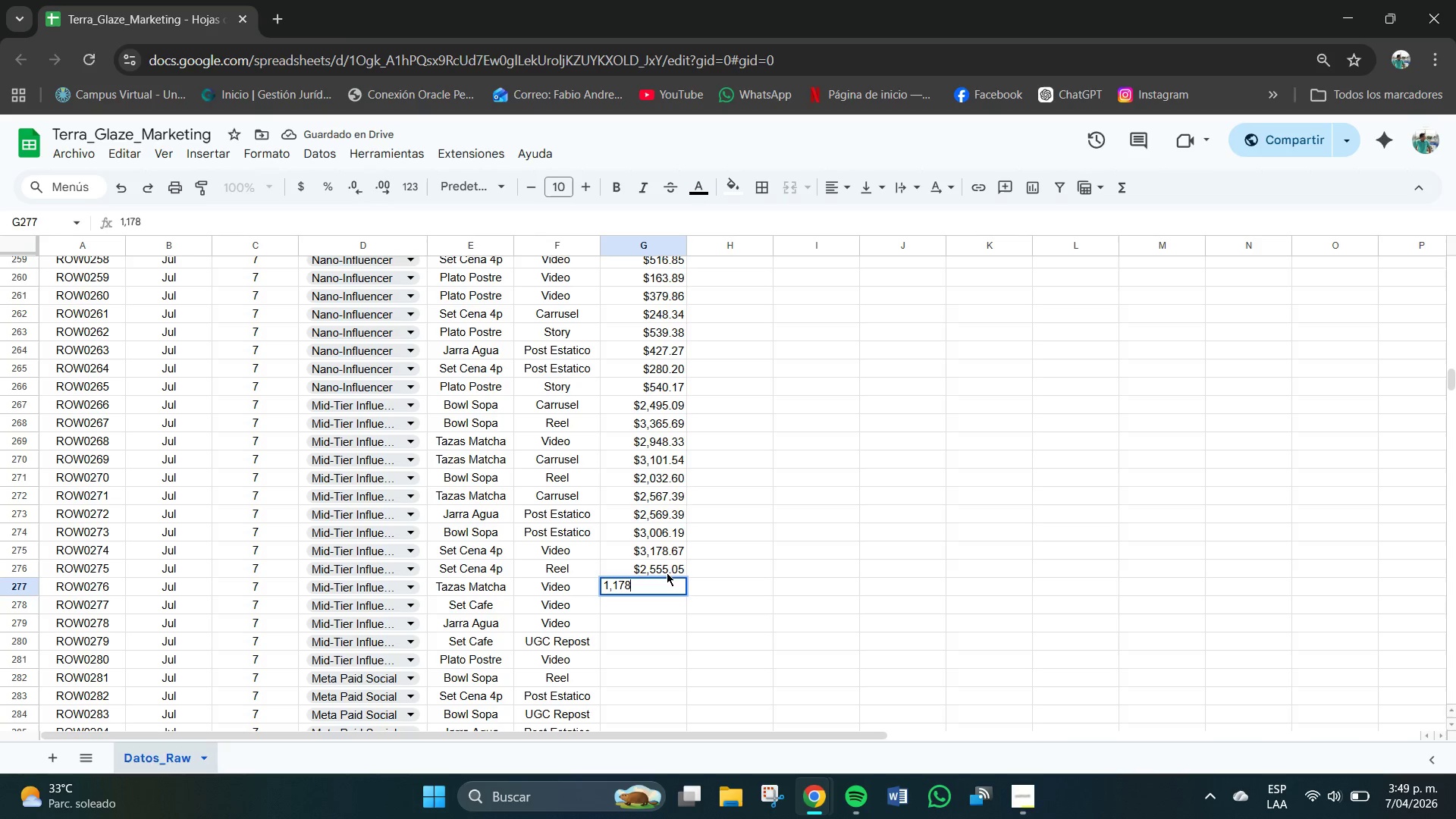 
key(NumpadDecimal)
 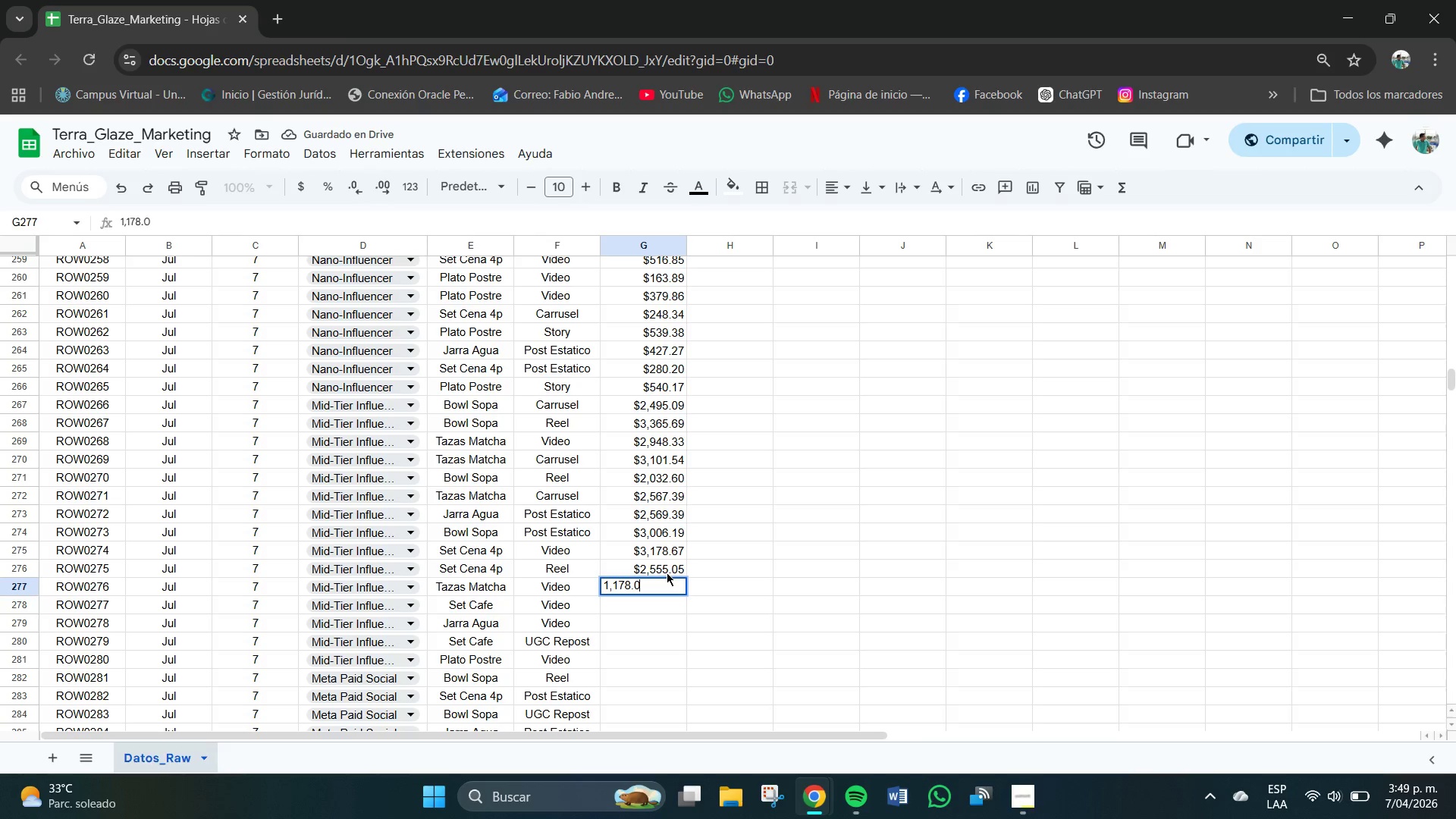 
key(Numpad0)
 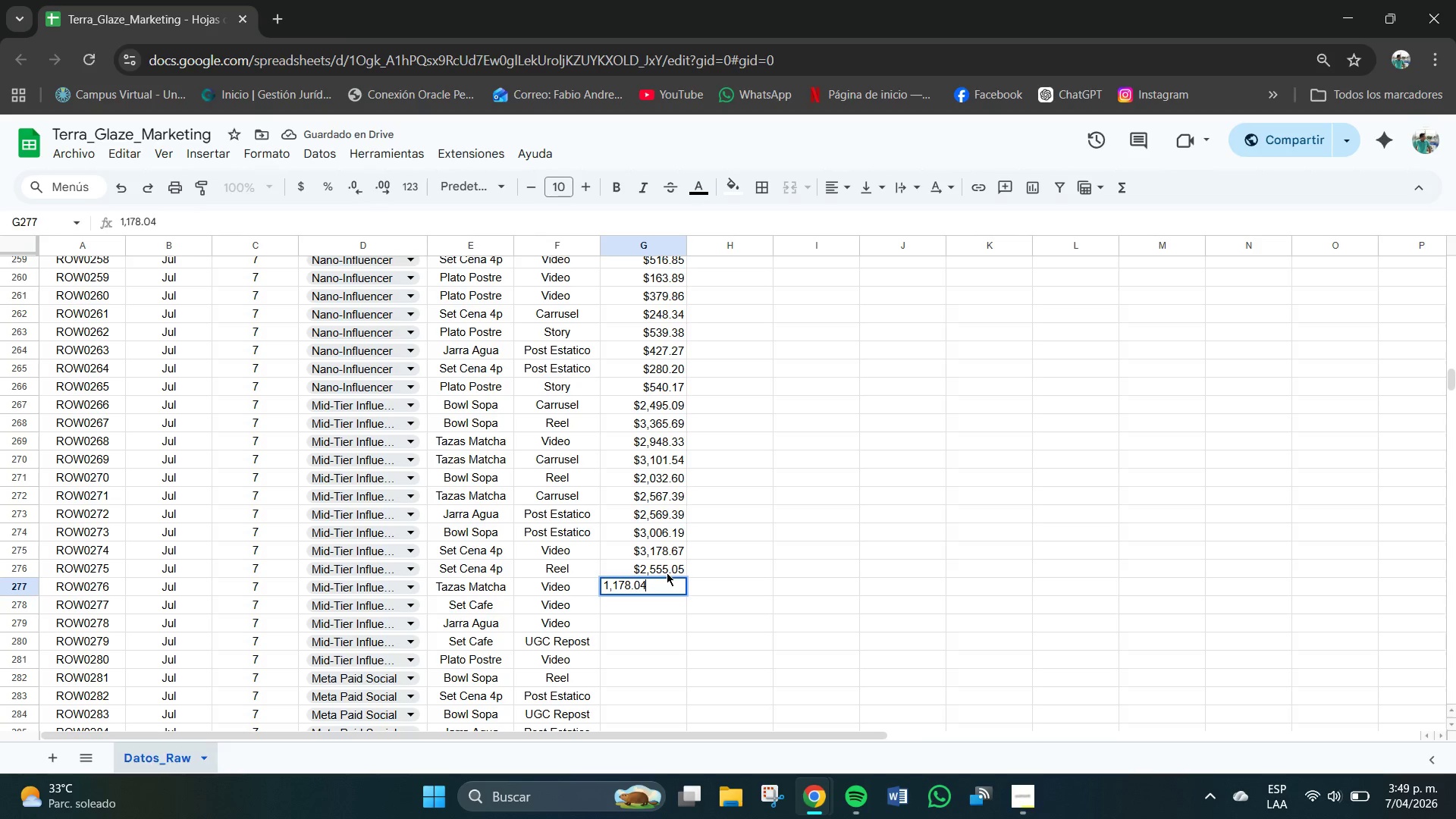 
key(Numpad4)
 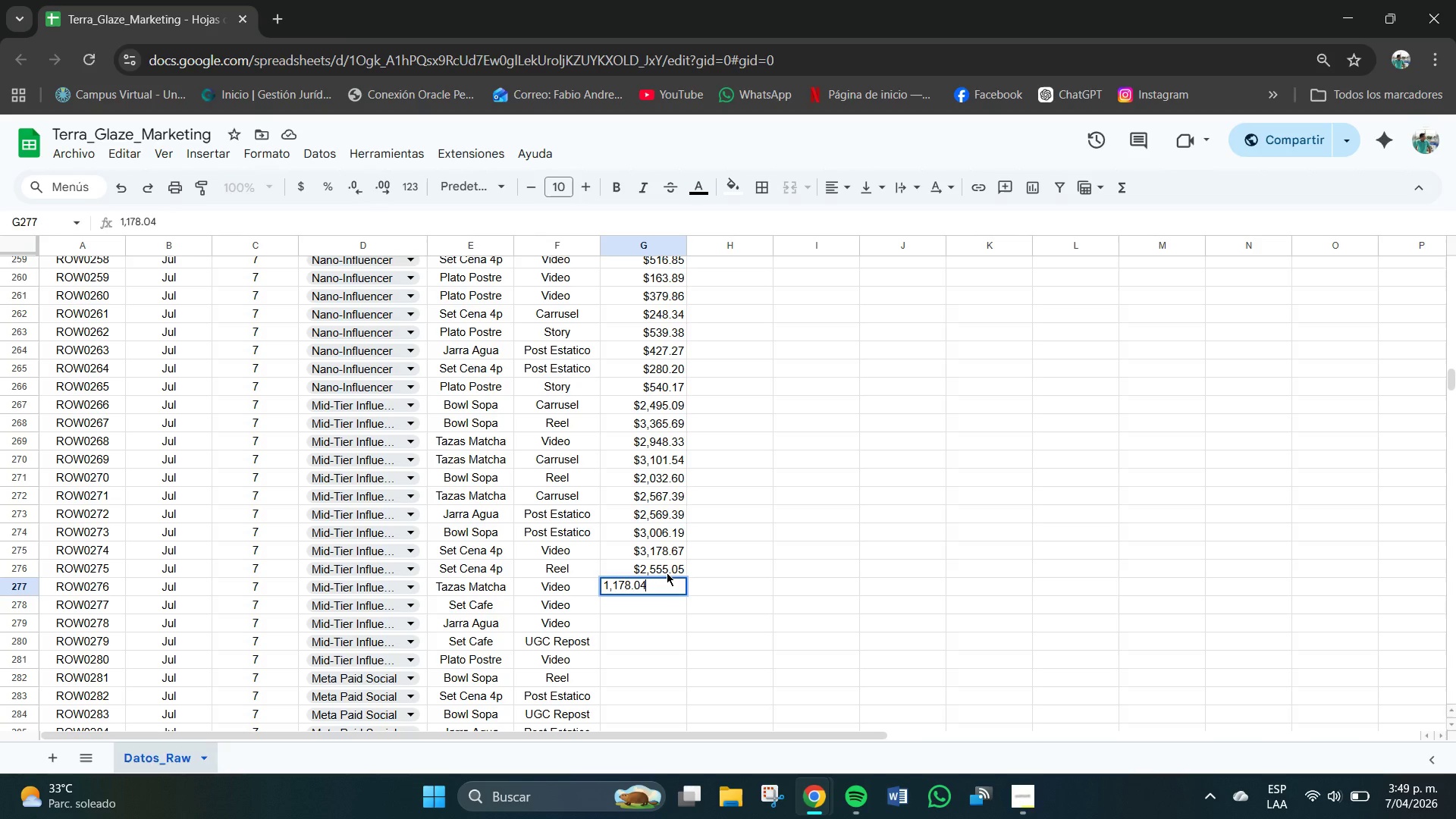 
key(NumpadEnter)
 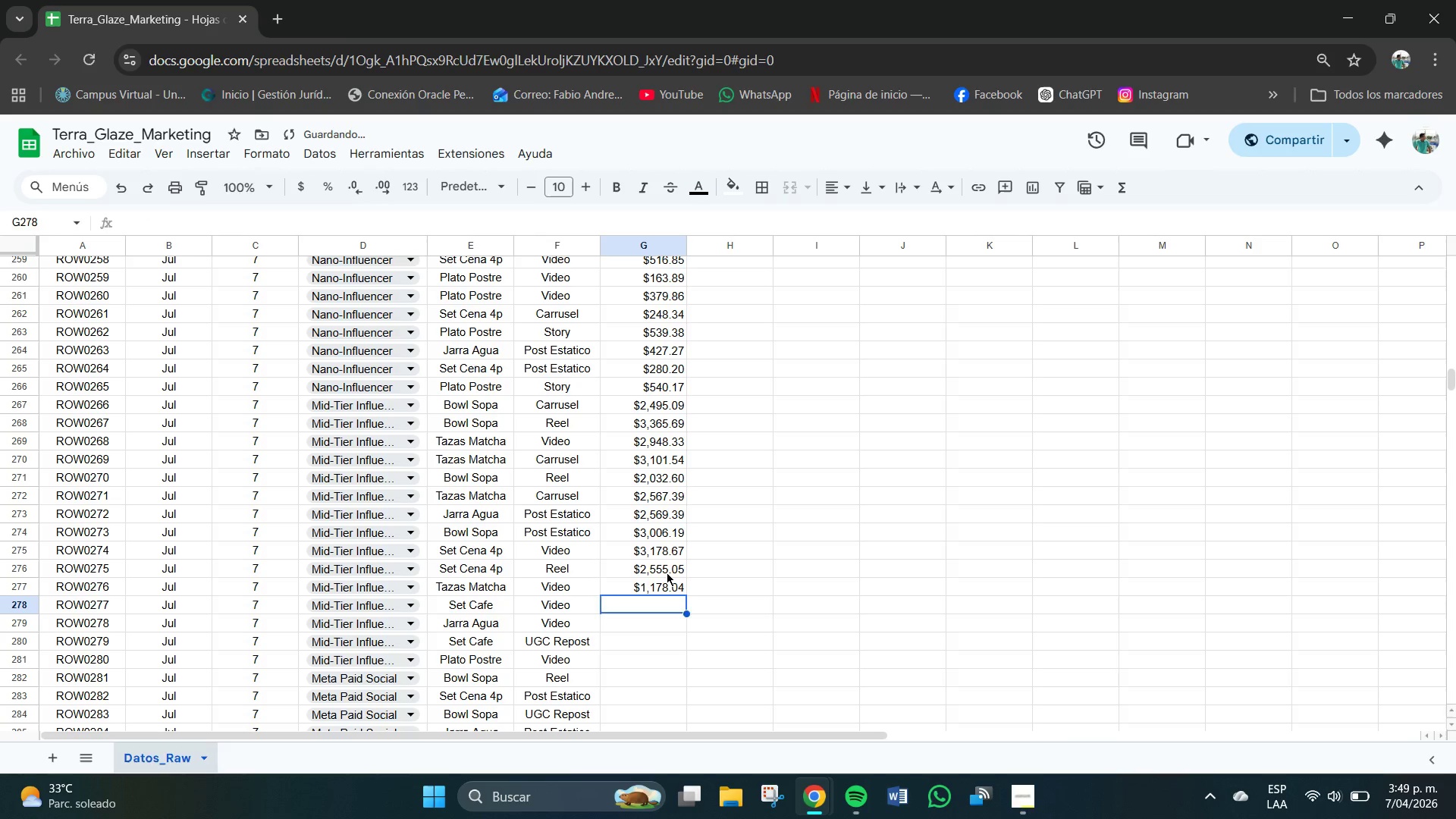 
key(Numpad2)
 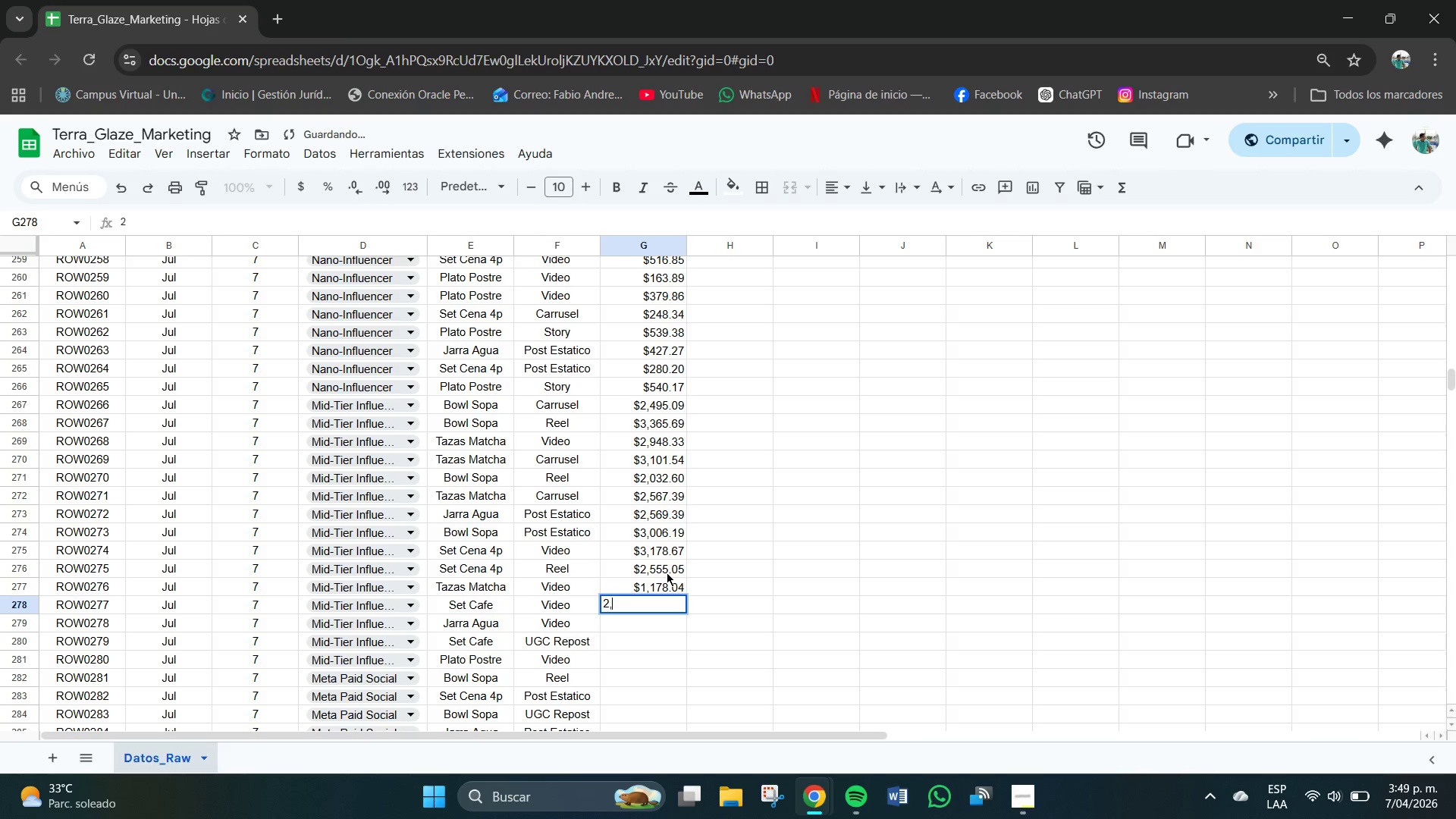 
key(Comma)
 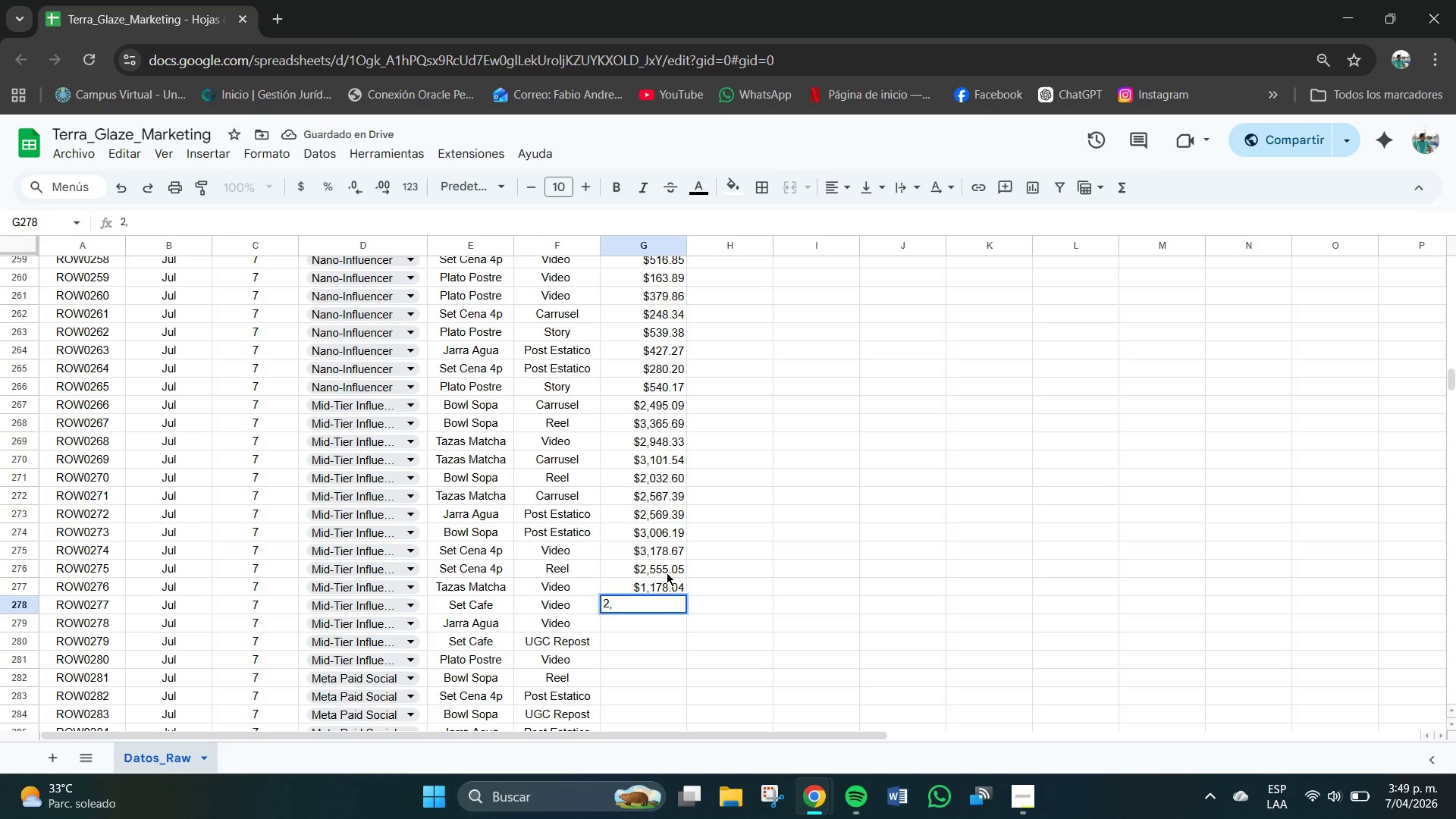 
key(Numpad4)
 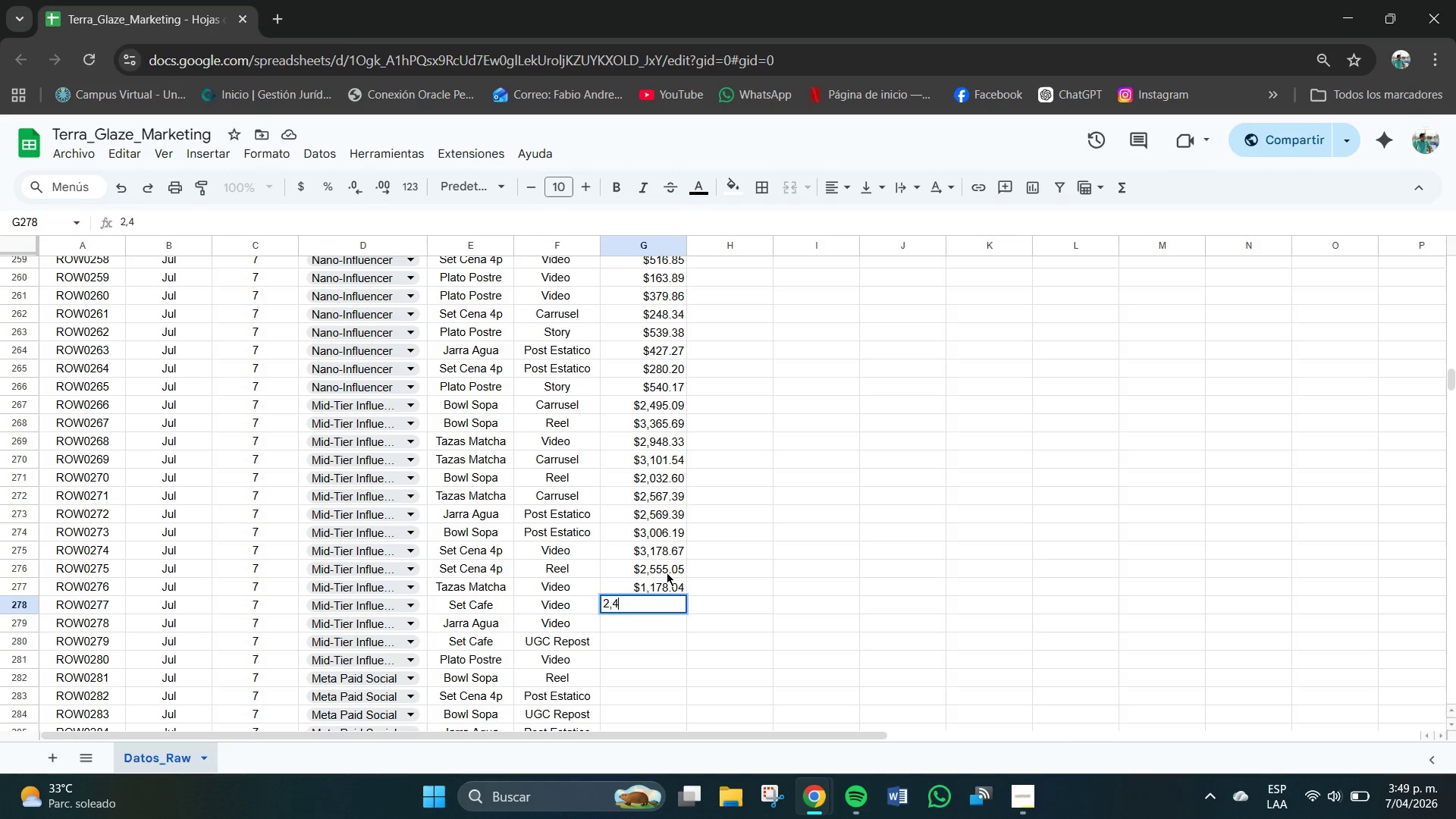 
key(Numpad2)
 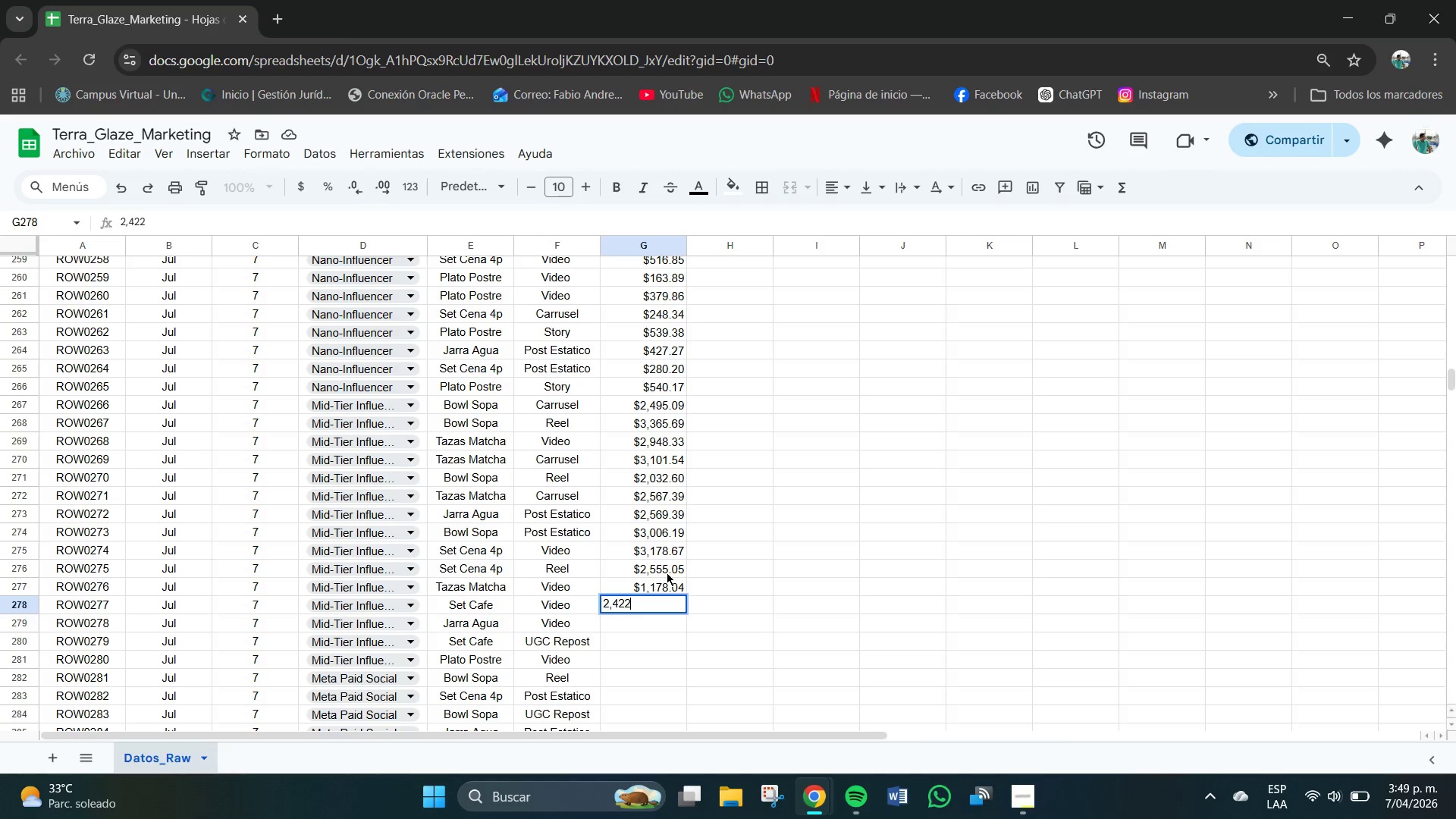 
key(Numpad2)
 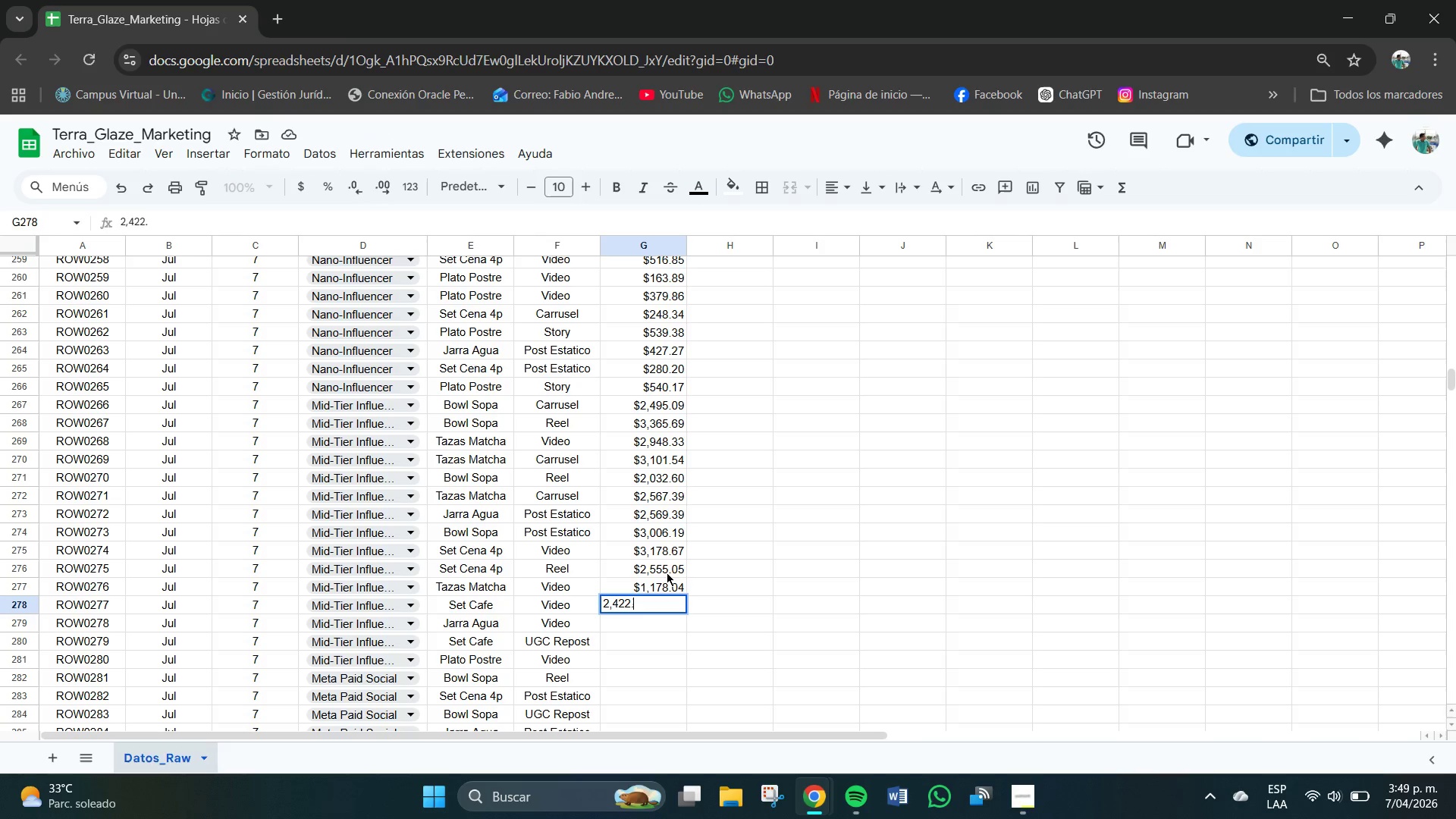 
key(NumpadDecimal)
 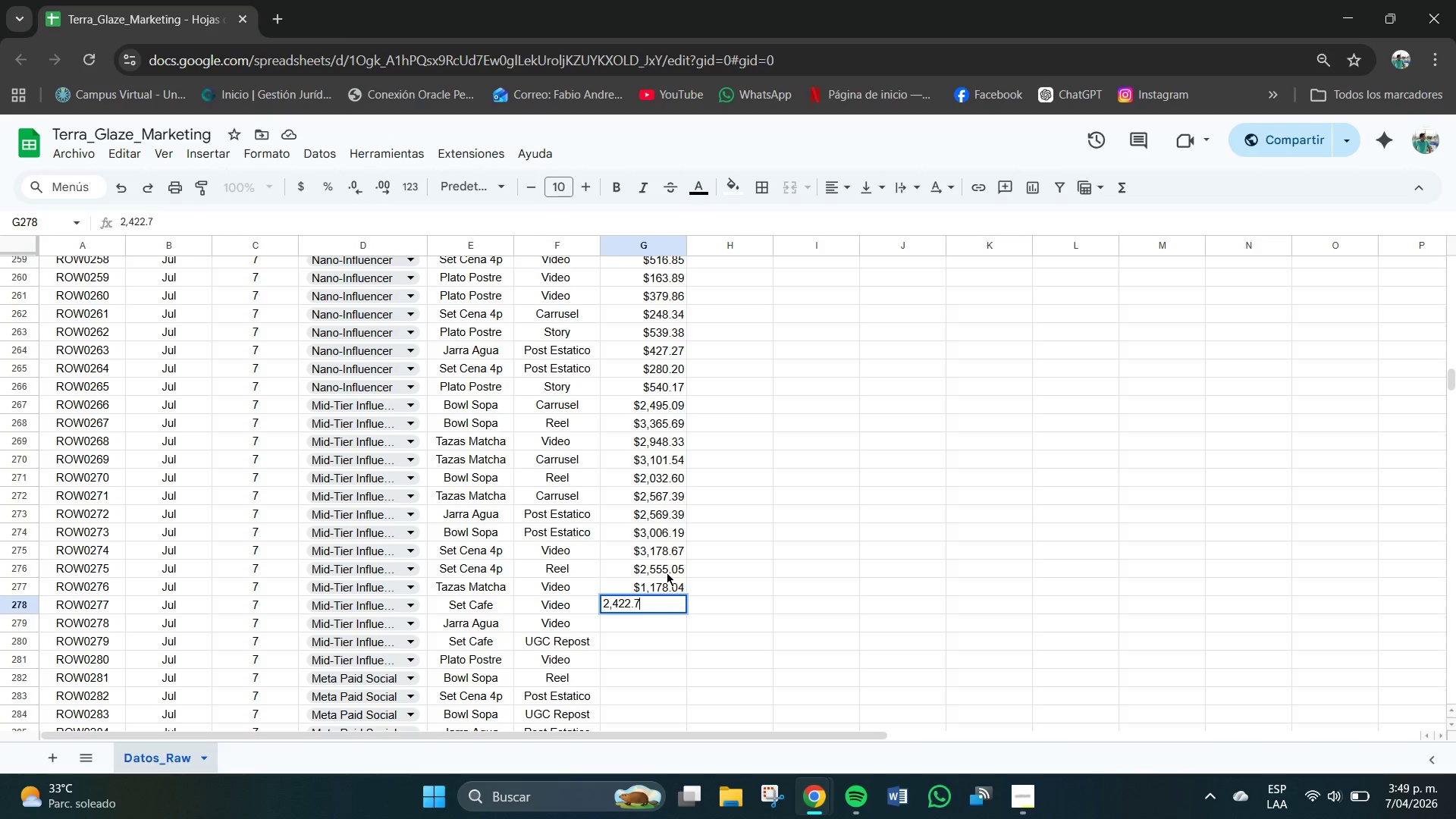 
key(Numpad7)
 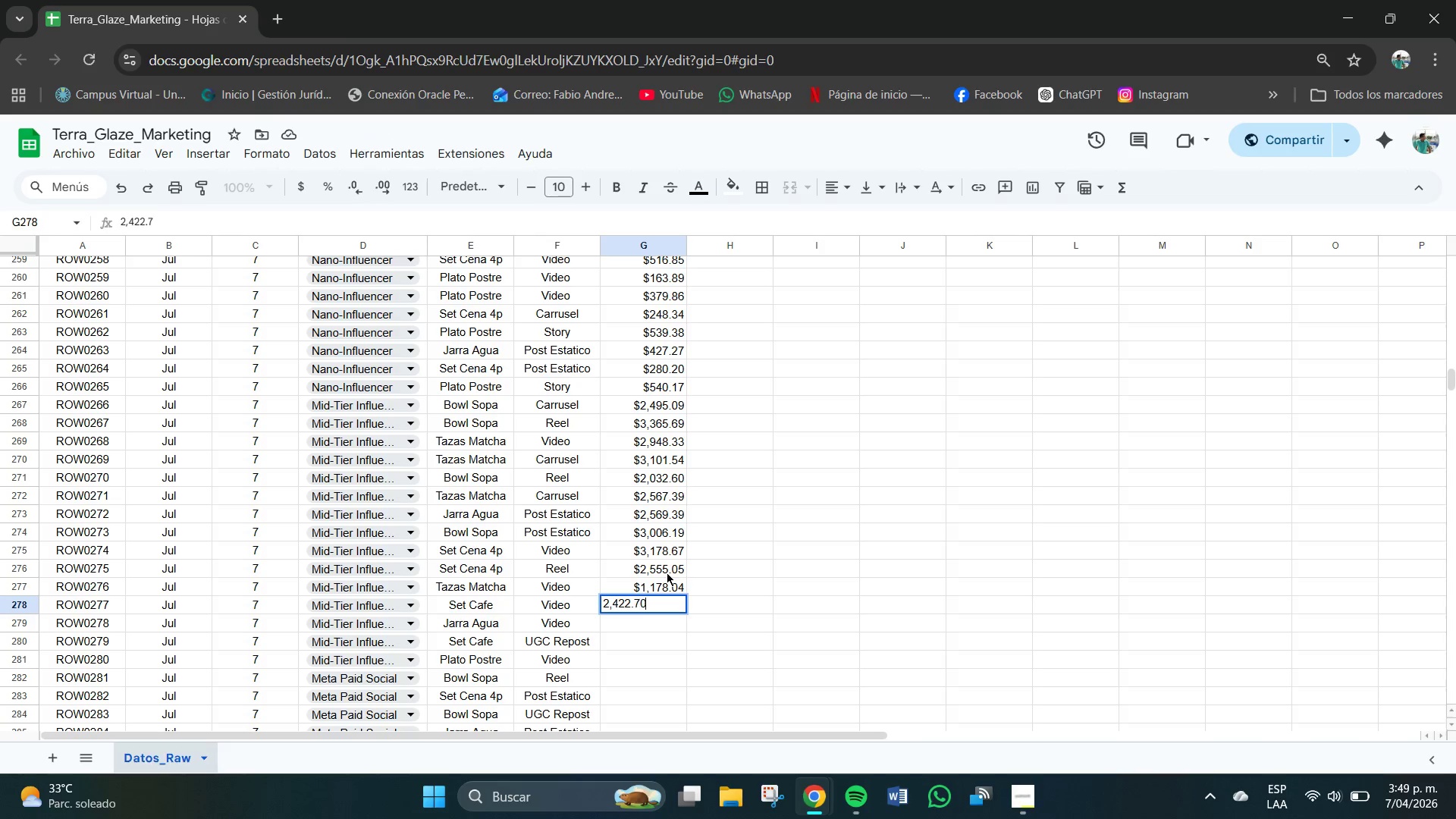 
key(Numpad0)
 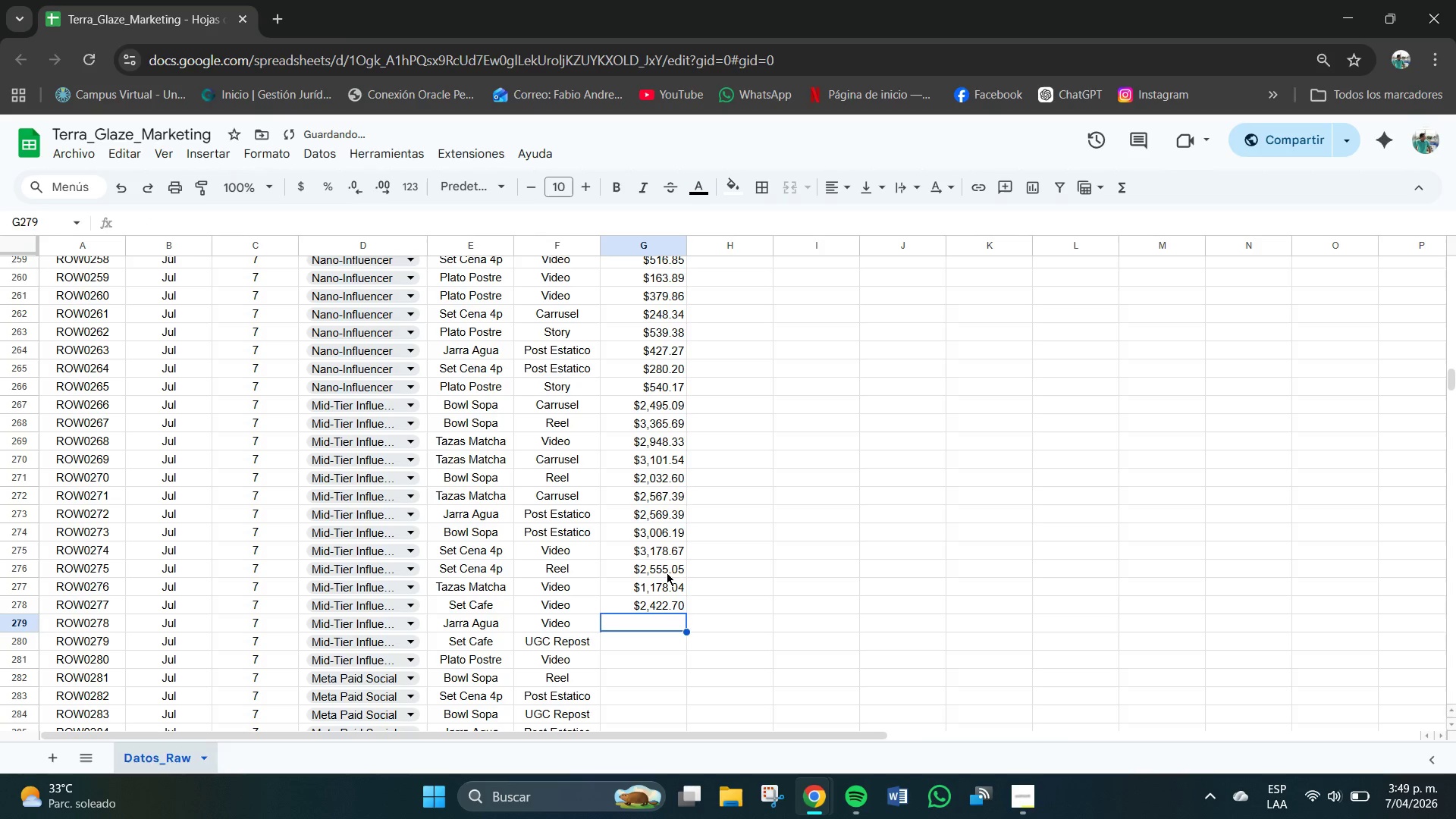 
key(NumpadEnter)
 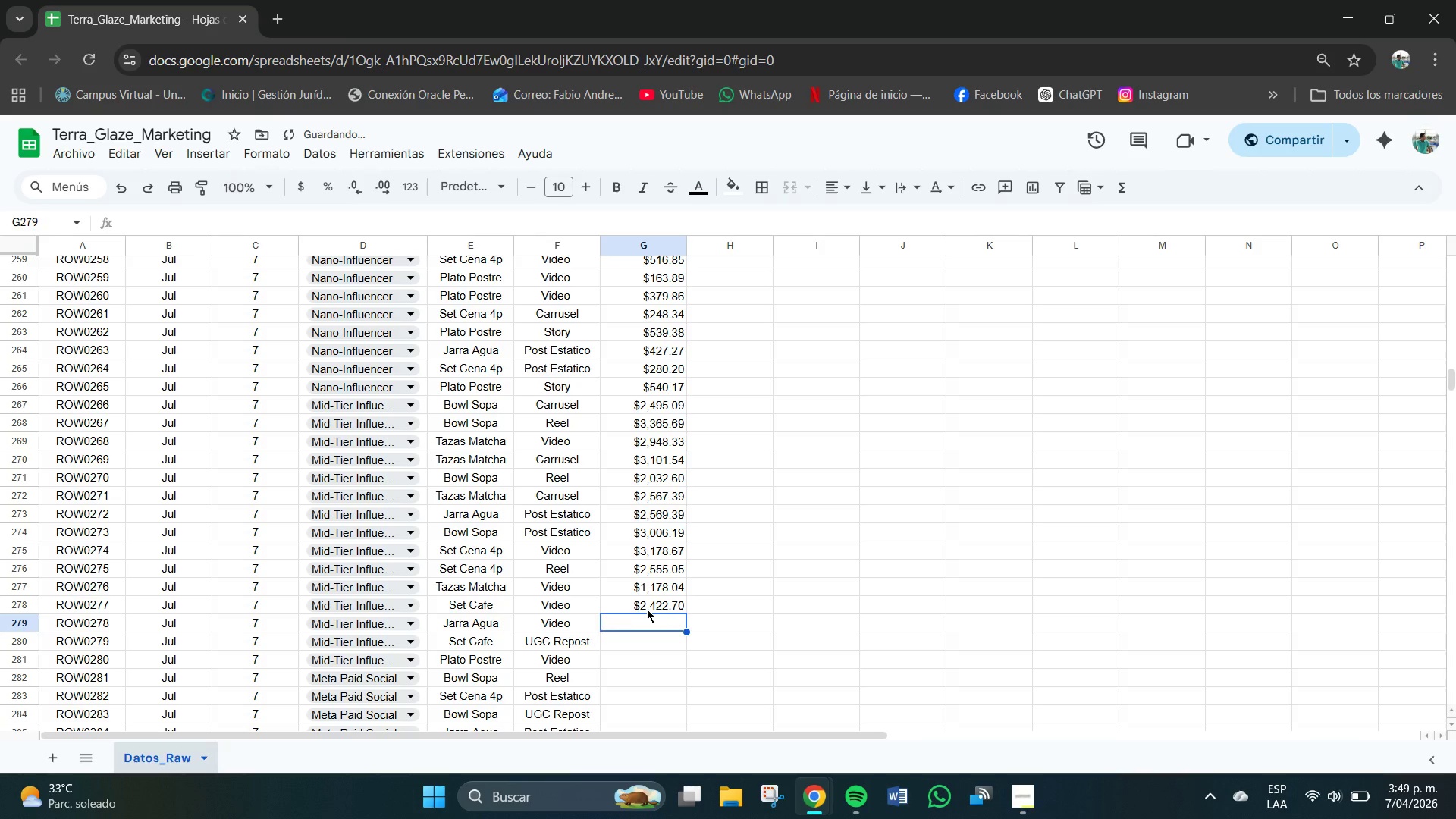 
left_click([647, 609])
 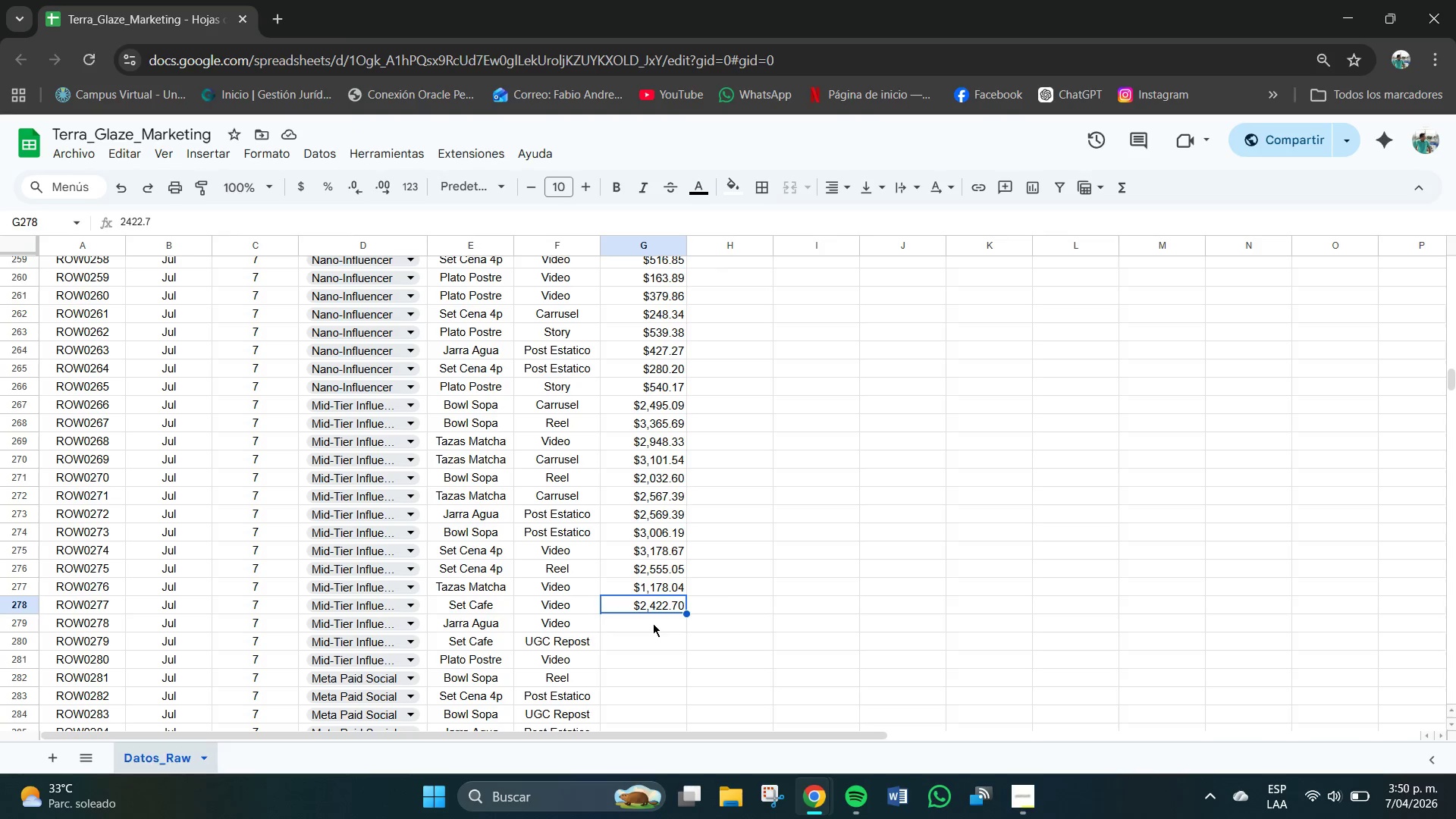 
wait(9.39)
 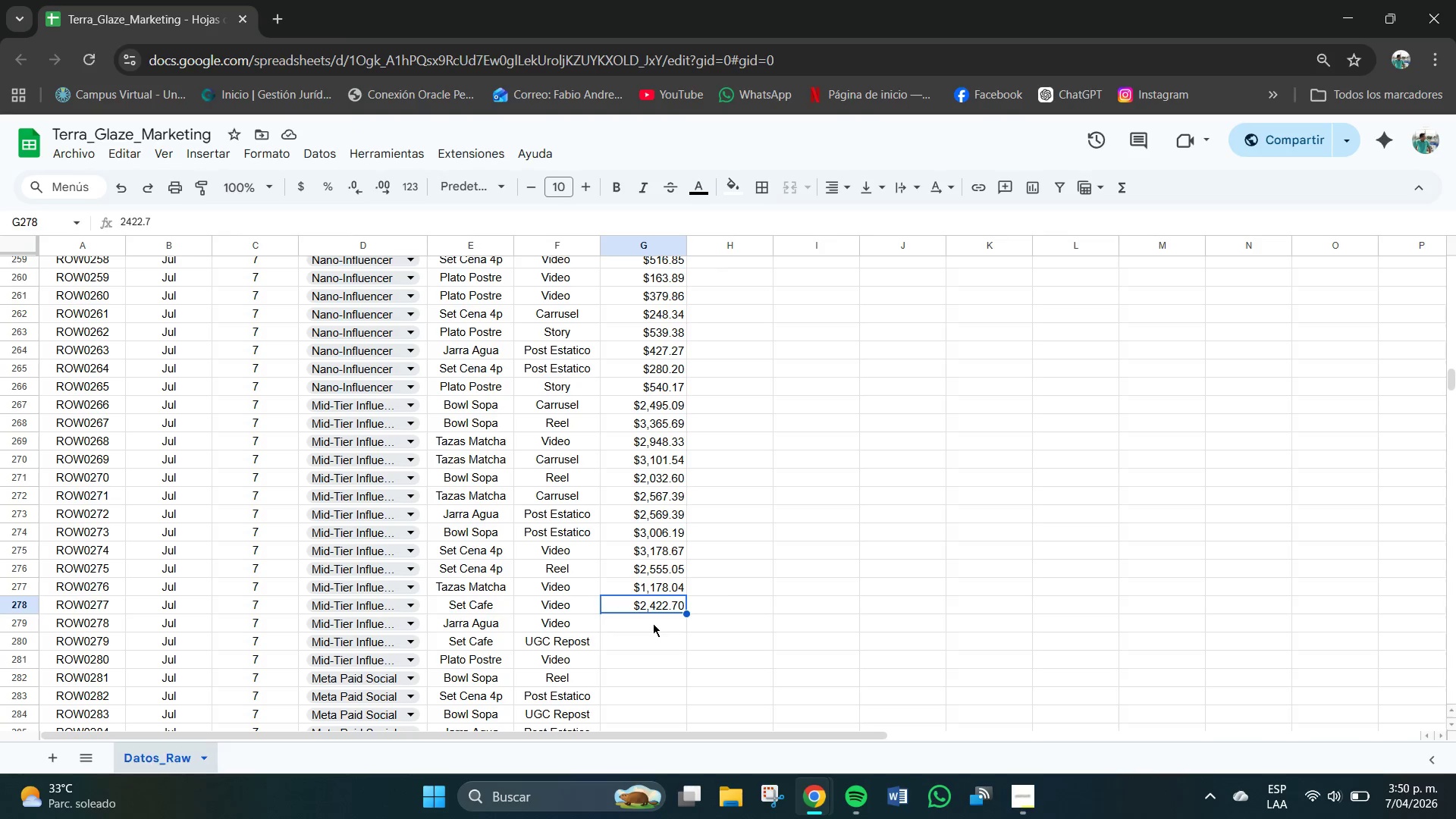 
left_click([653, 623])
 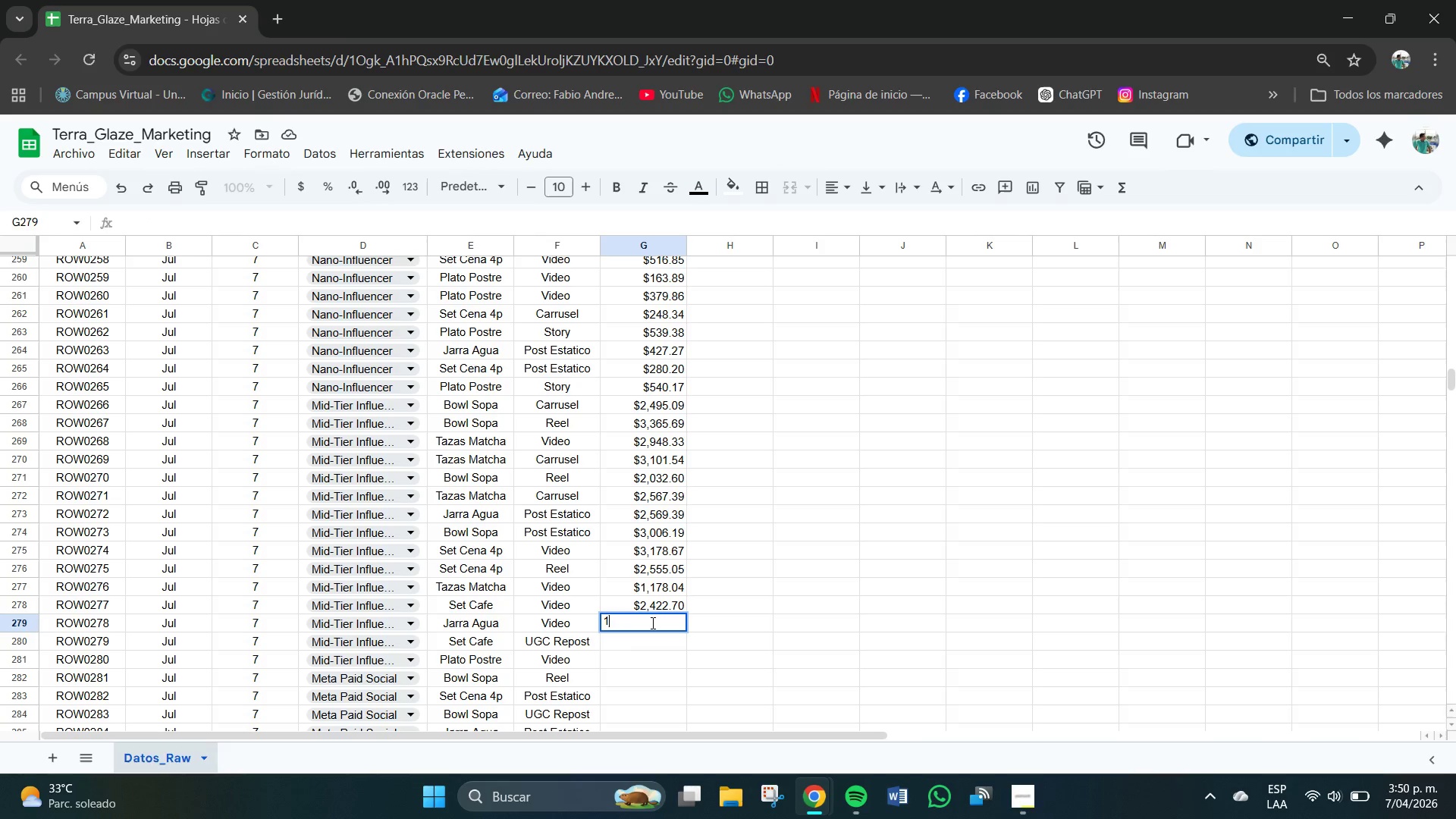 
key(Numpad1)
 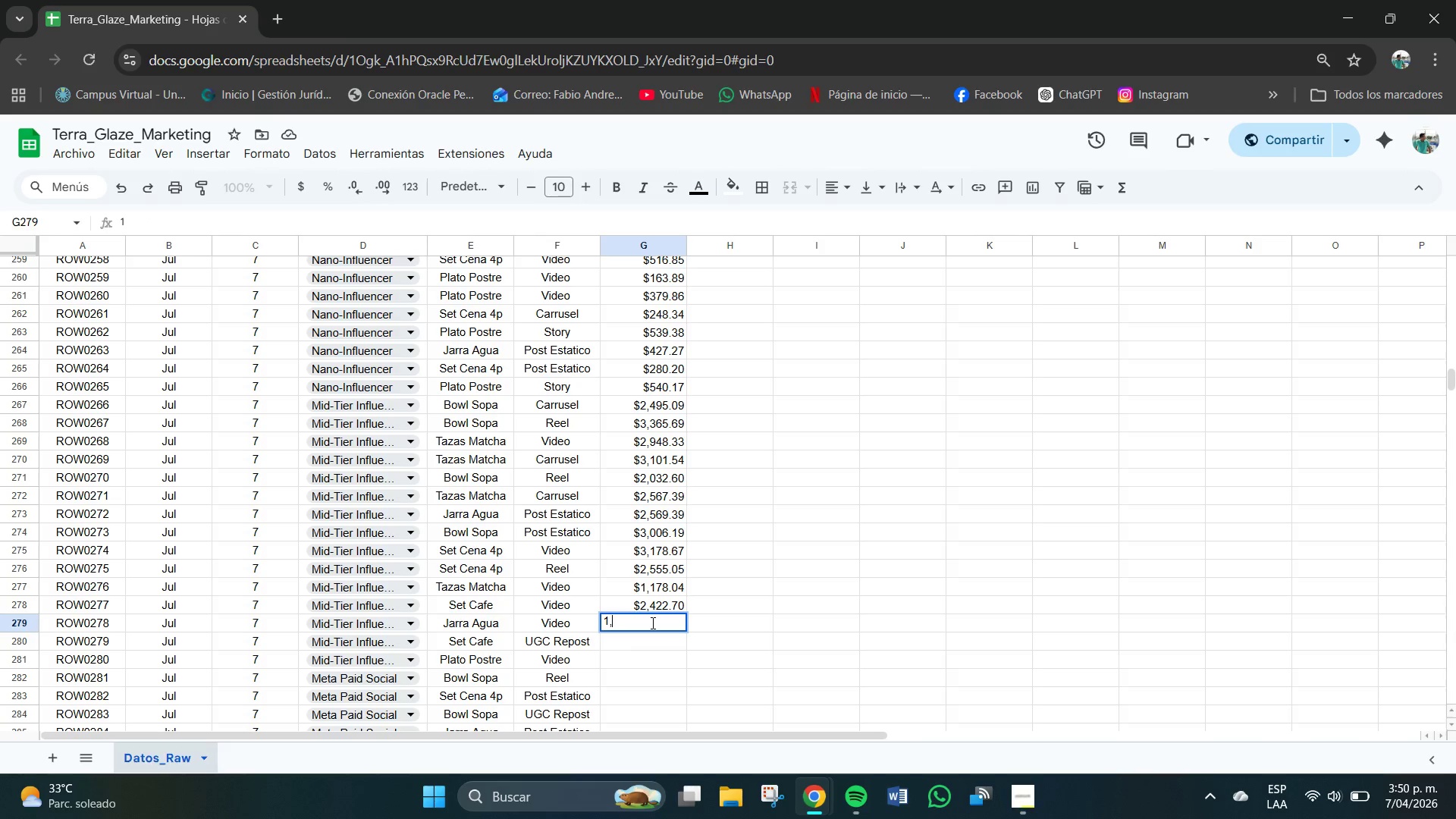 
key(Comma)
 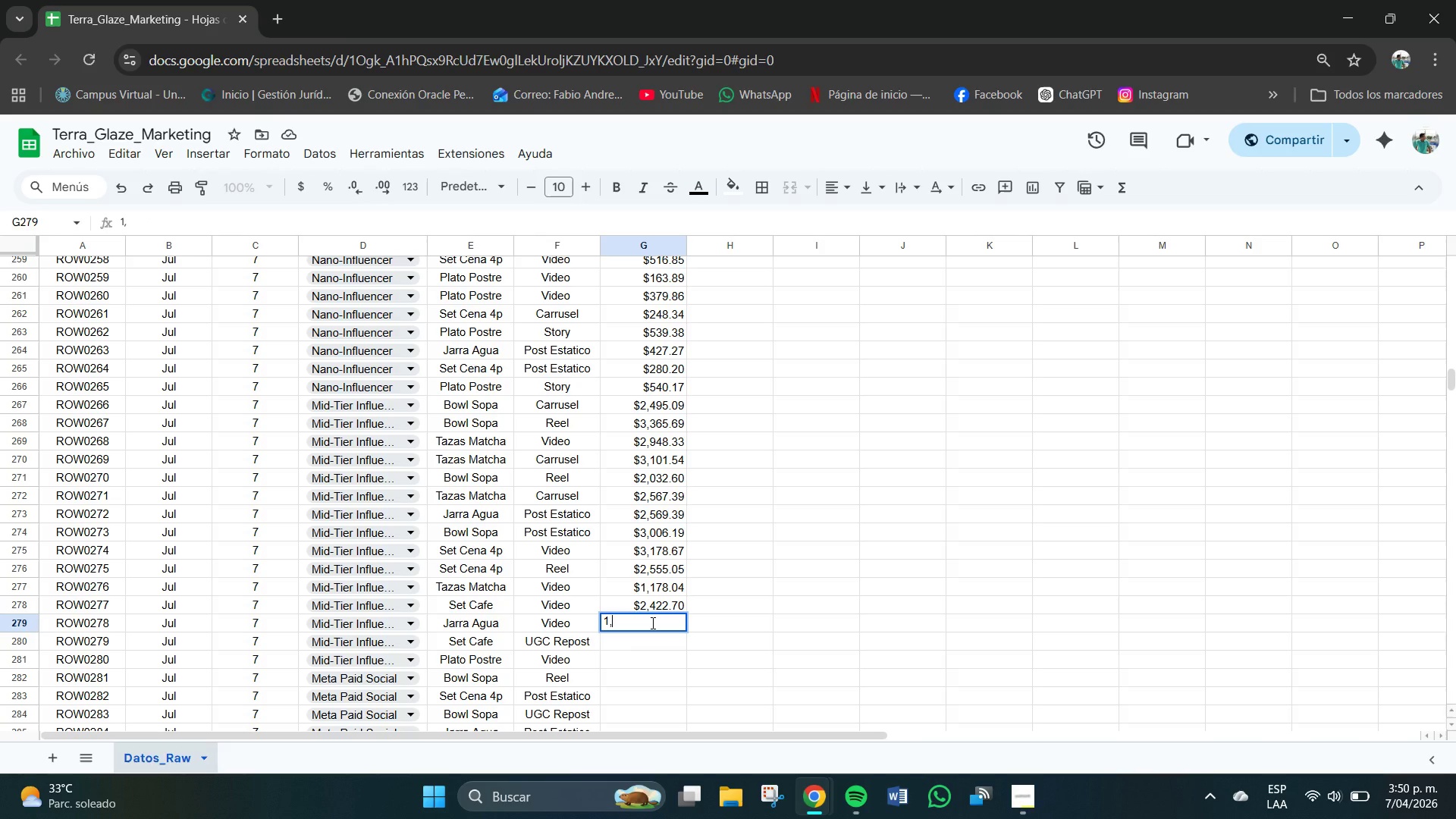 
key(Numpad3)
 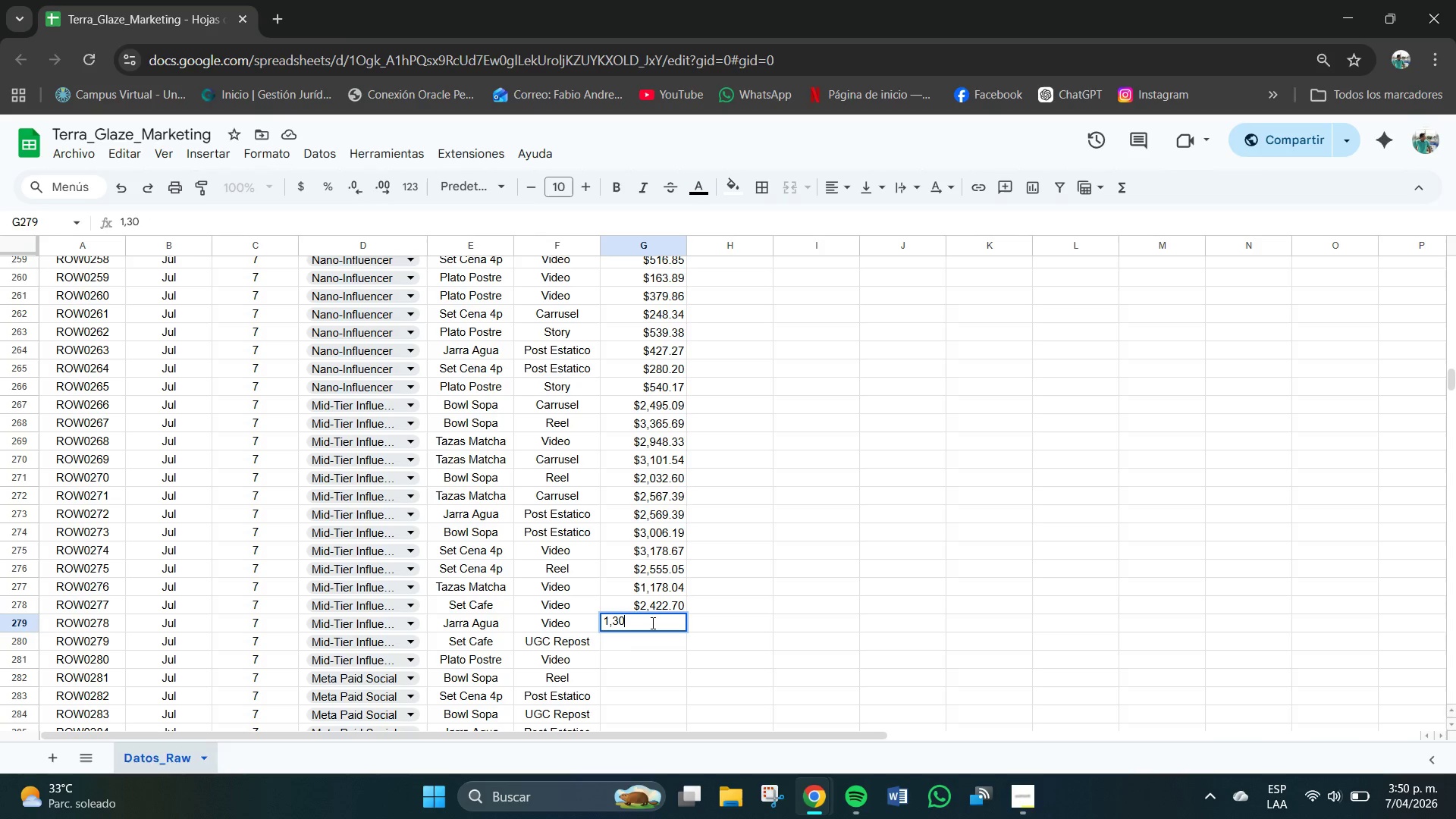 
key(Numpad0)
 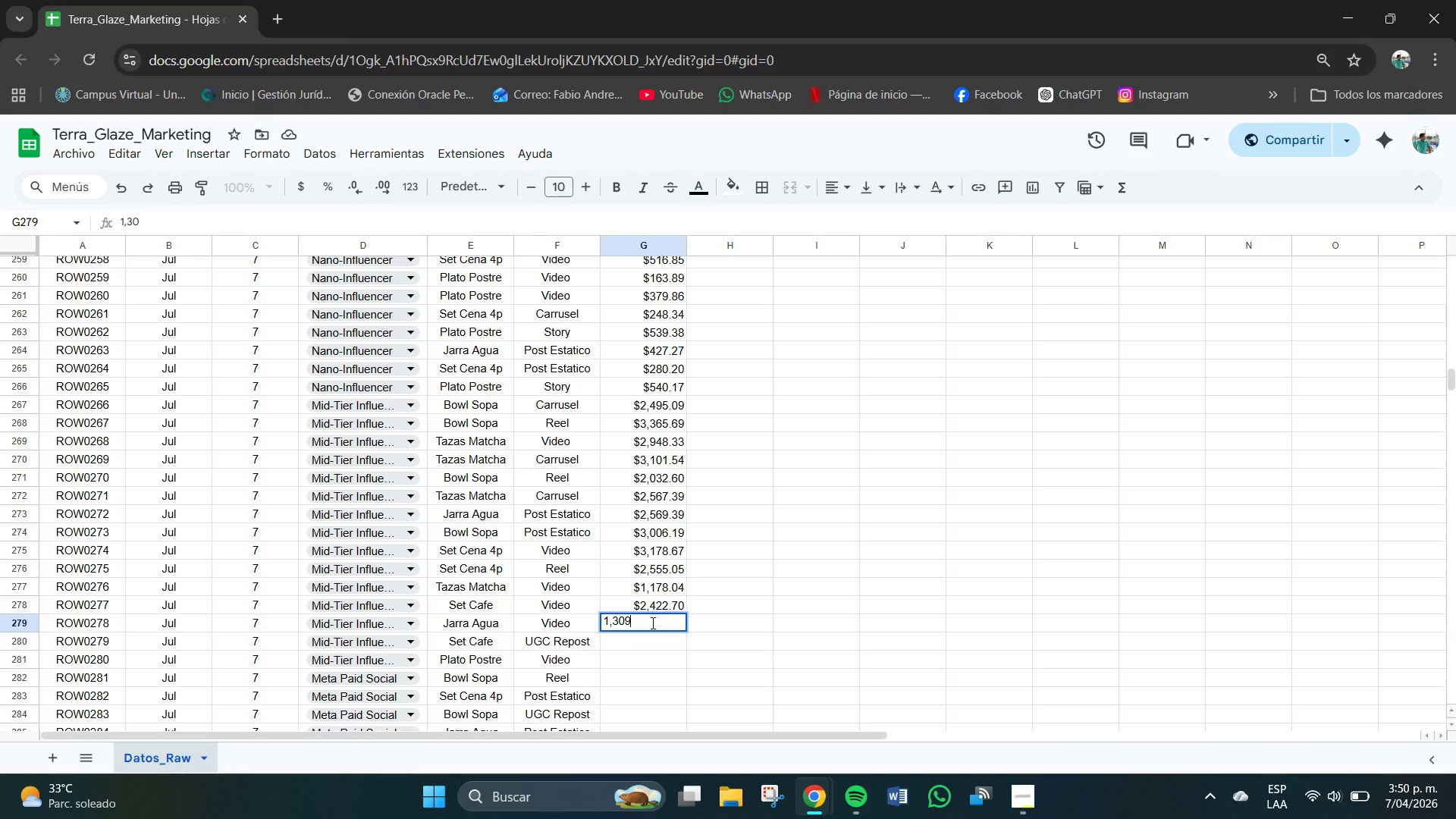 
key(Numpad9)
 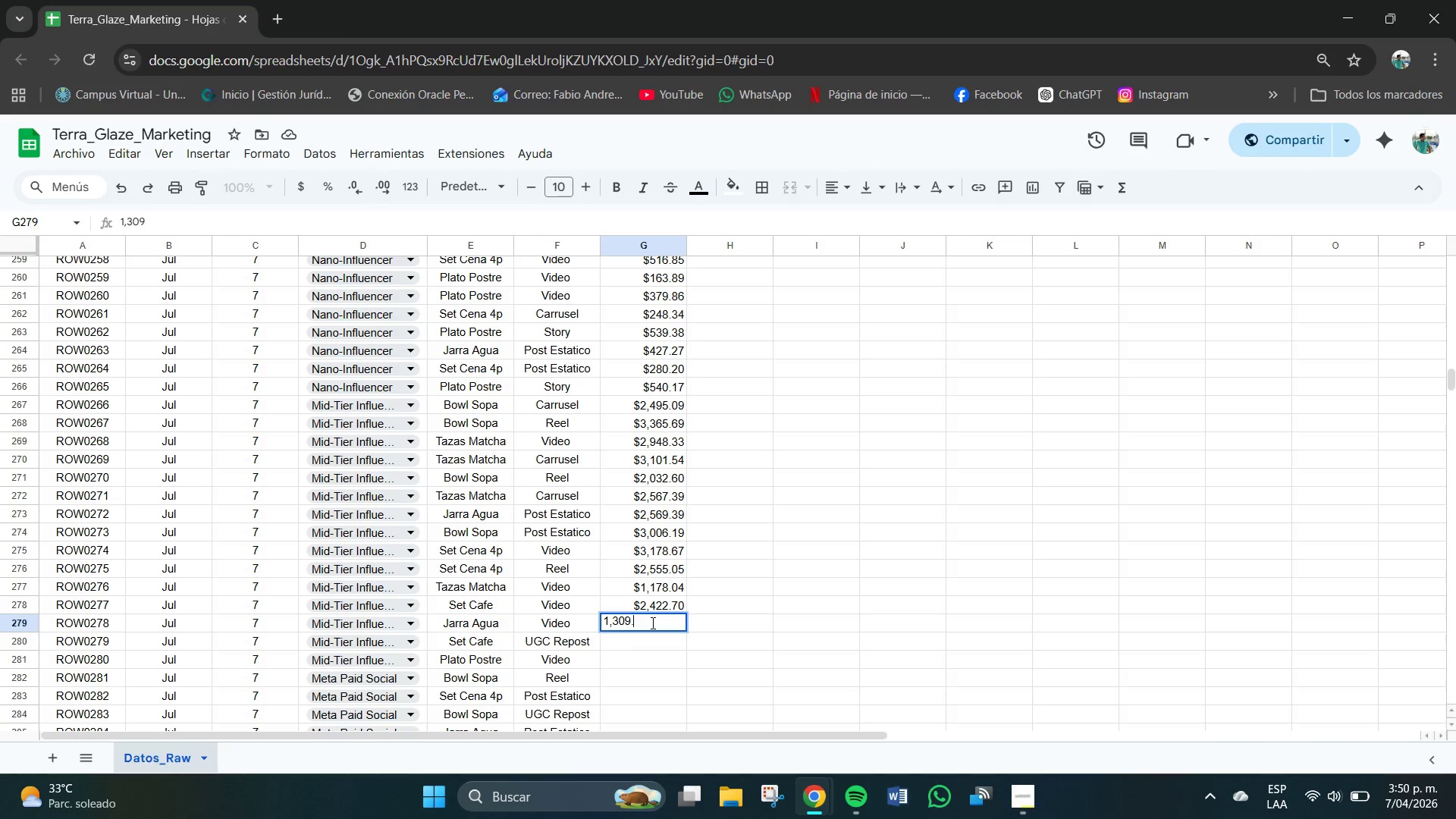 
key(NumpadDecimal)
 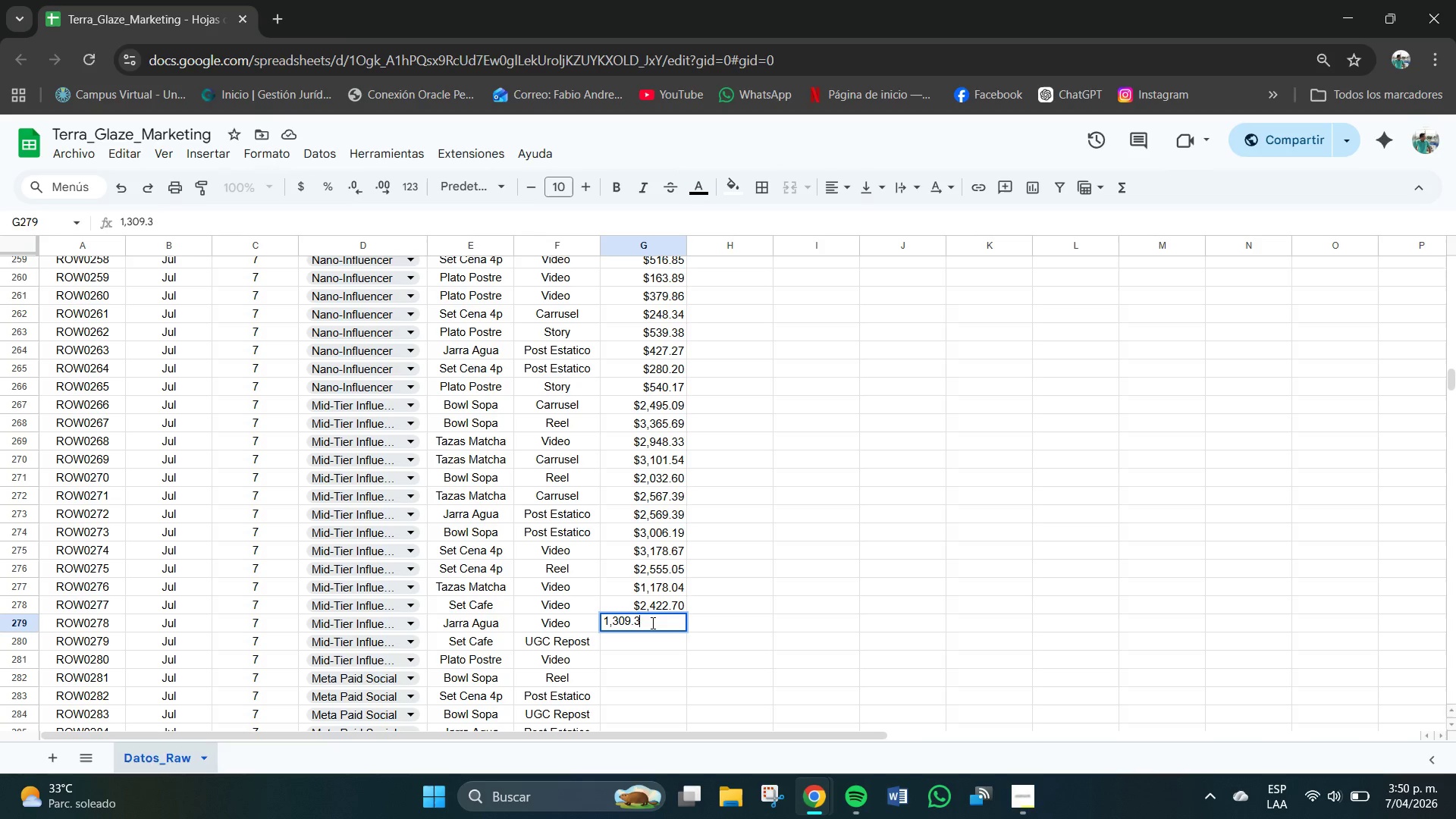 
key(Numpad3)
 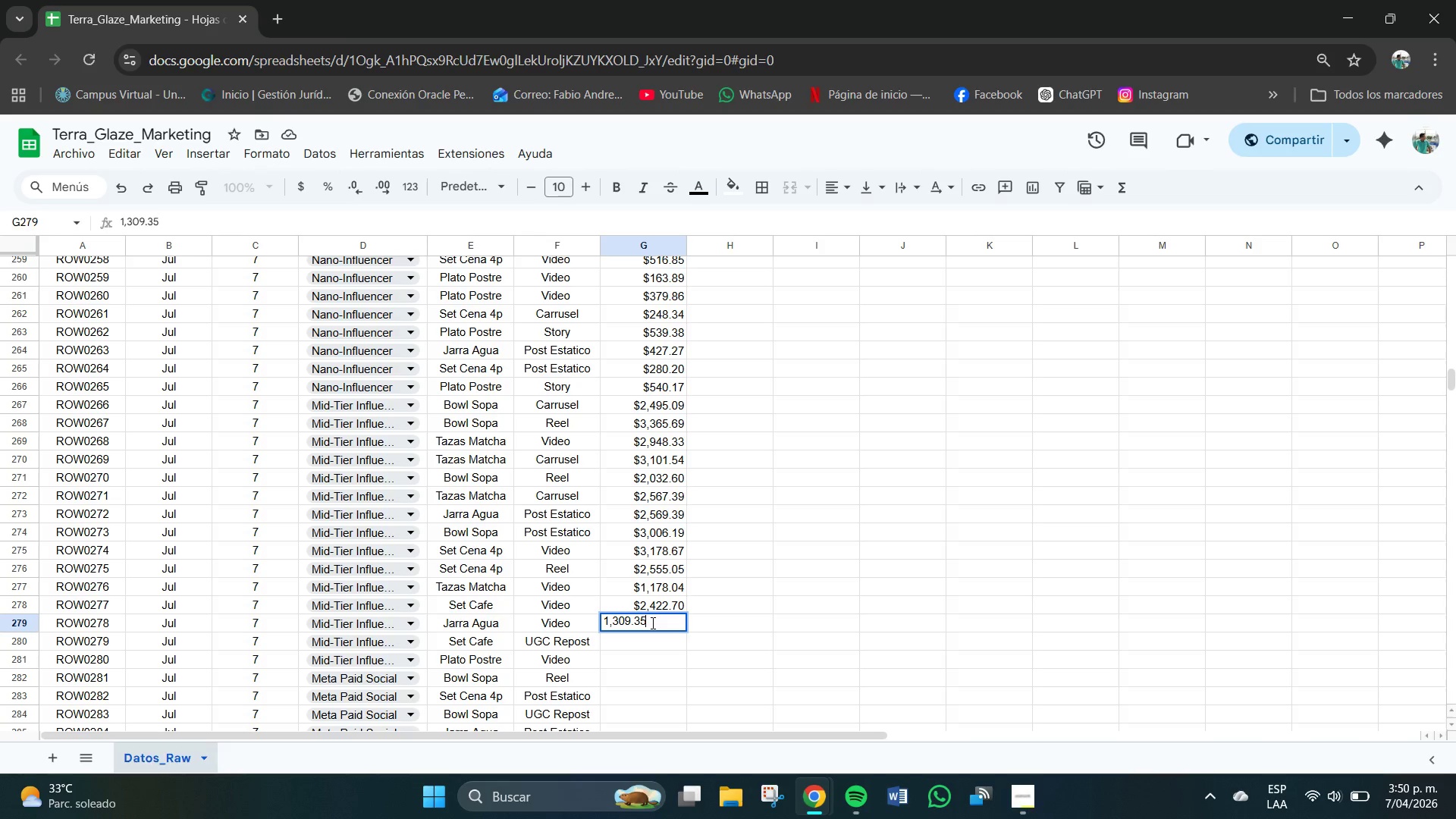 
key(Numpad5)
 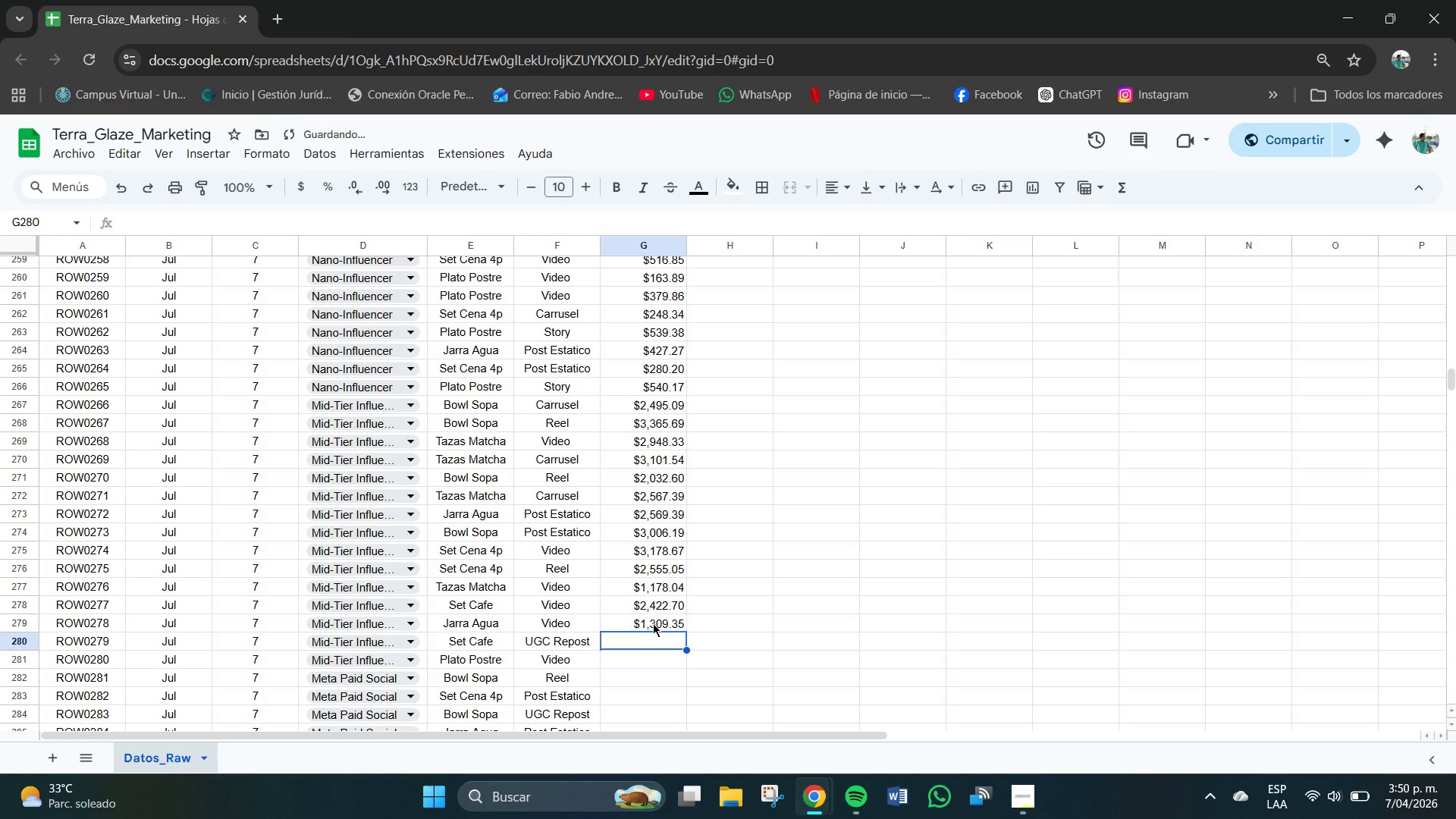 
hold_key(key=NumpadEnter, duration=9.58)
 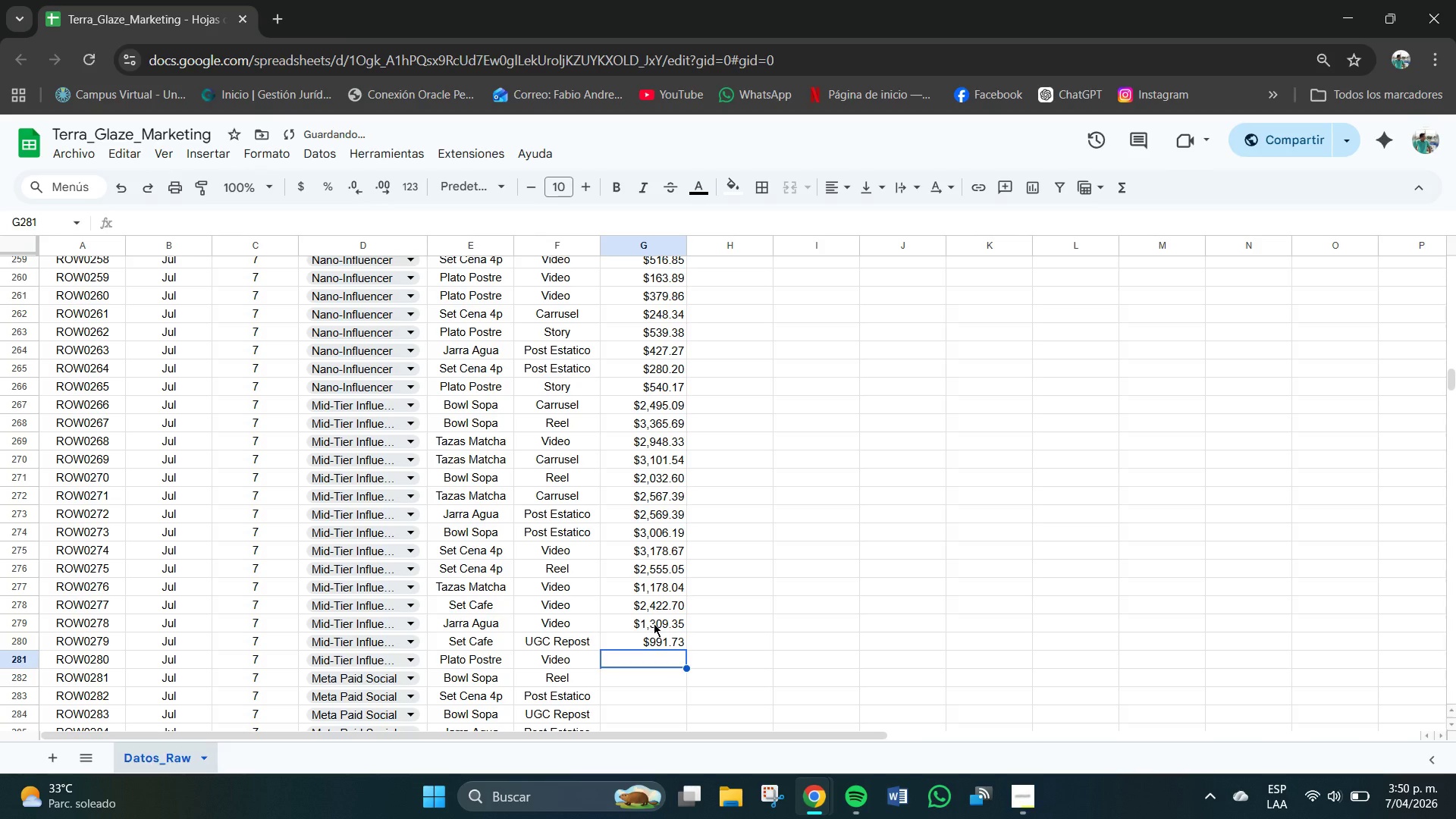 
key(Numpad9)
 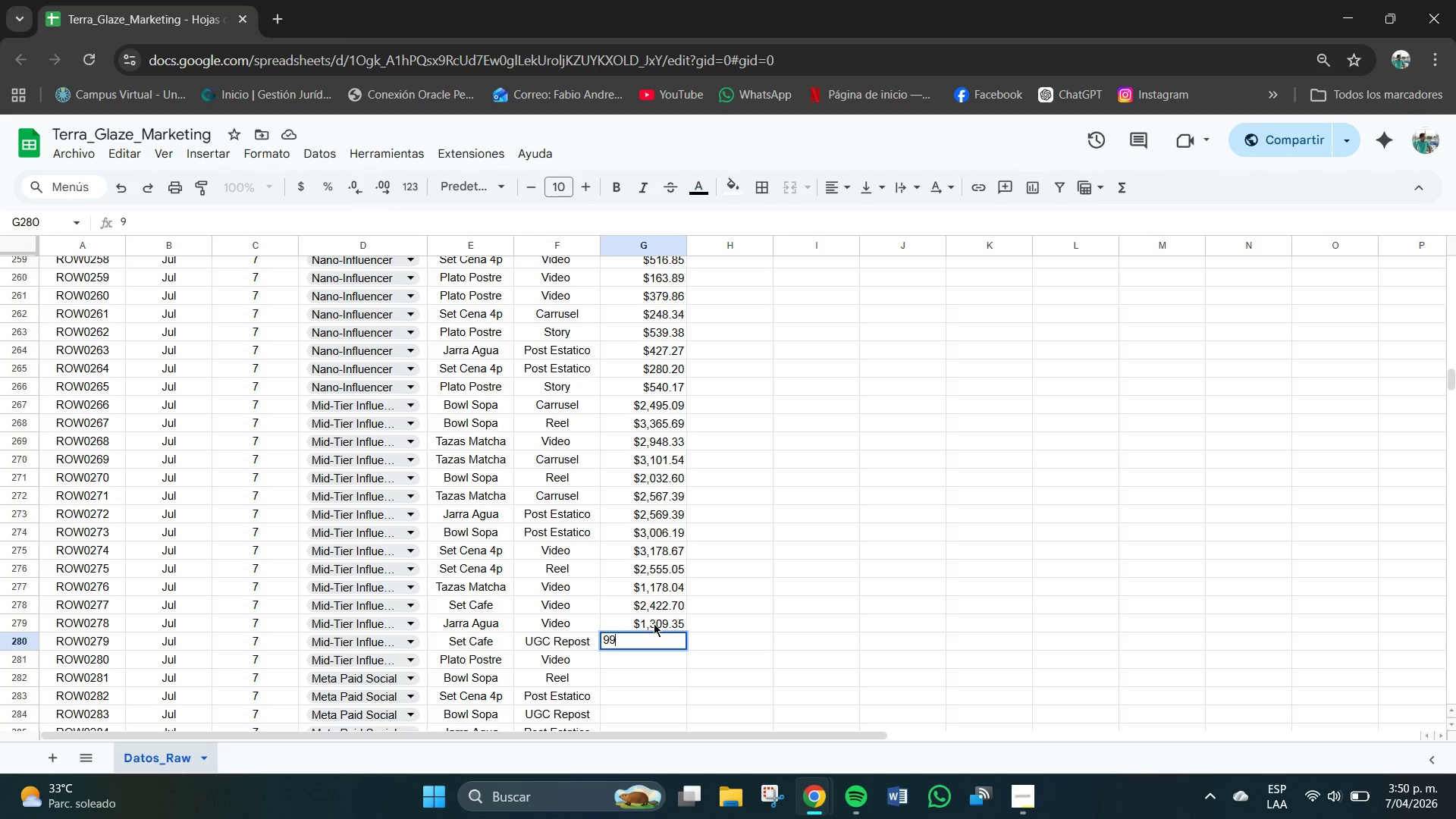 
key(Numpad9)
 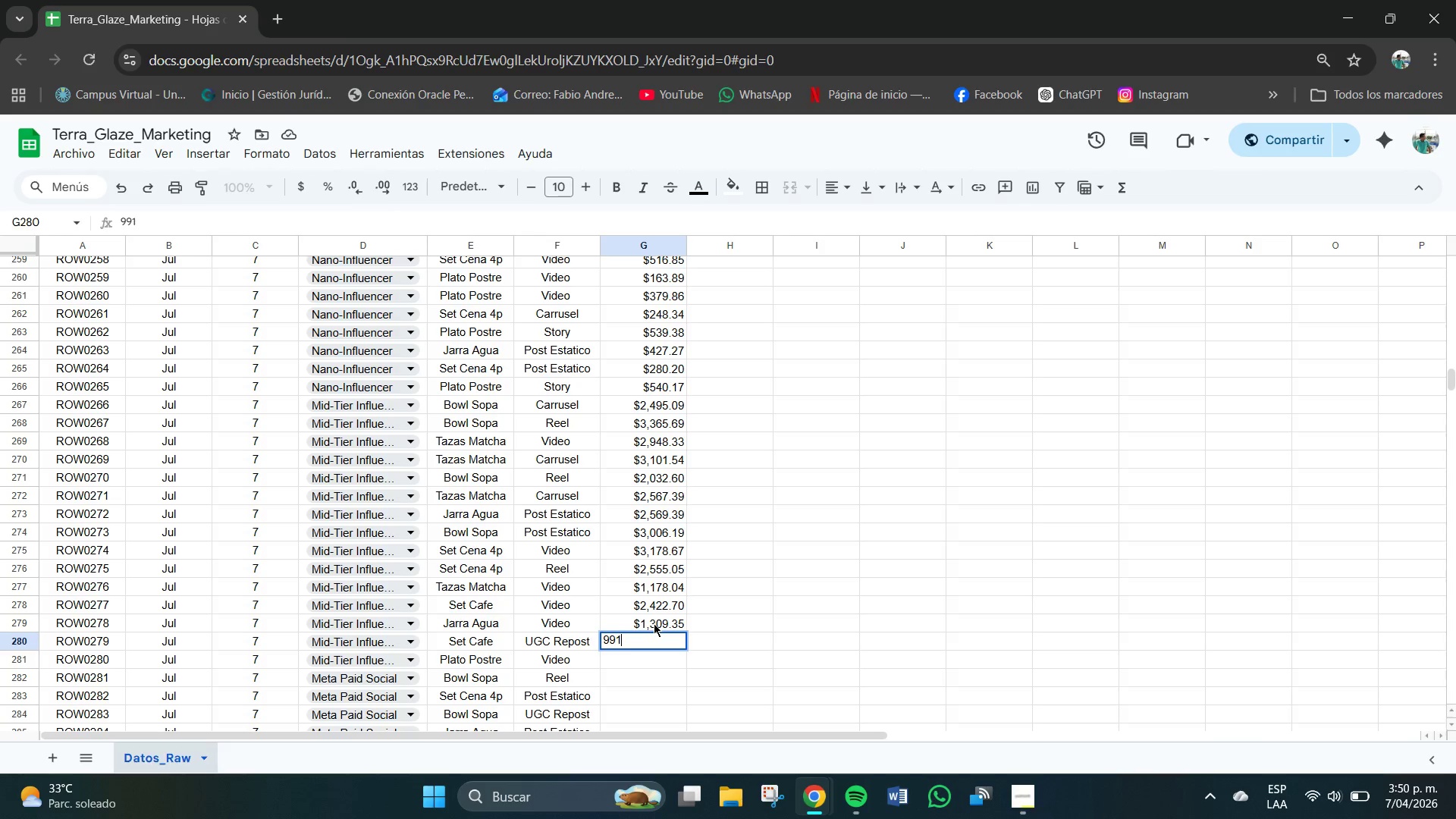 
key(Numpad1)
 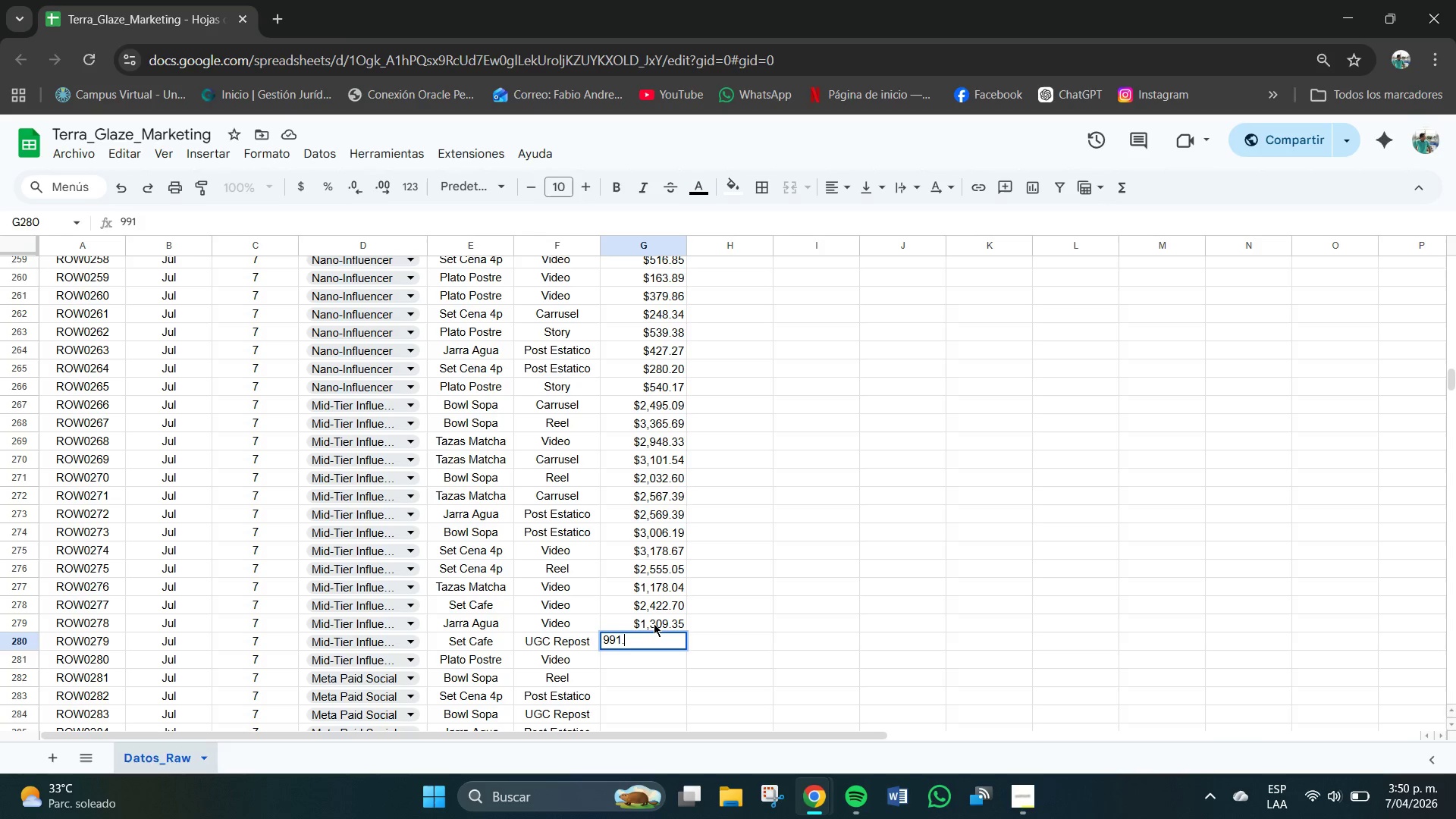 
key(NumpadDecimal)
 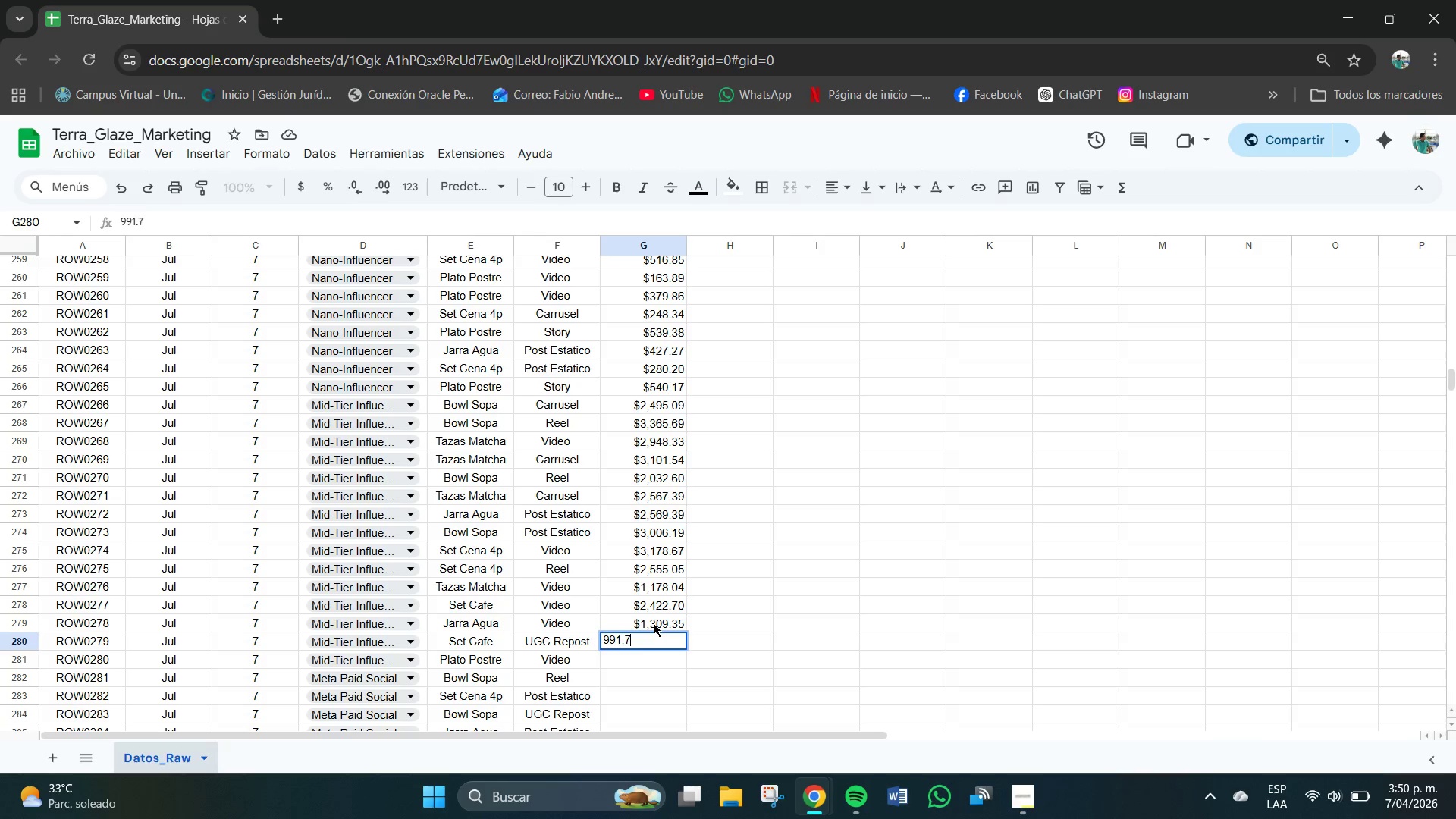 
key(Numpad7)
 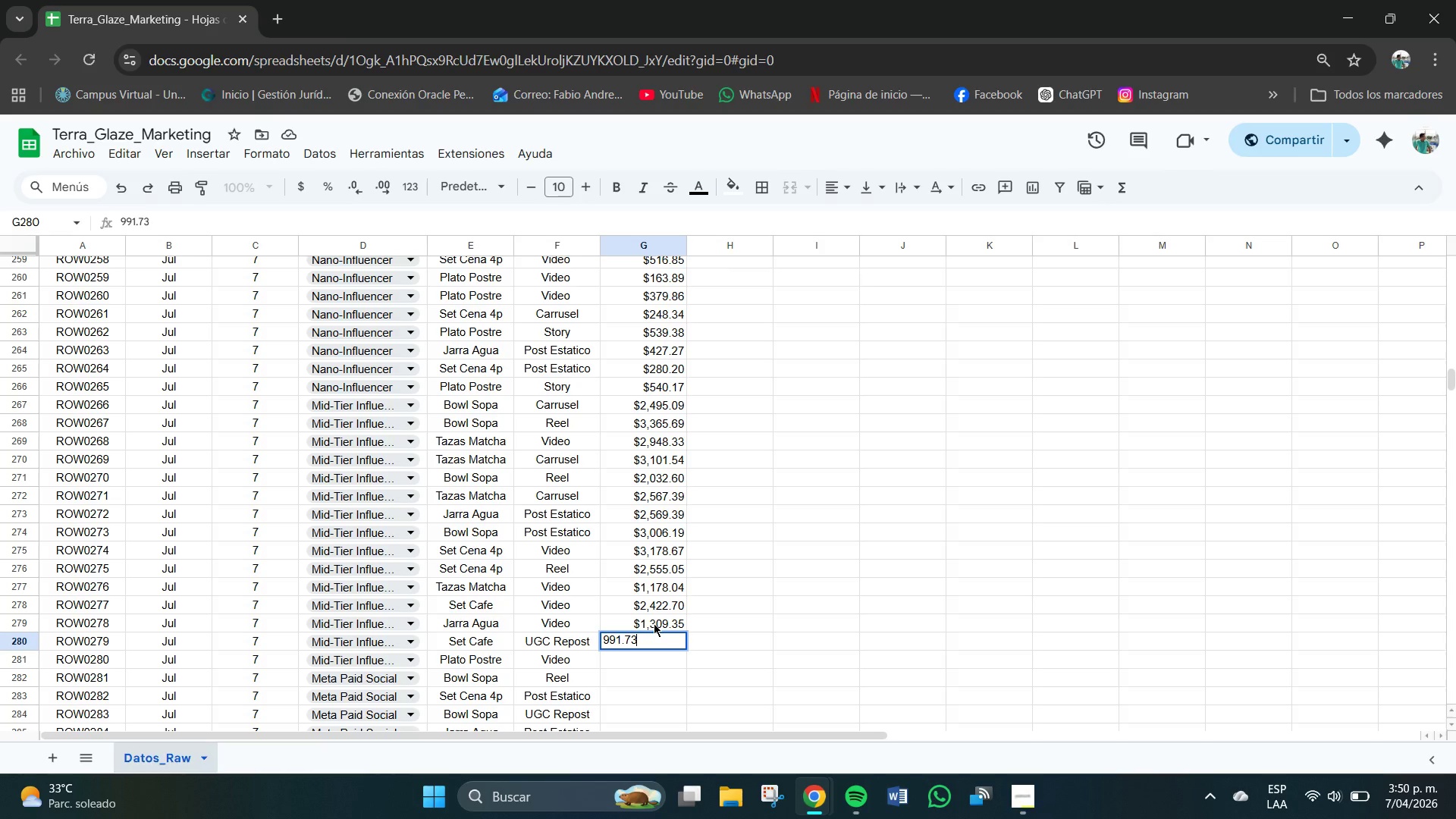 
key(Numpad3)
 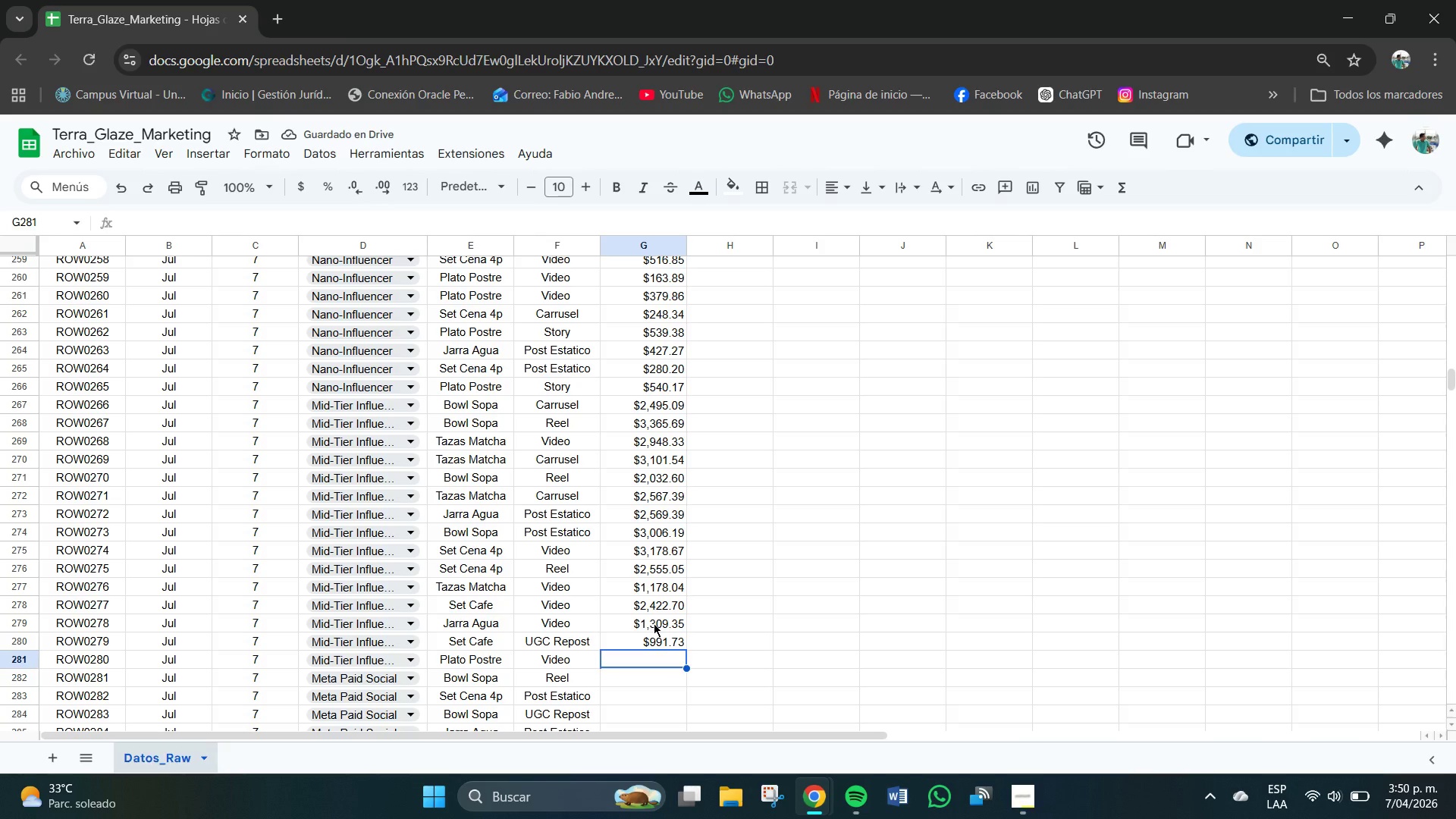 
wait(8.73)
 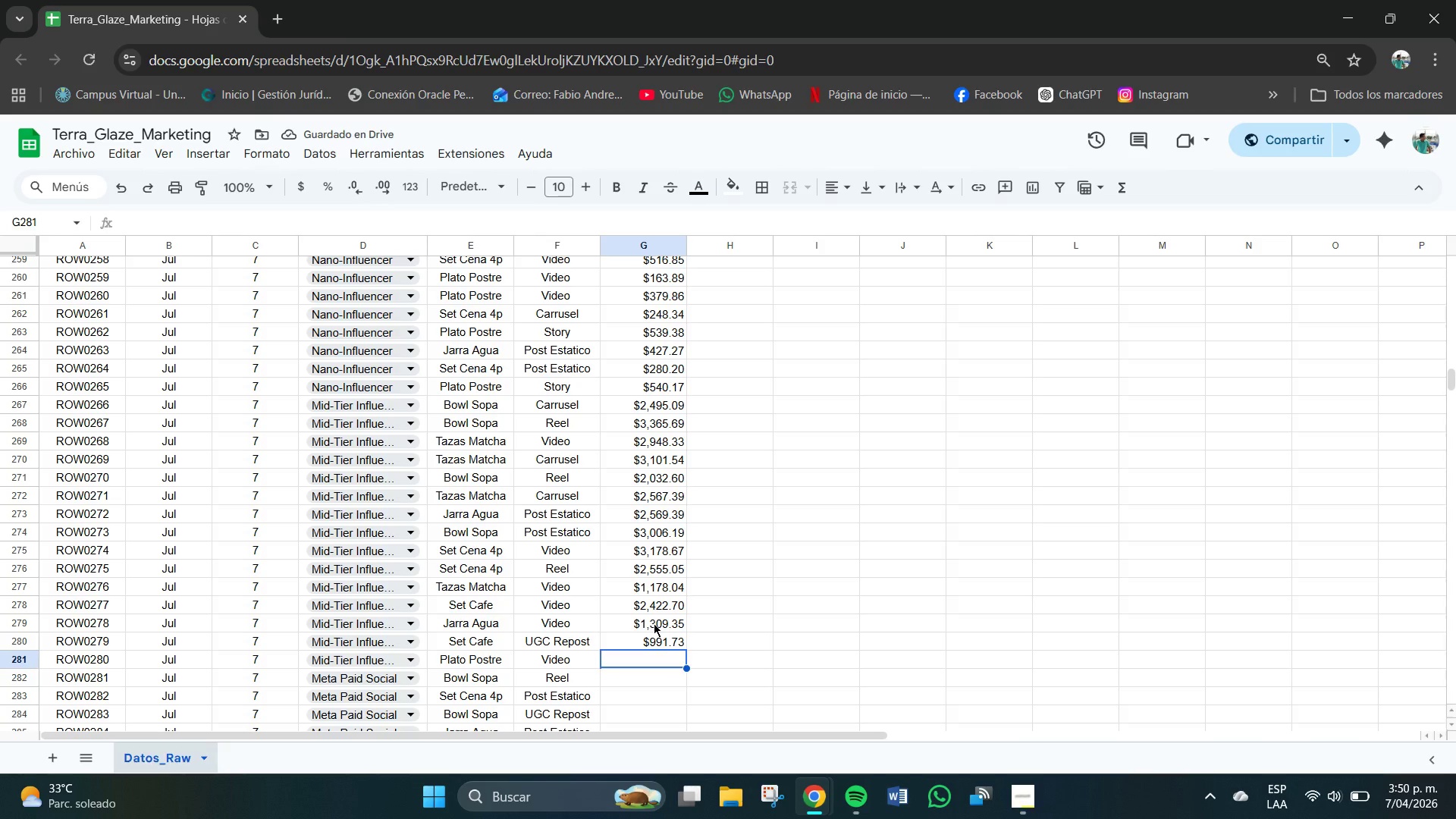 
key(Numpad1)
 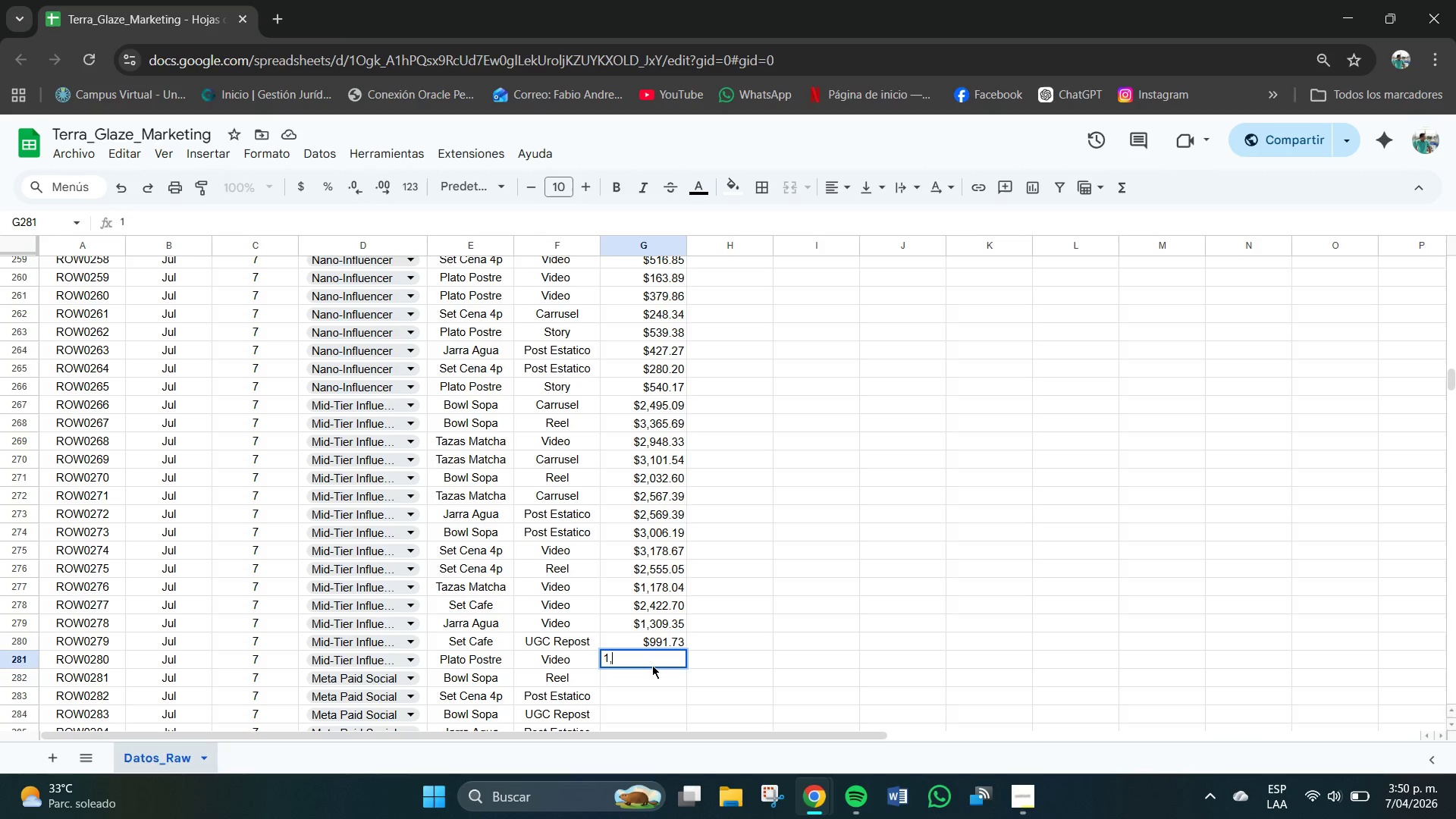 
key(Comma)
 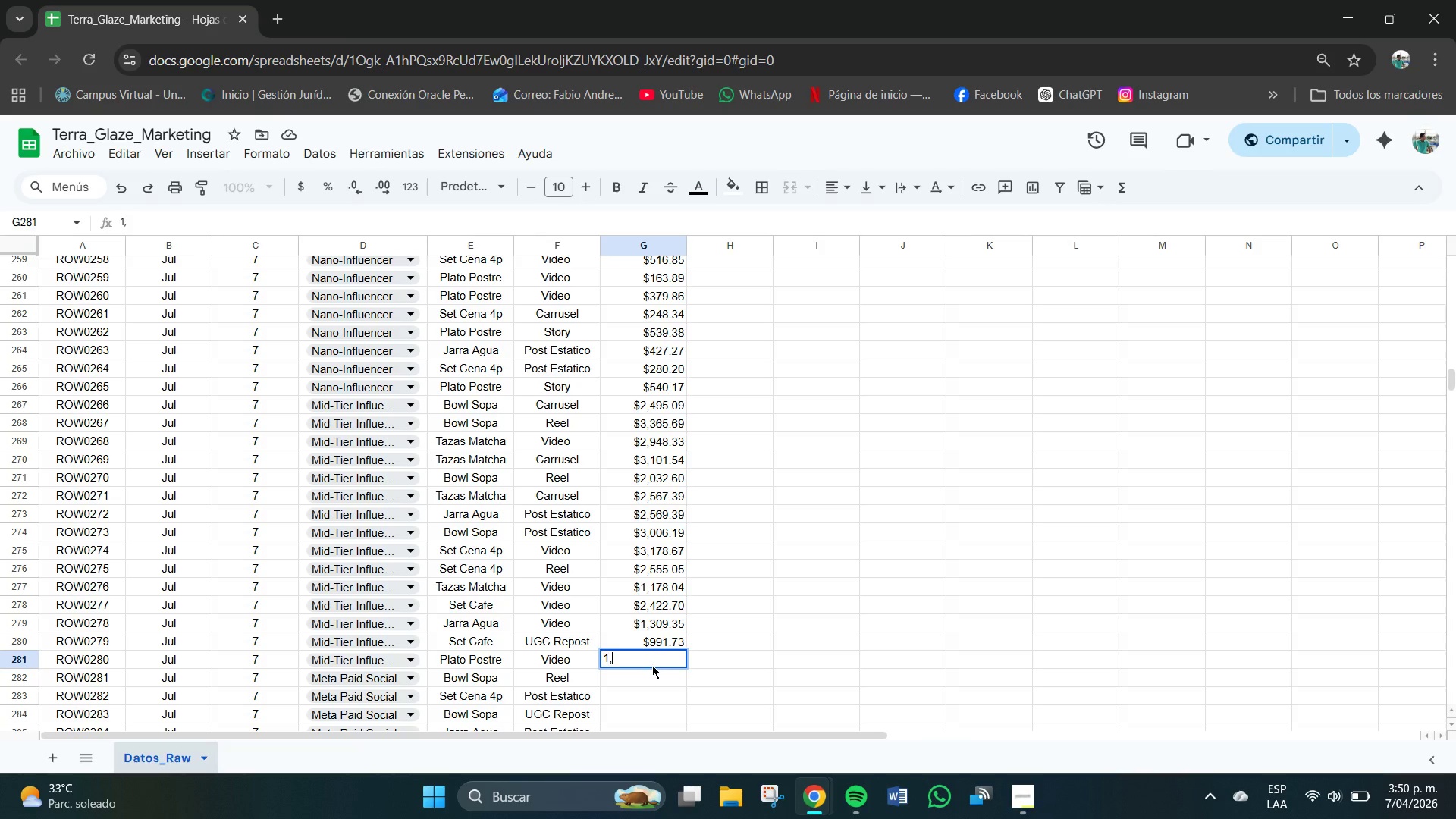 
key(Numpad2)
 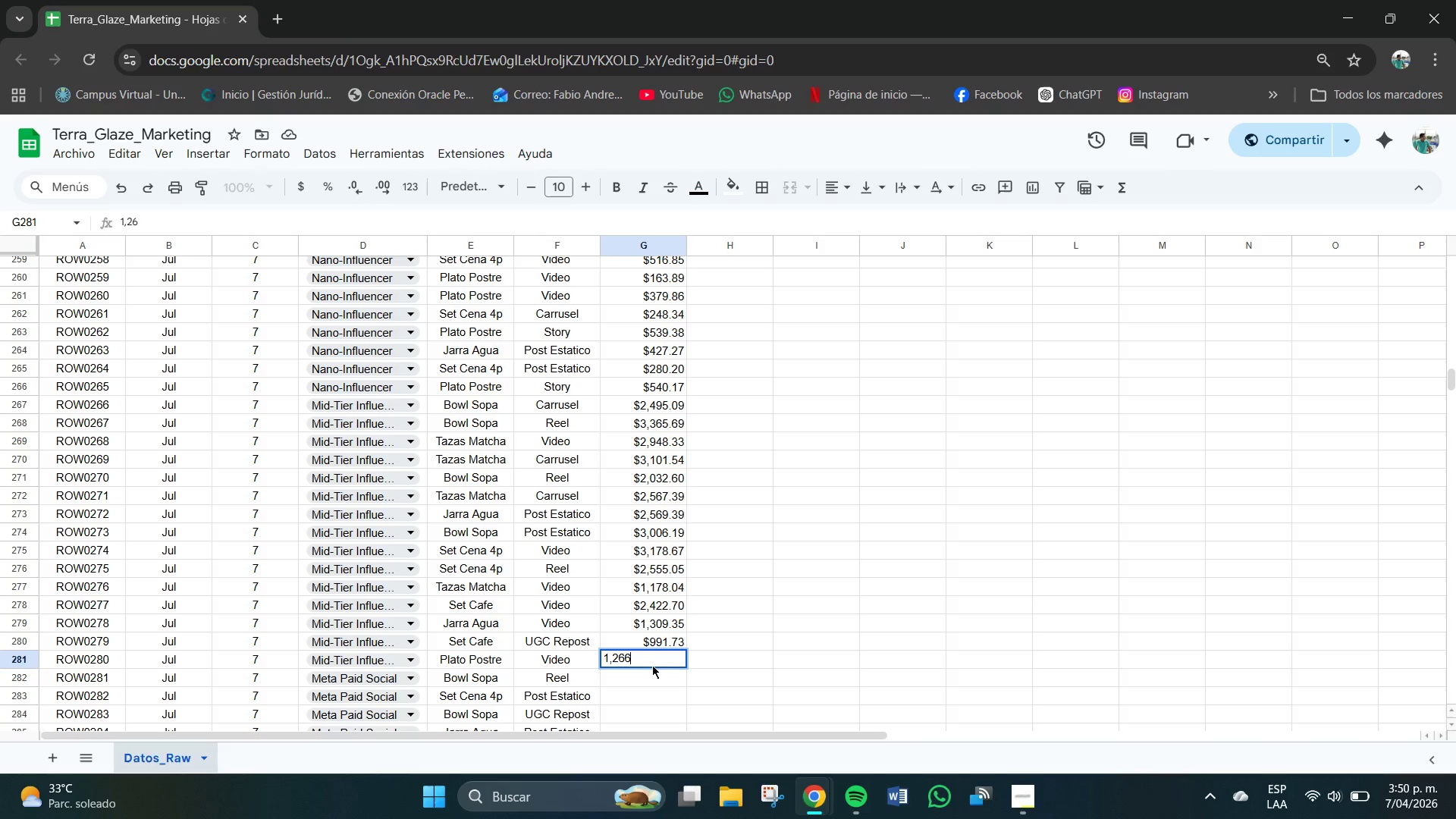 
key(Numpad6)
 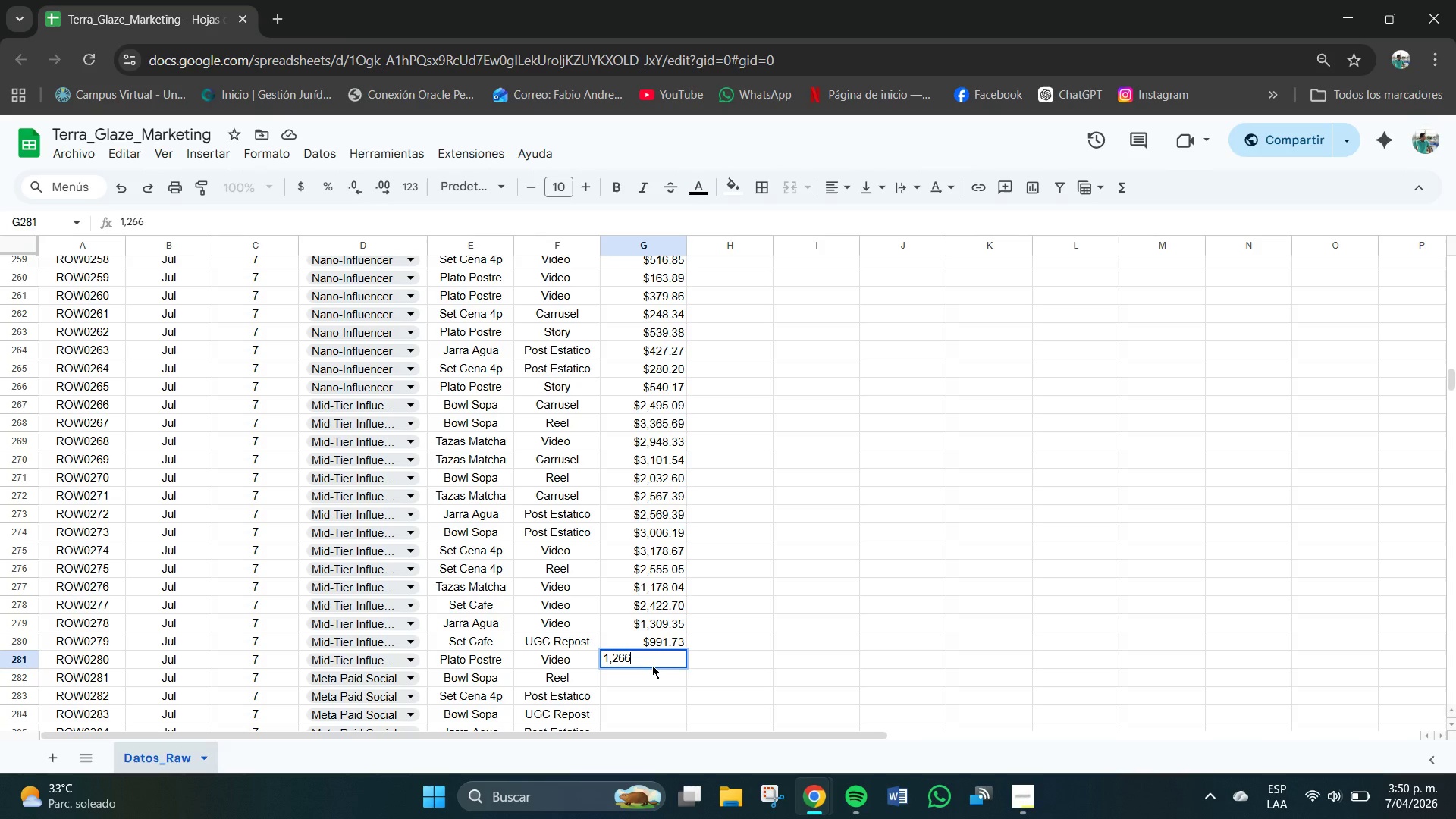 
key(Numpad6)
 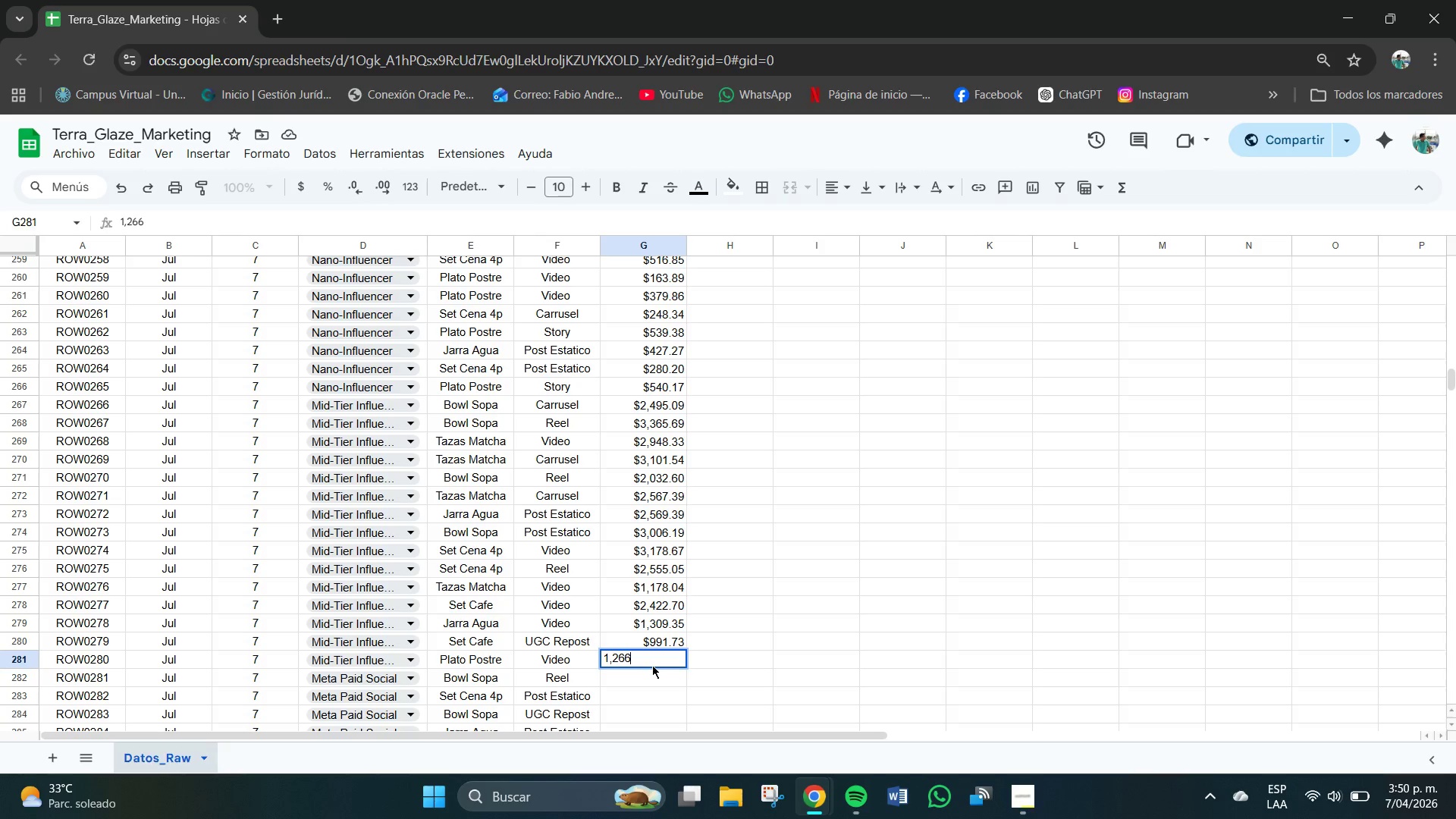 
key(NumpadDecimal)
 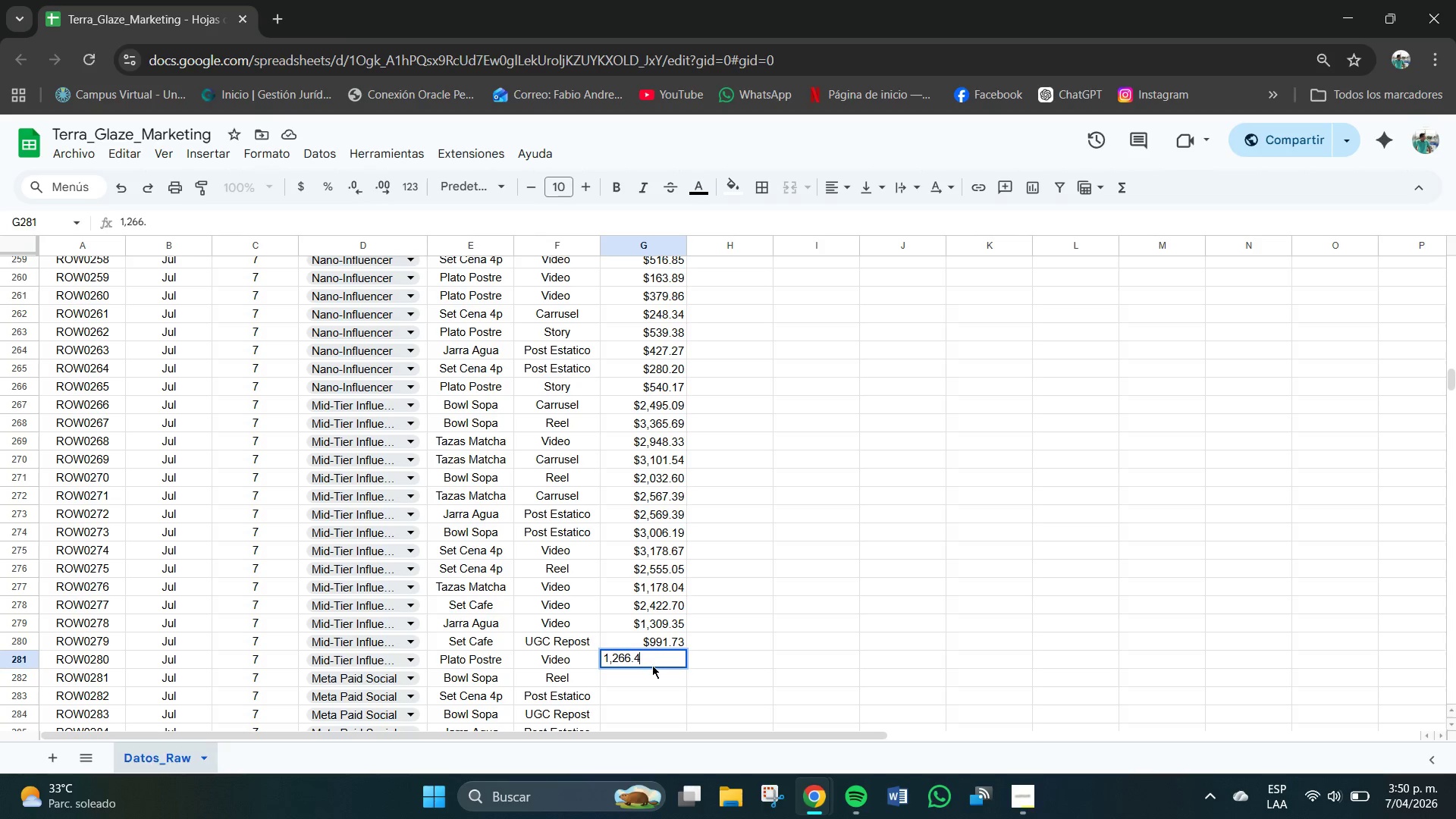 
key(Numpad4)
 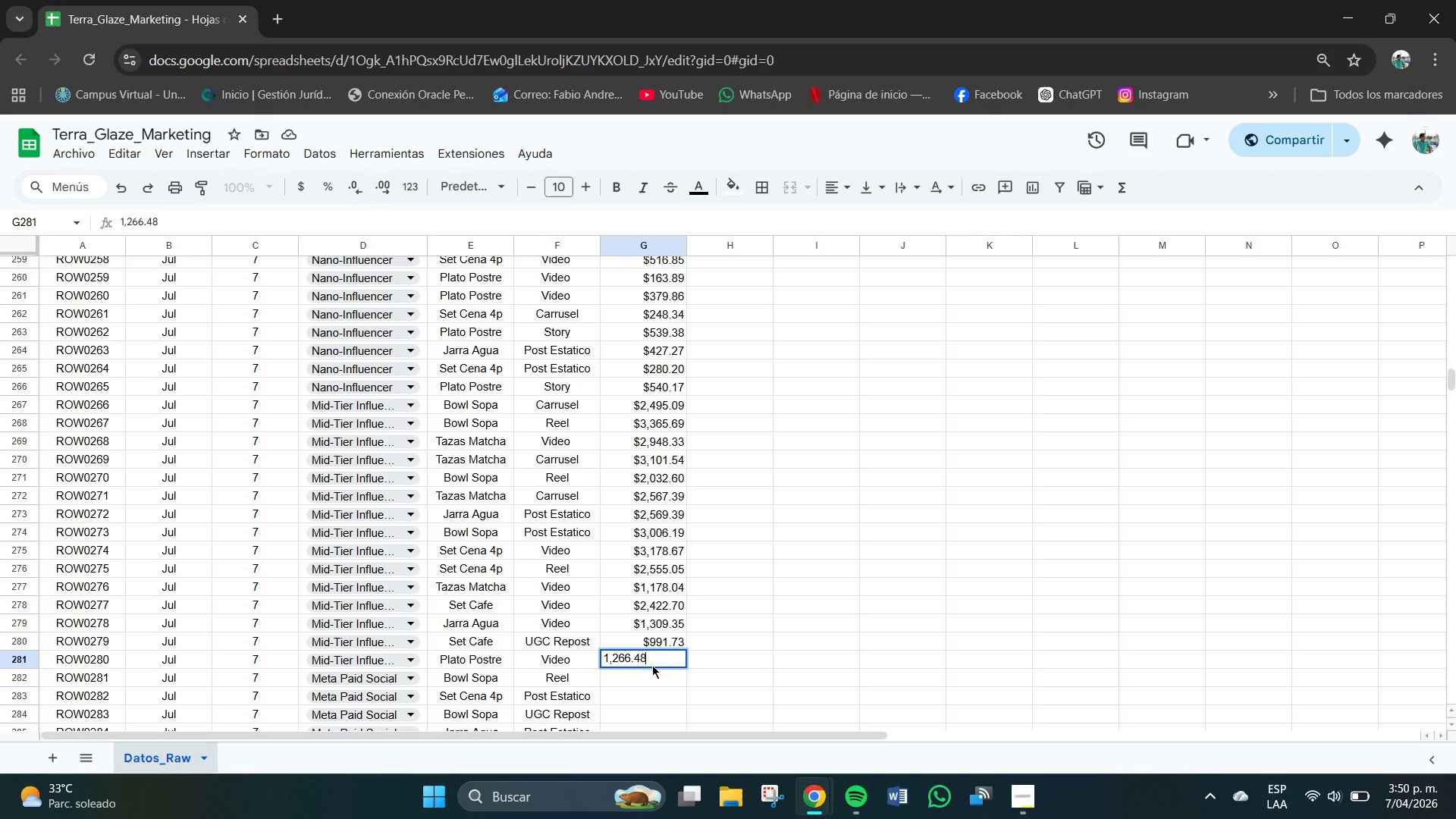 
key(Numpad8)
 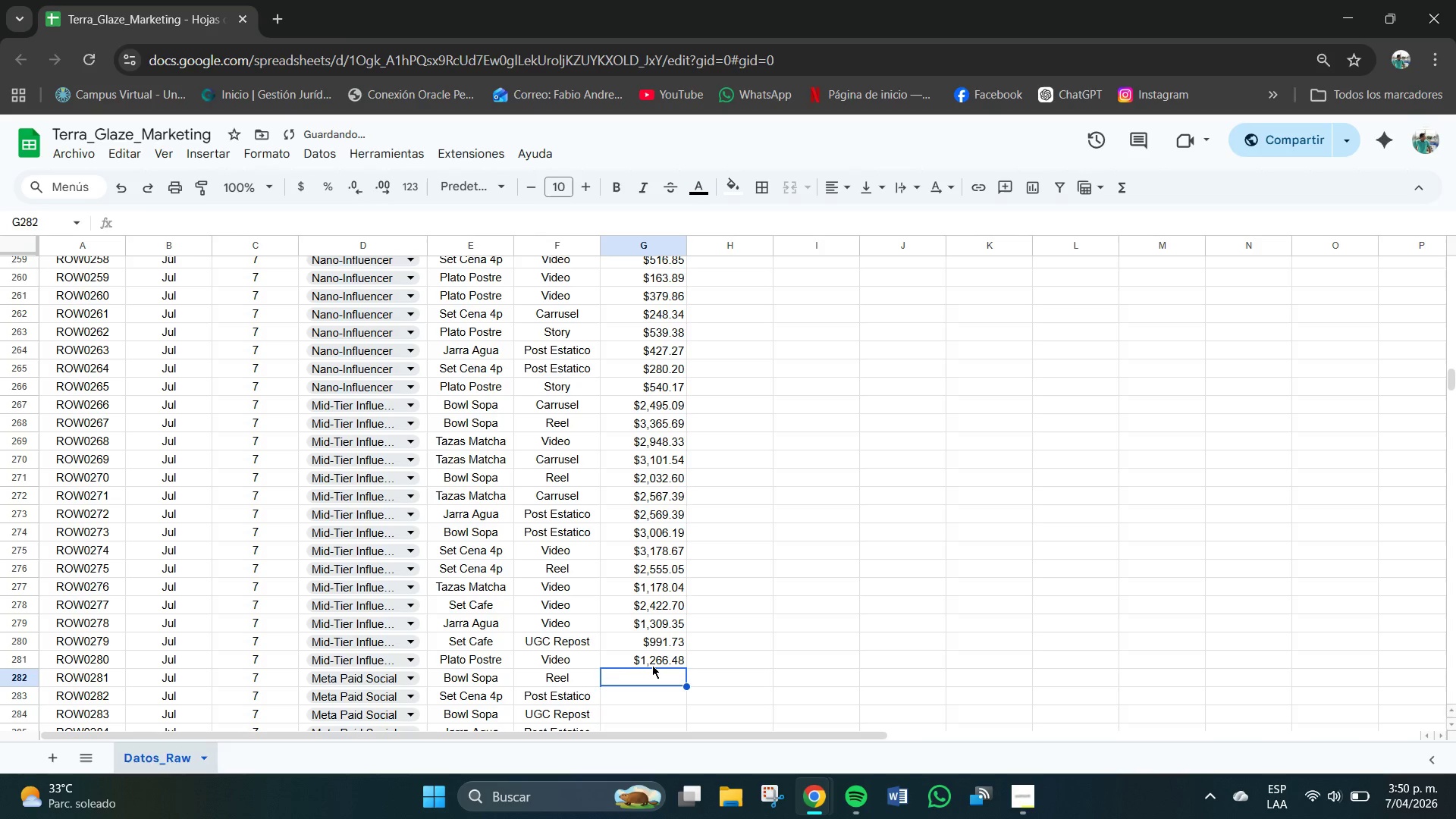 
key(NumpadEnter)
 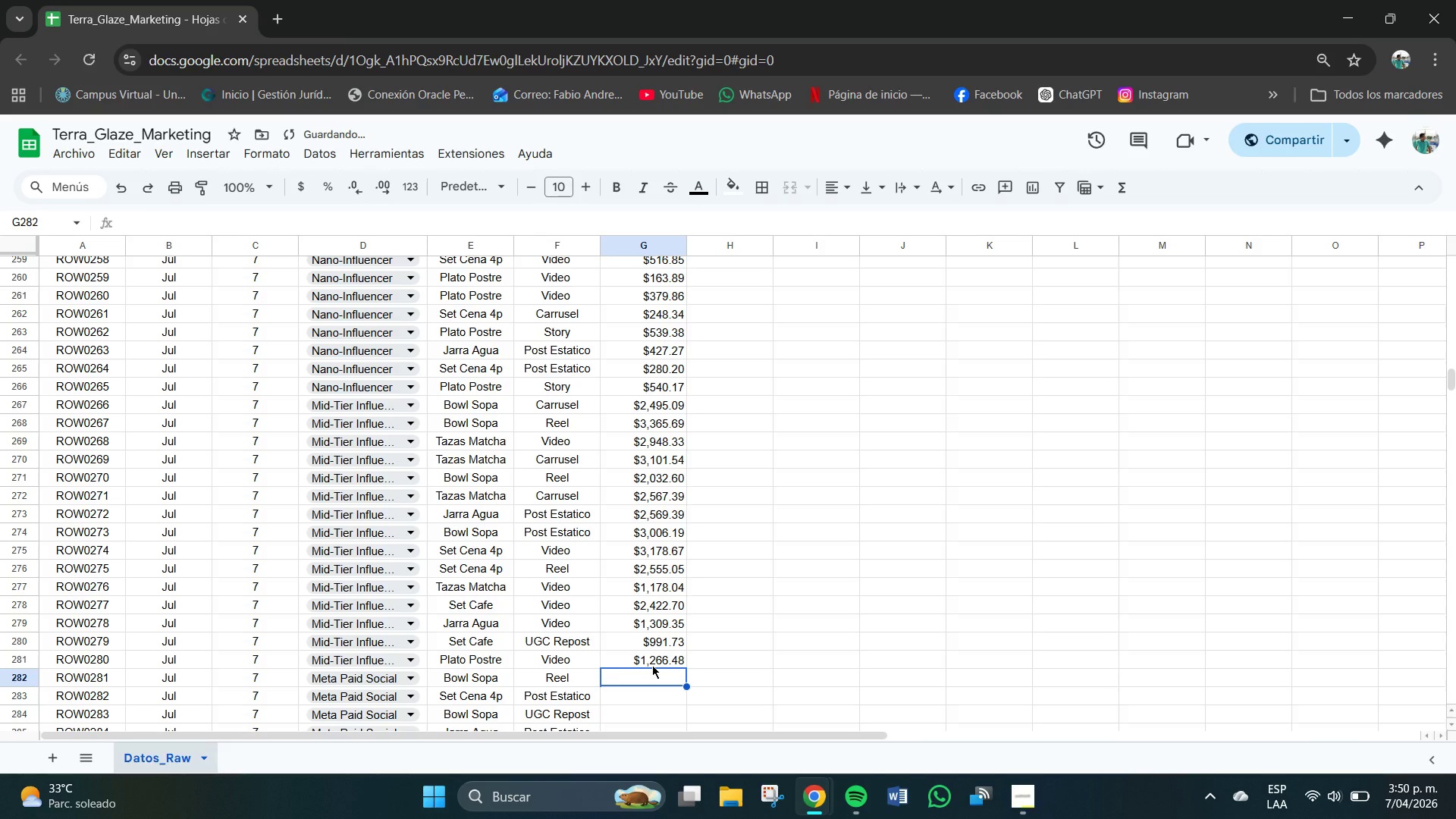 
key(Numpad2)
 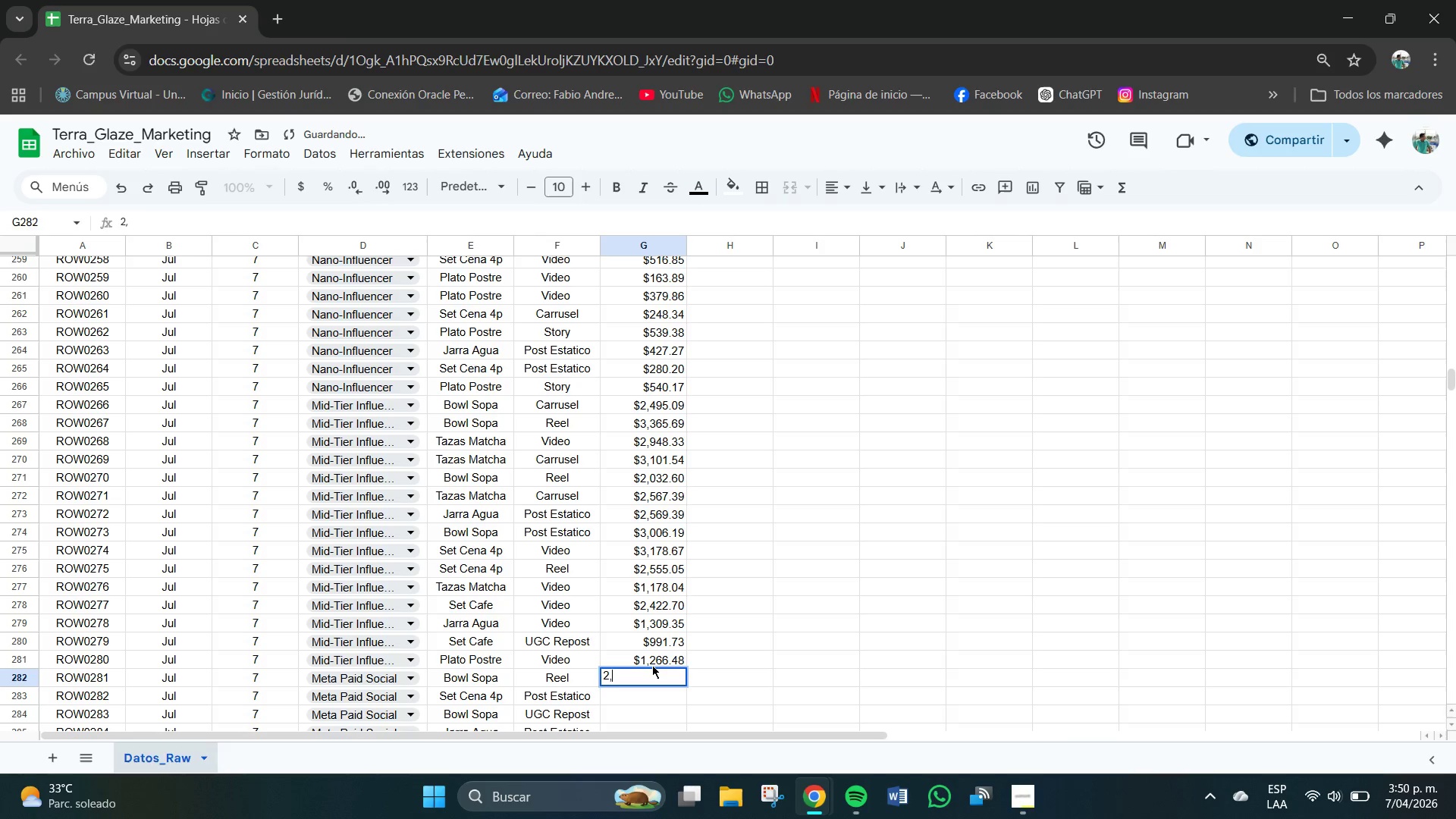 
key(Comma)
 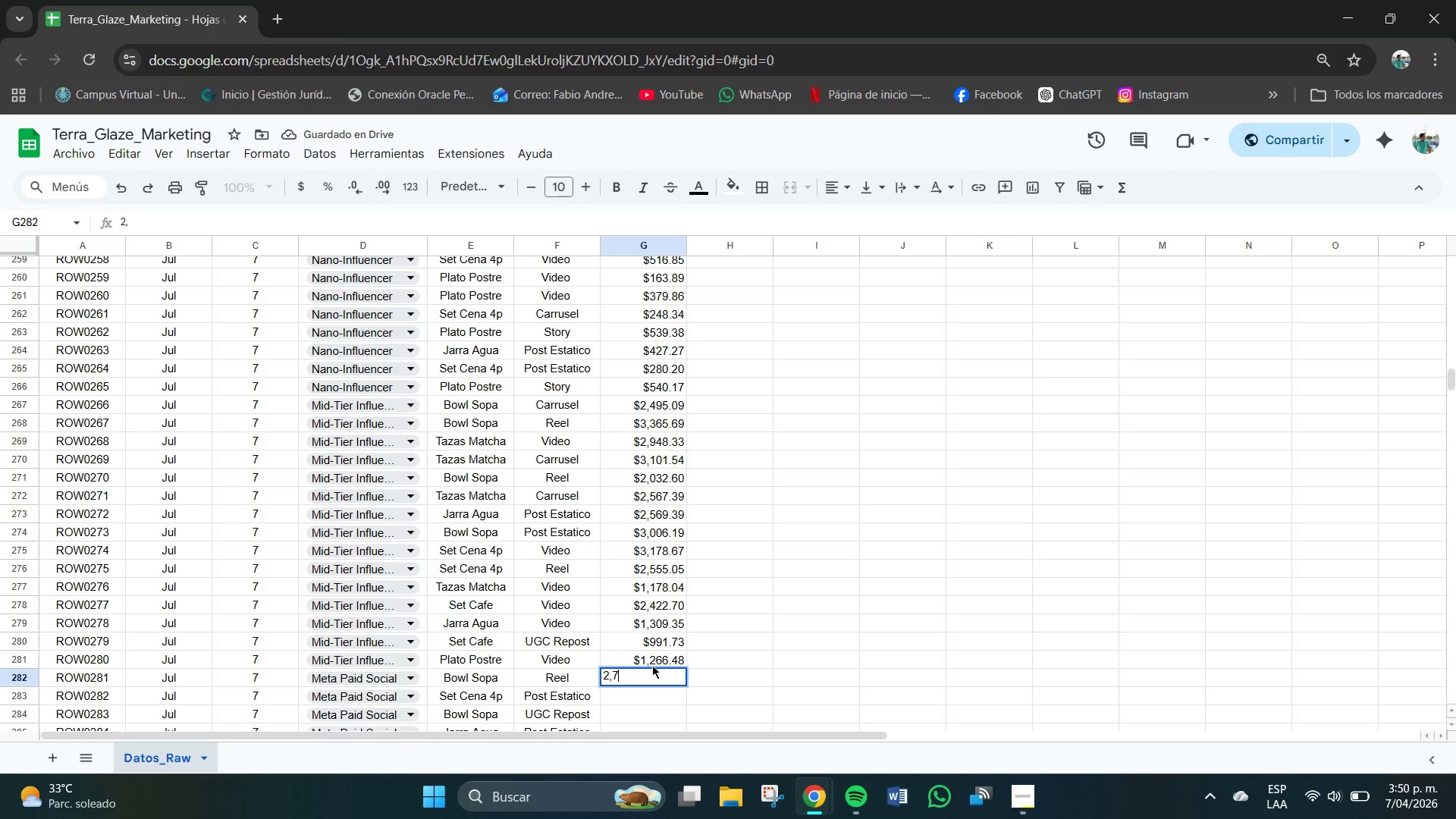 
key(Numpad7)
 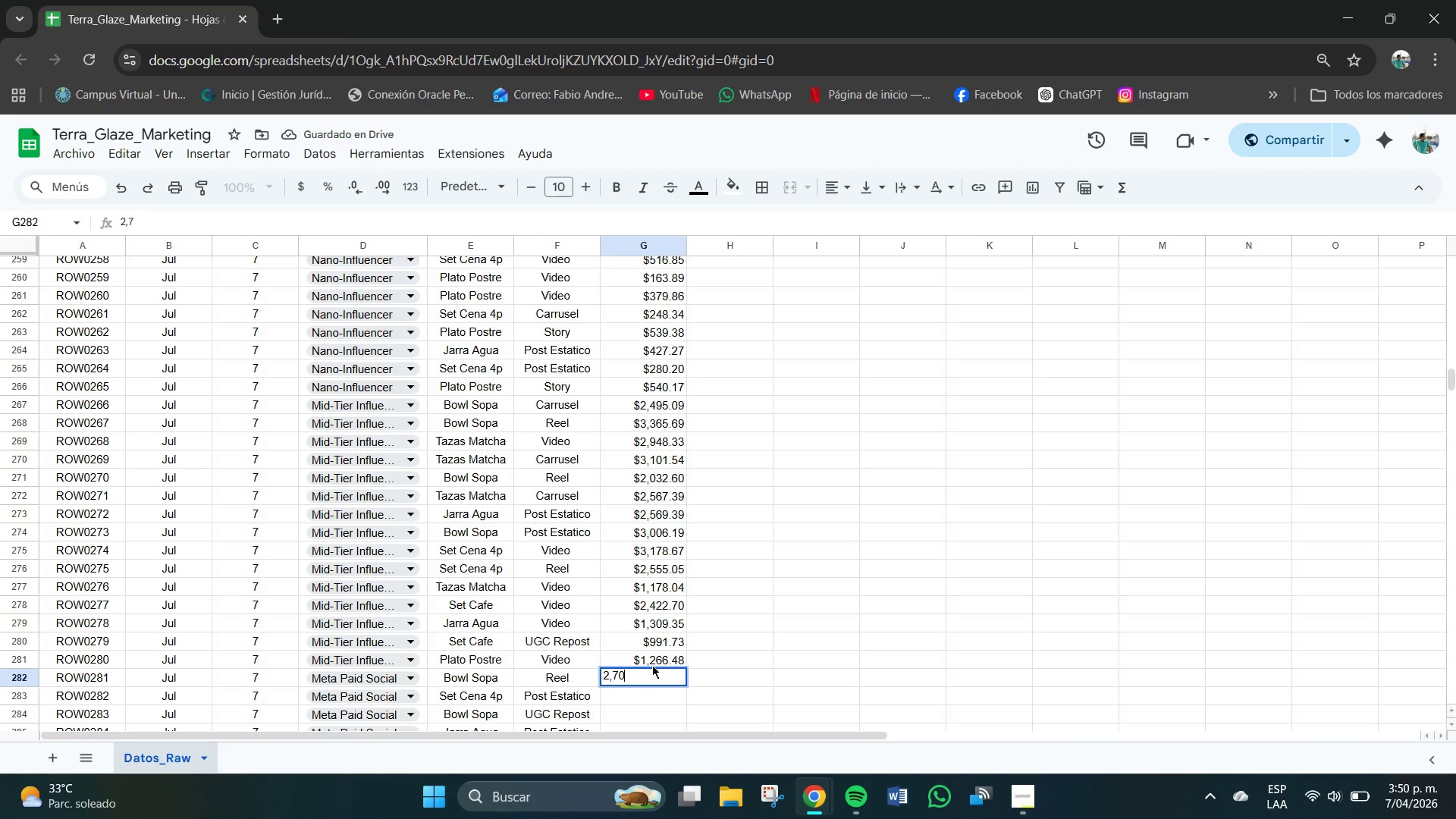 
key(Numpad0)
 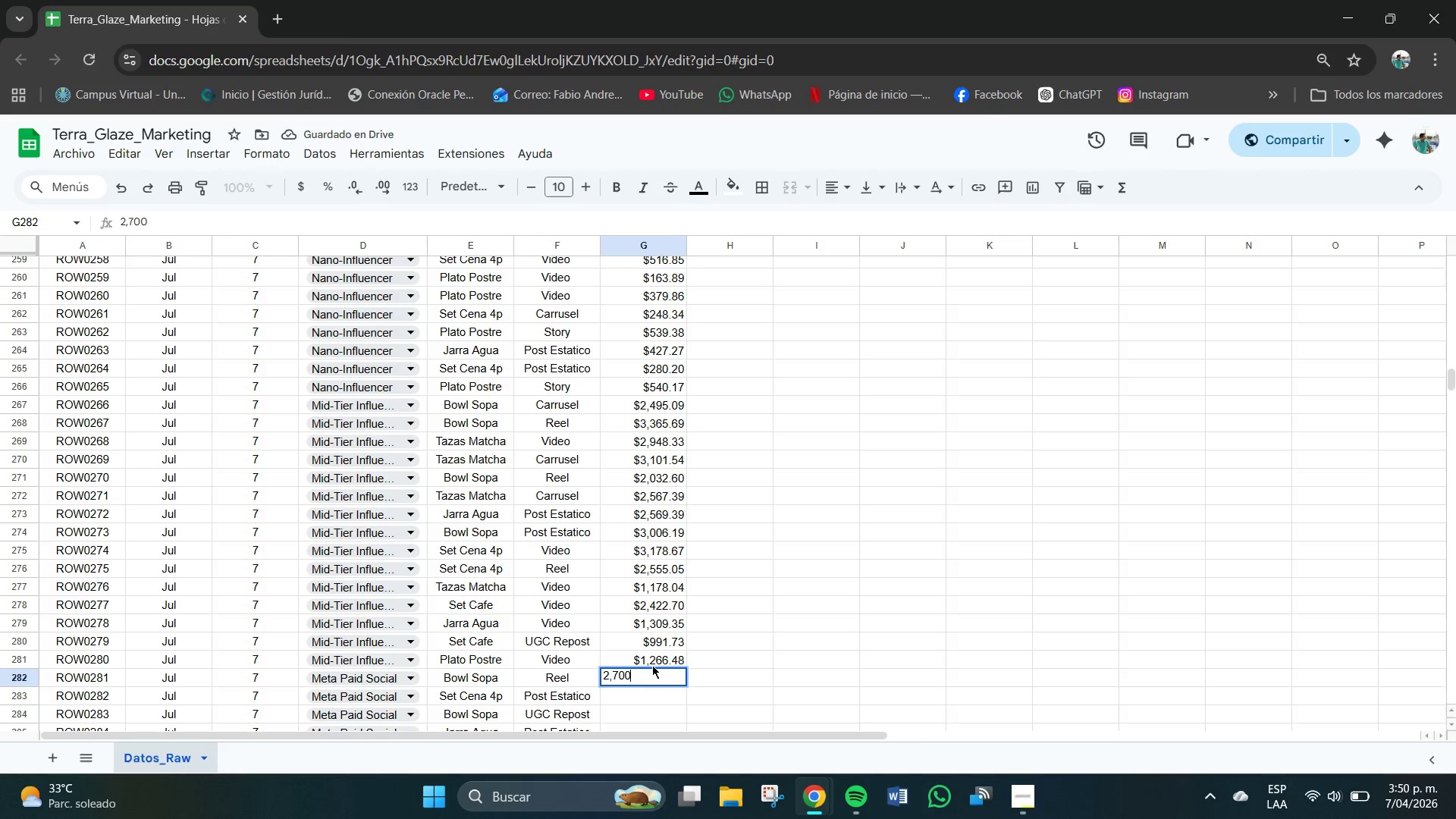 
key(Numpad0)
 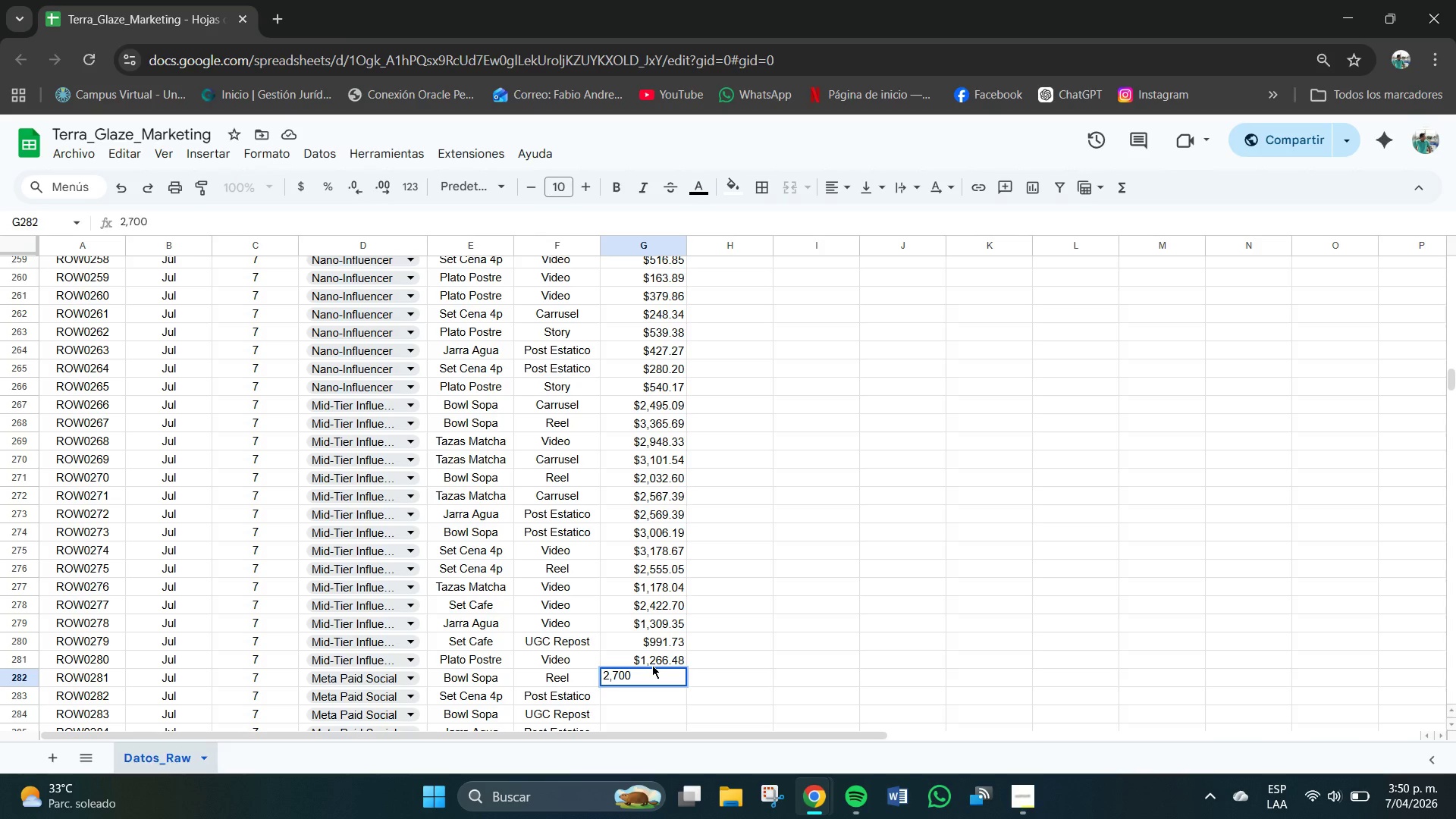 
key(NumpadDecimal)
 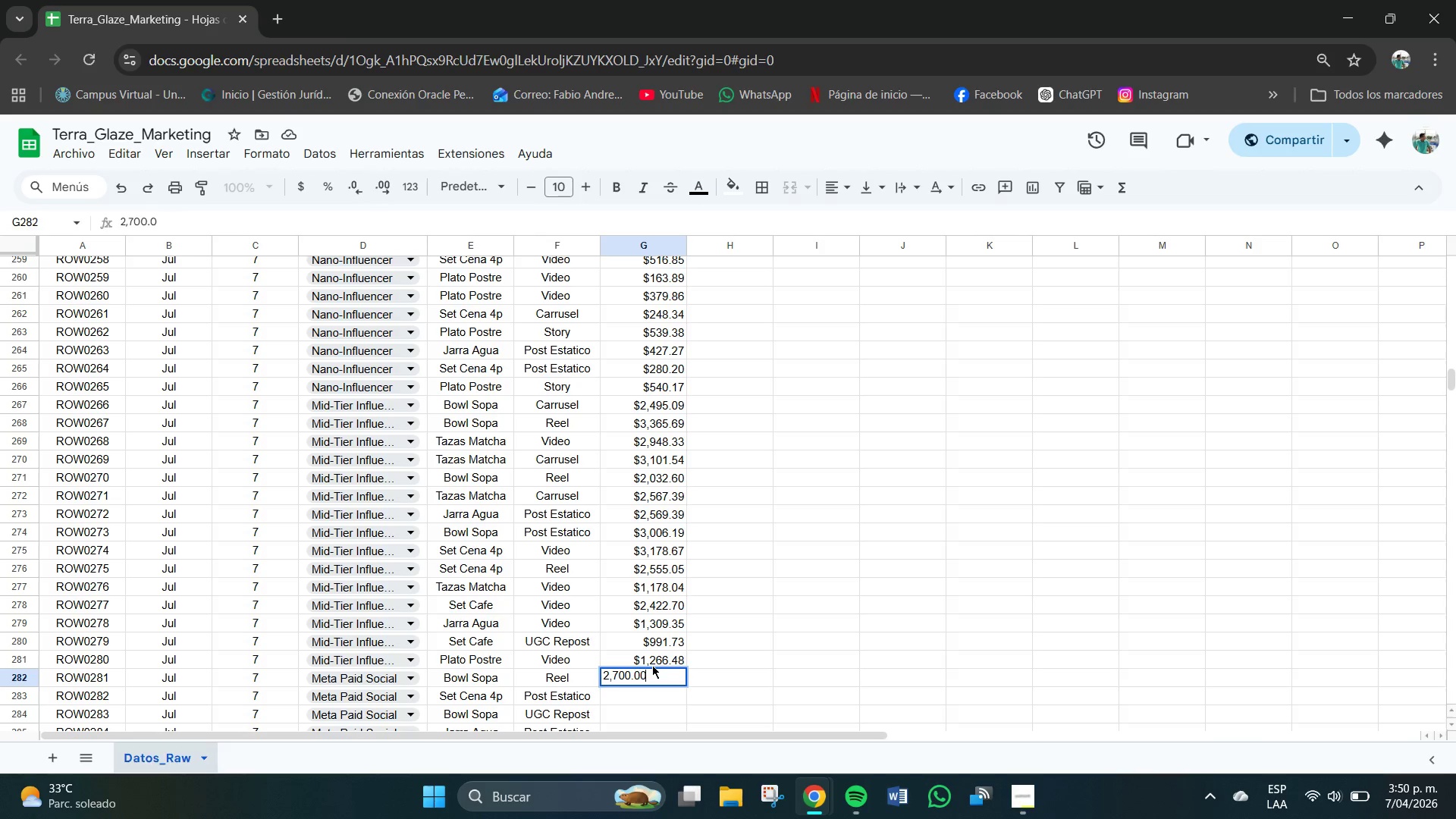 
key(Numpad0)
 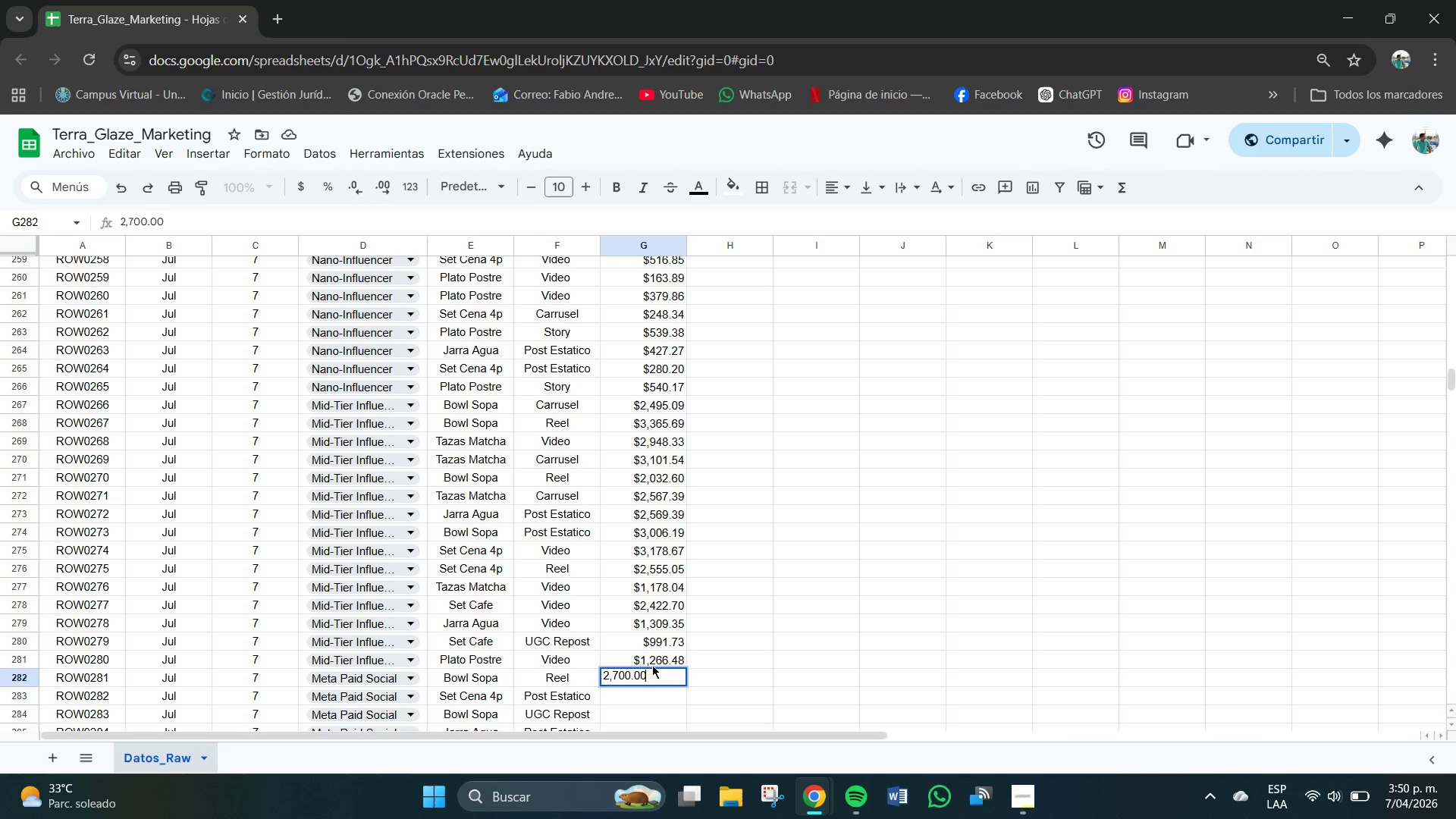 
key(Numpad0)
 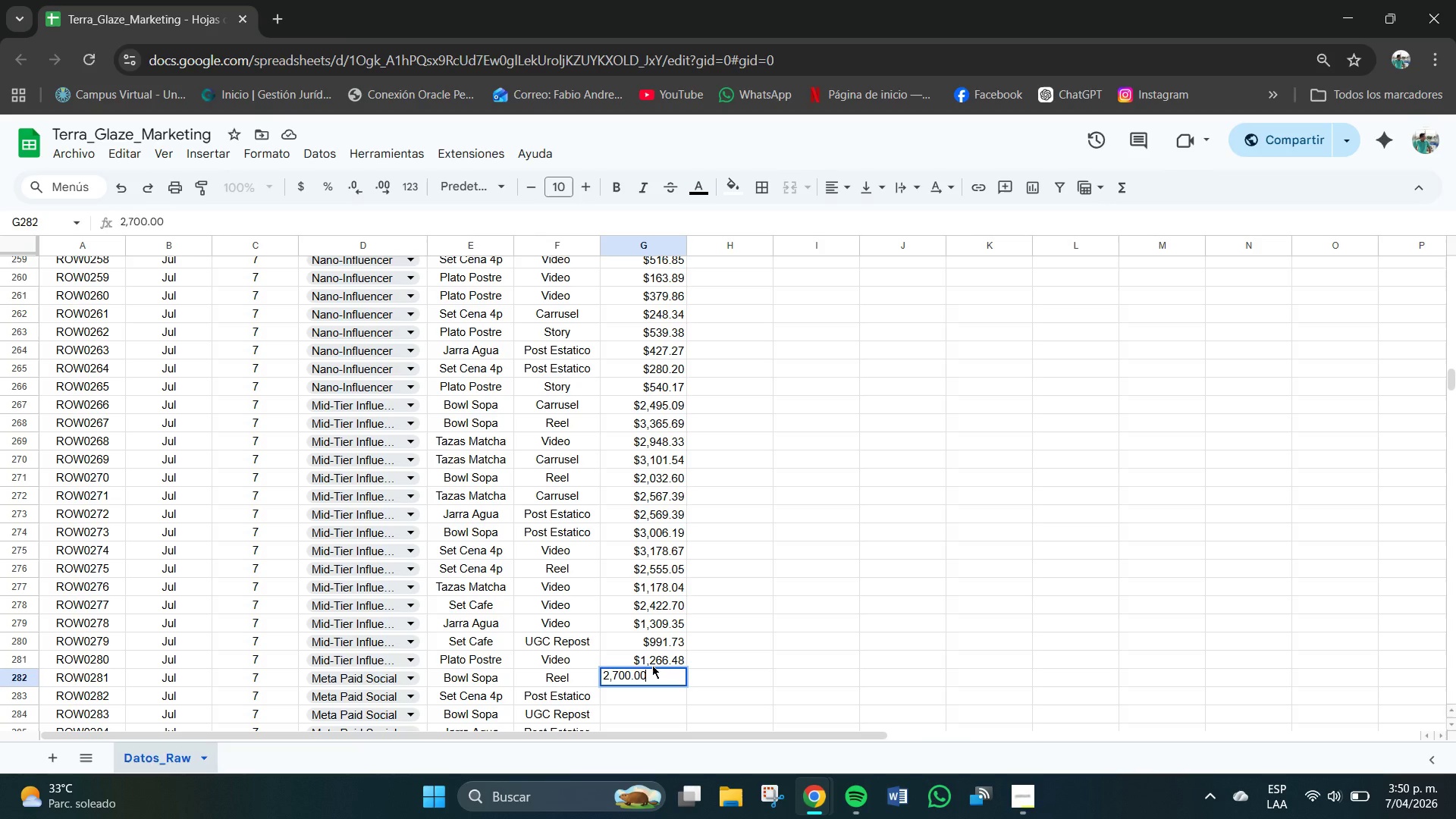 
key(NumpadEnter)
 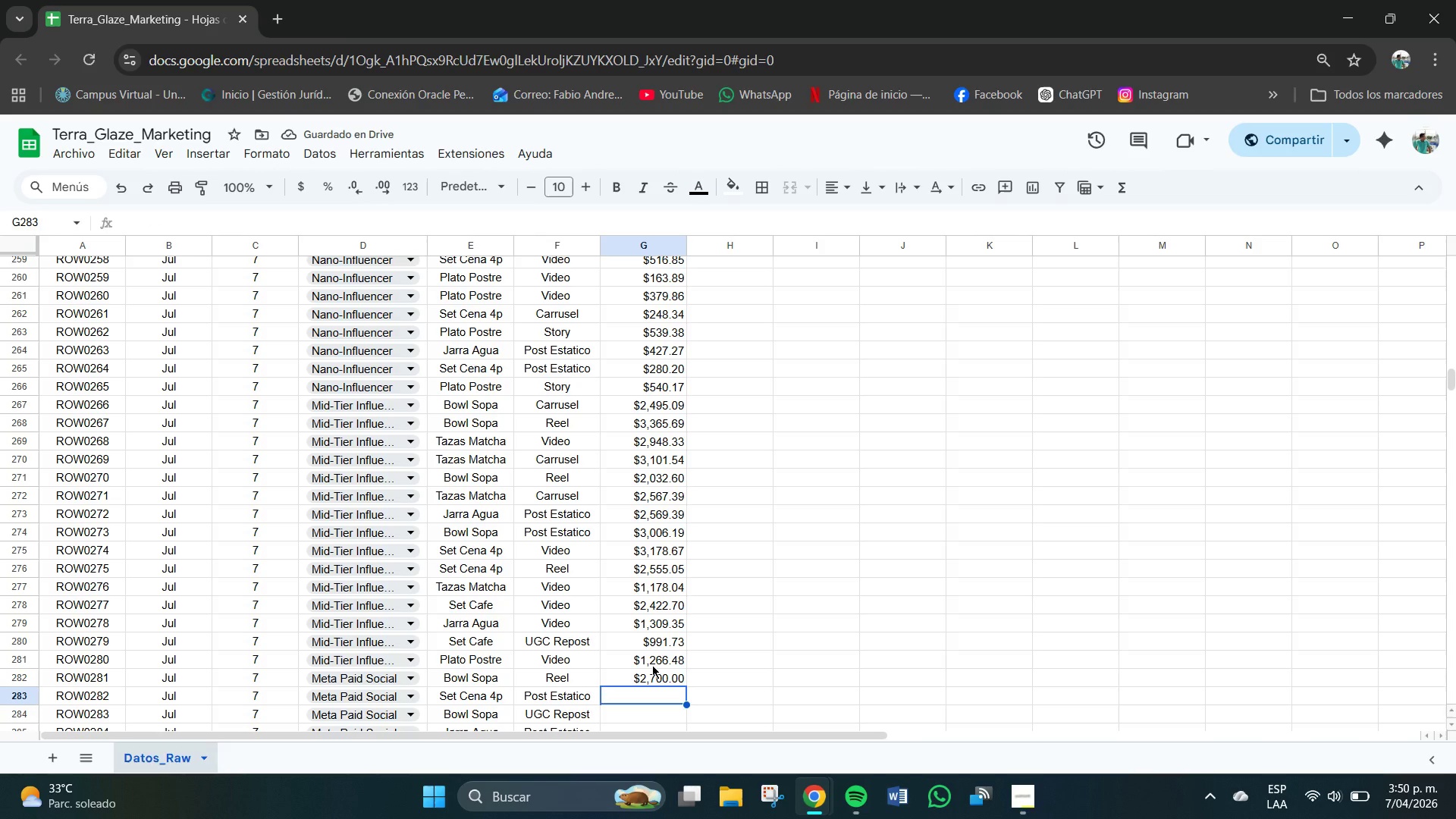 
key(Numpad2)
 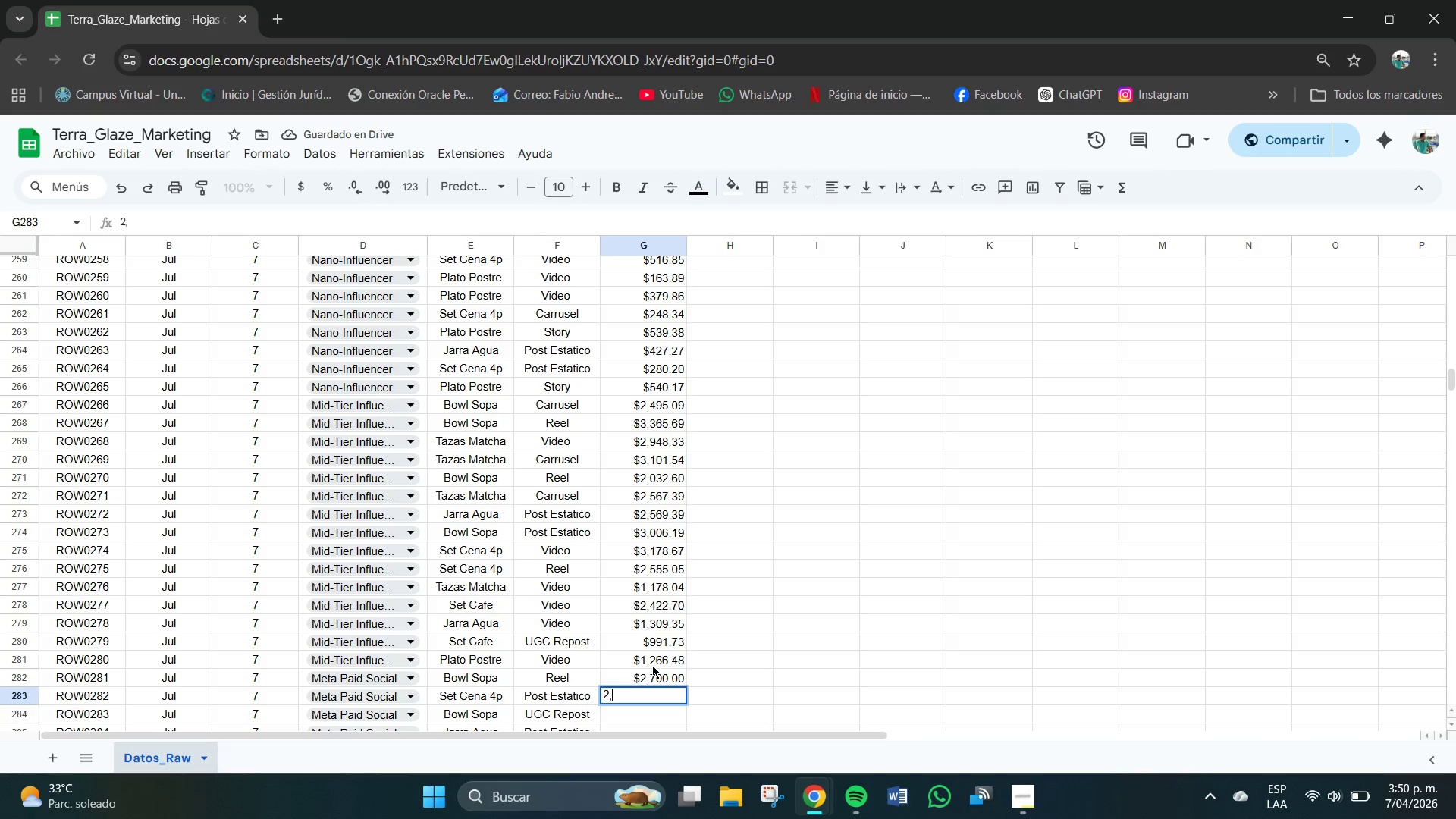 
key(Comma)
 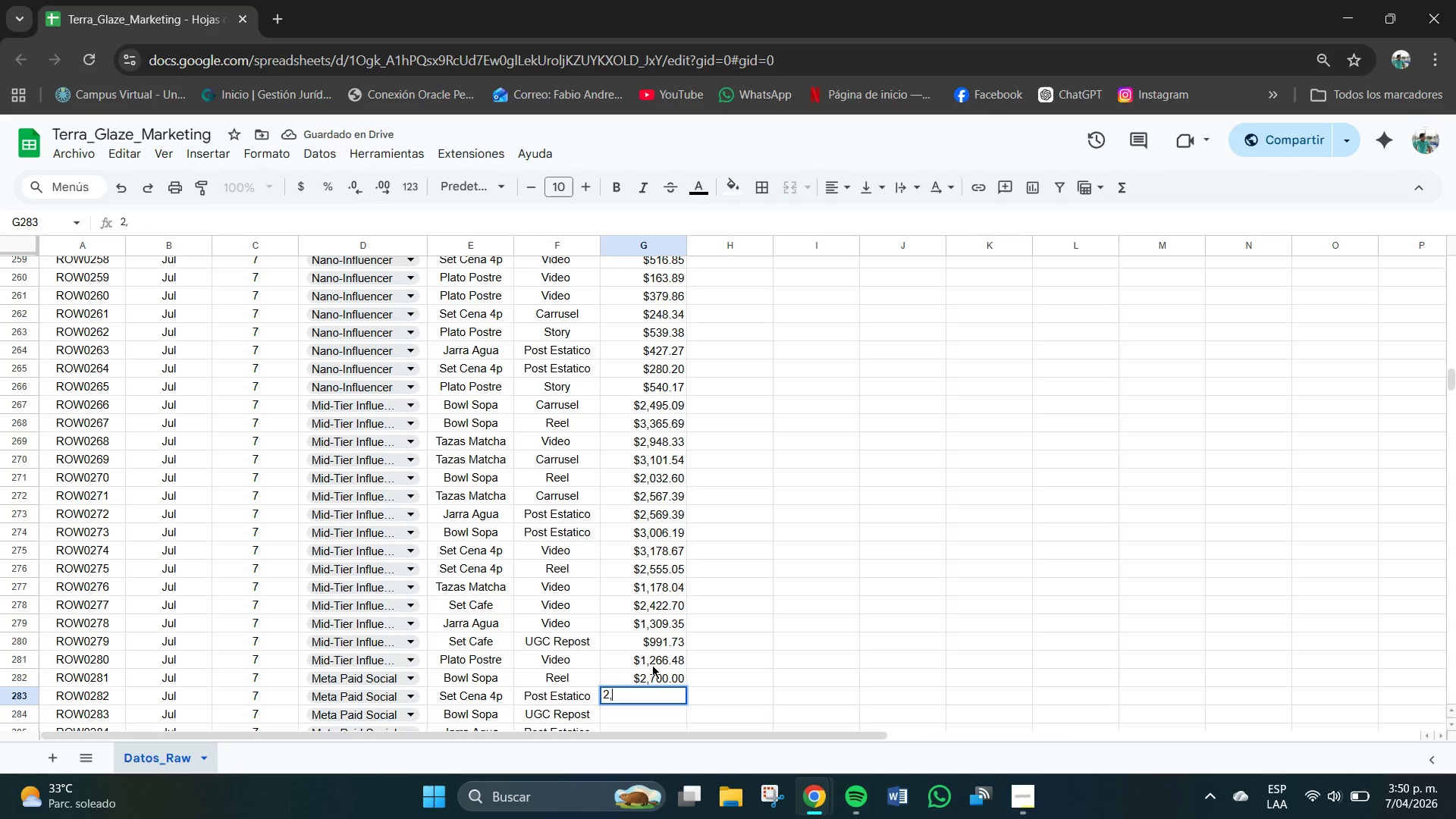 
key(Numpad2)
 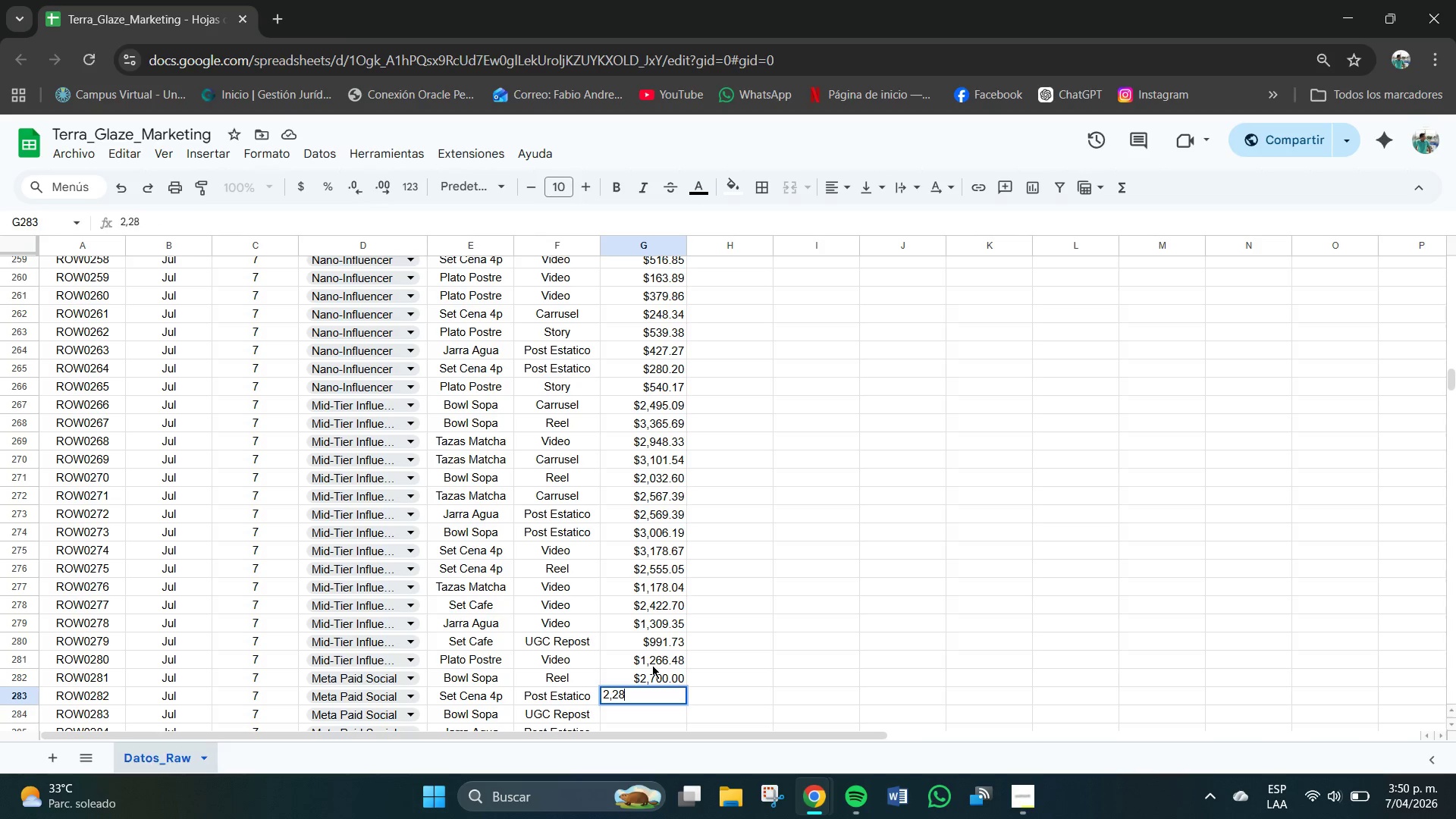 
key(Numpad8)
 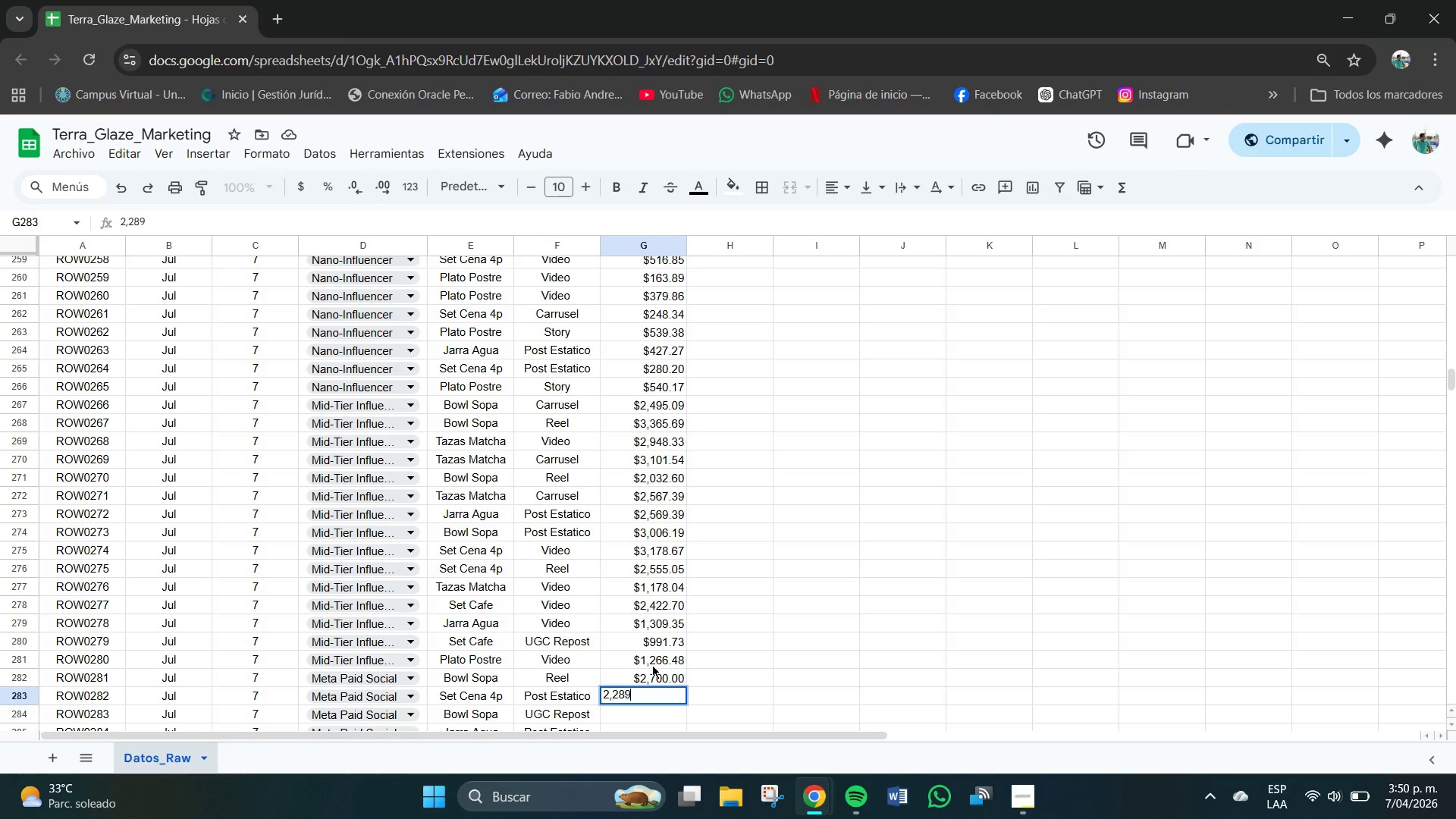 
key(Numpad9)
 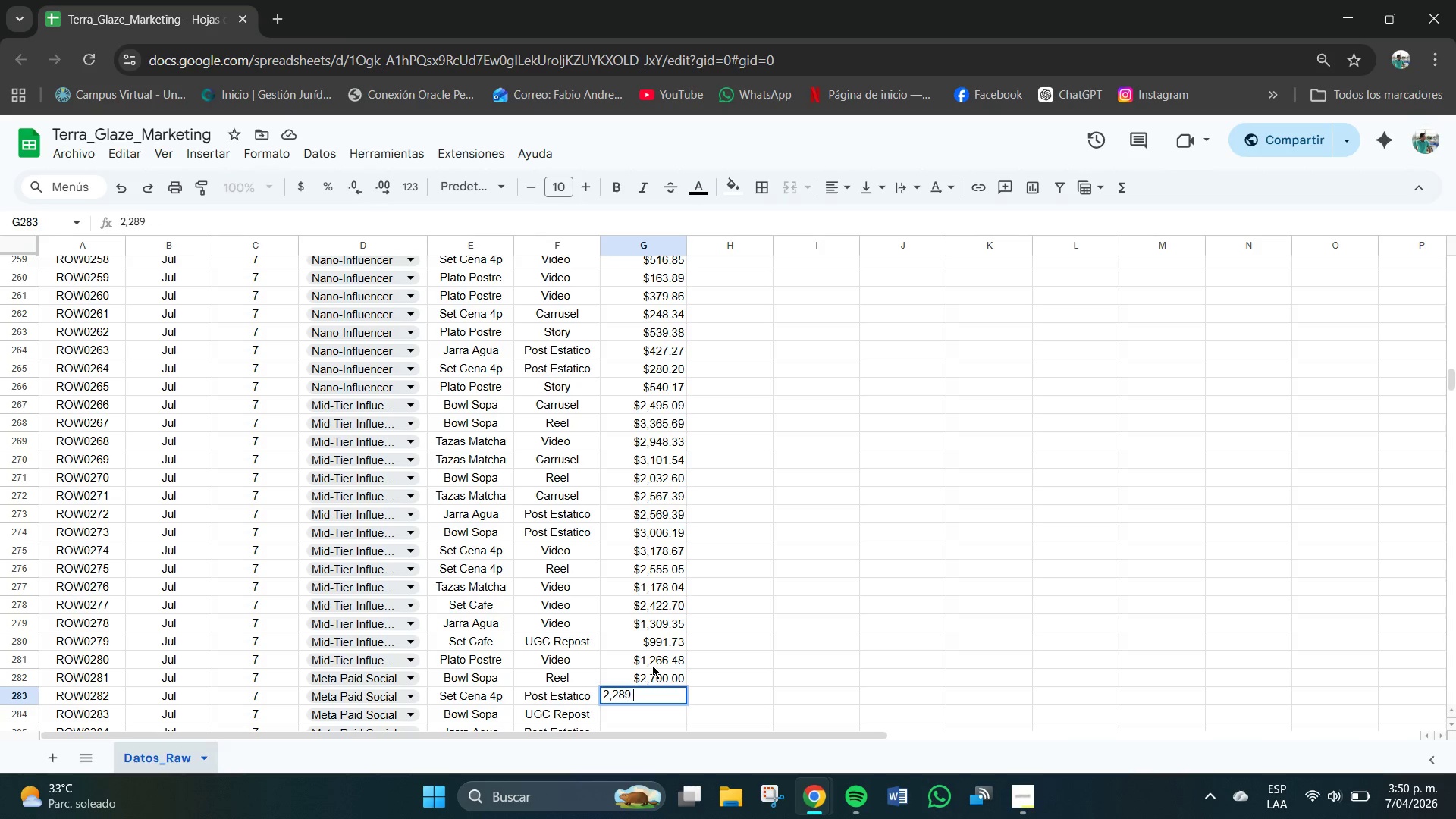 
key(NumpadDecimal)
 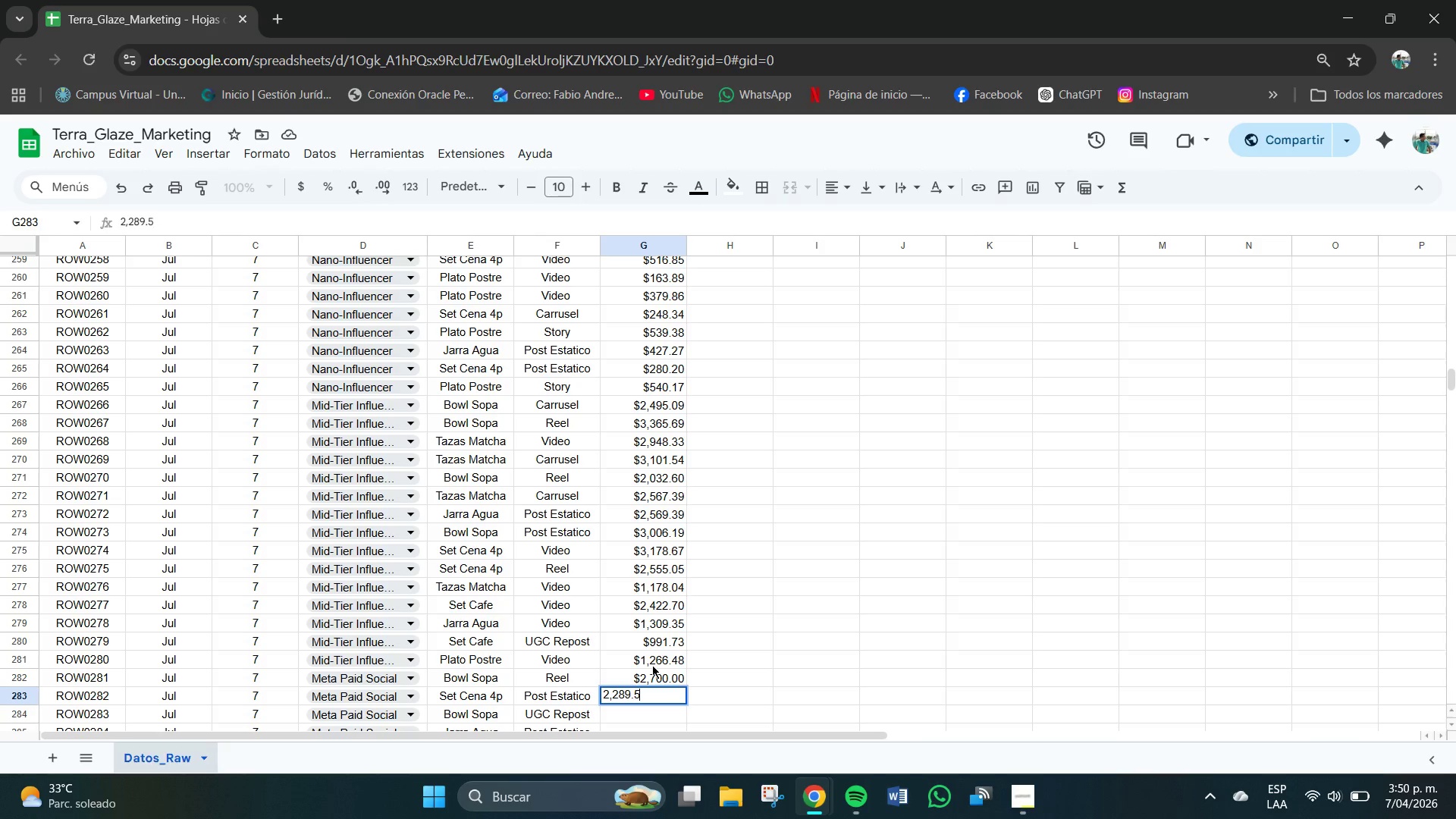 
key(Numpad5)
 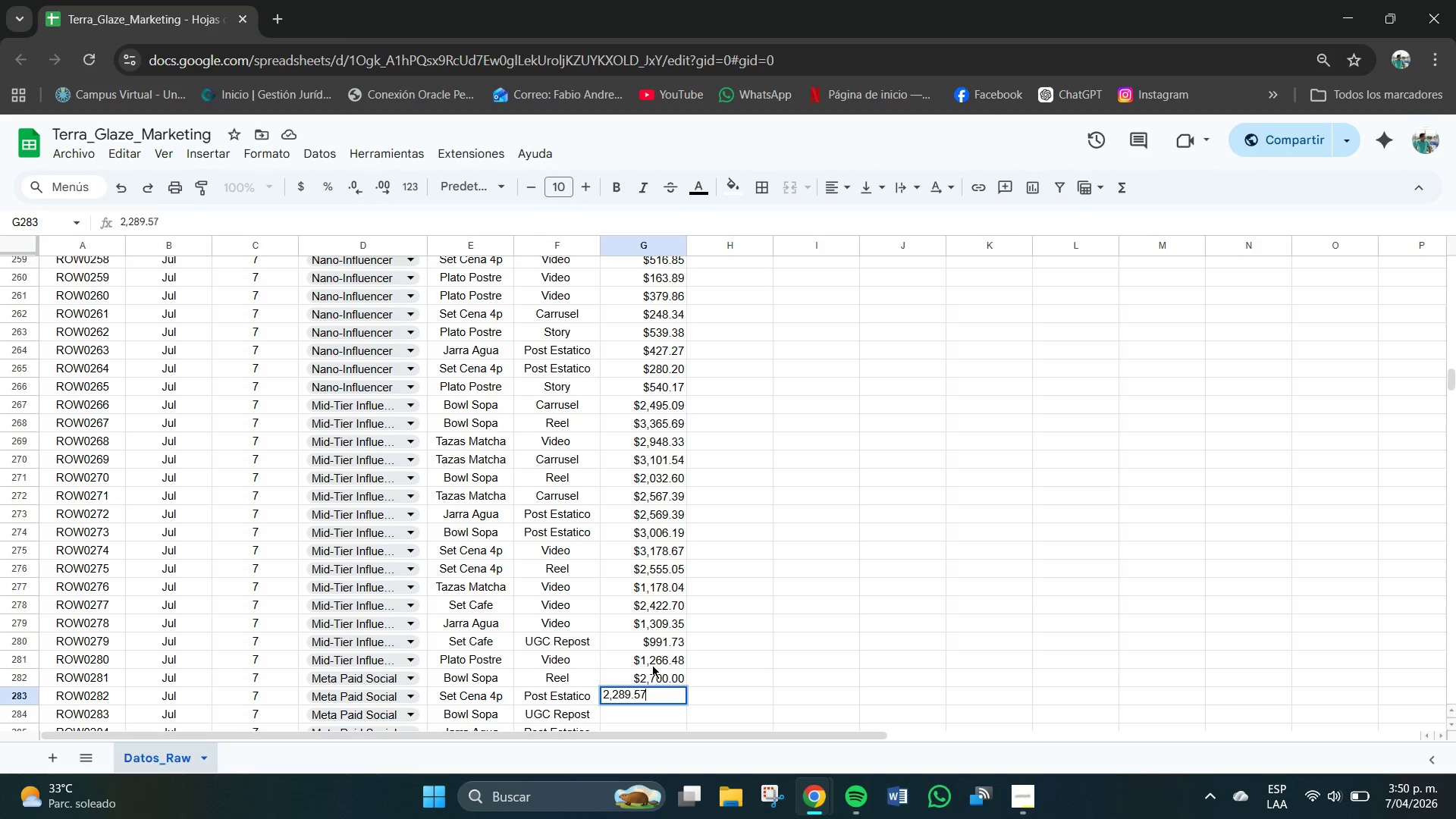 
key(Numpad7)
 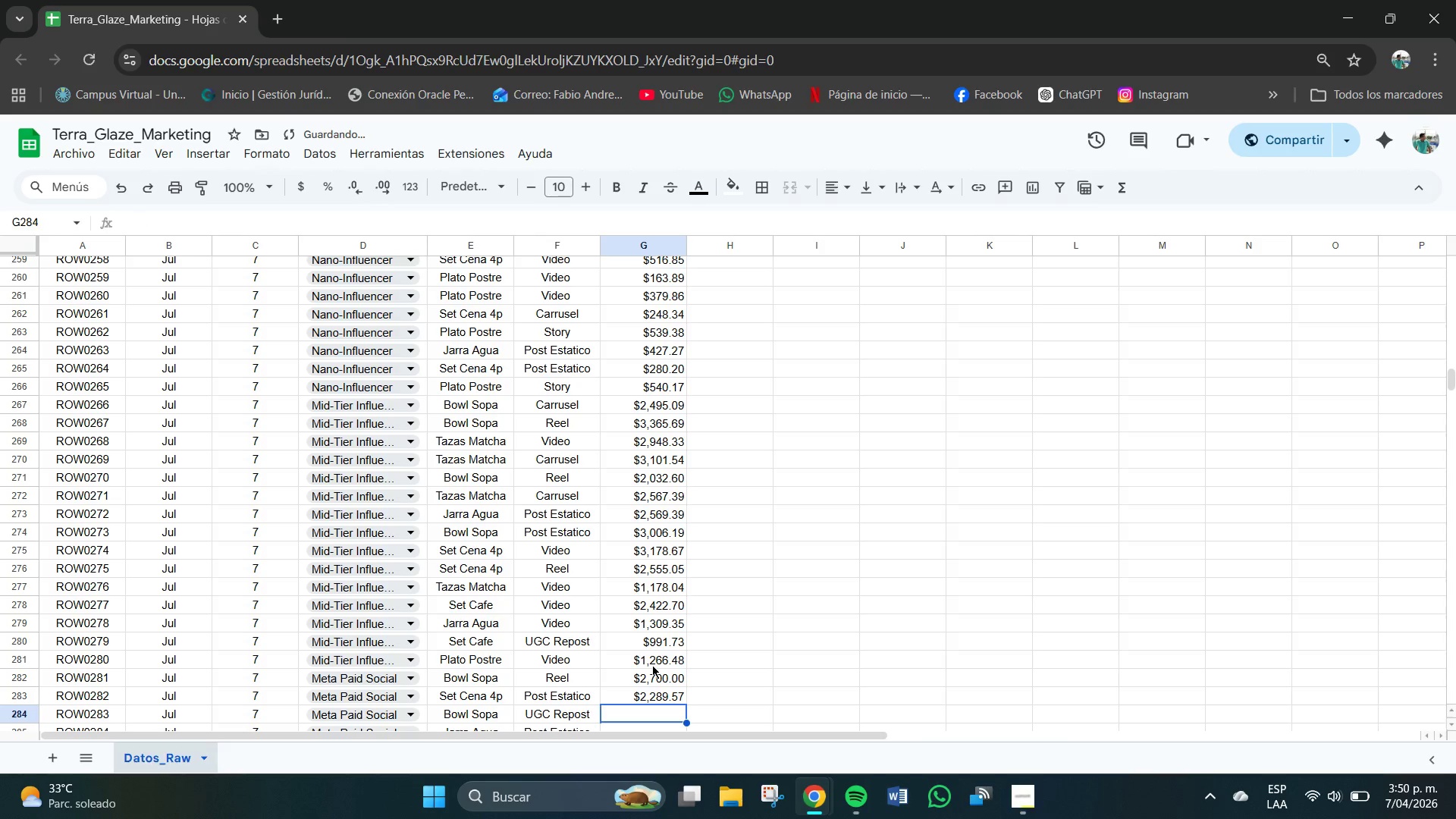 
key(NumpadEnter)
 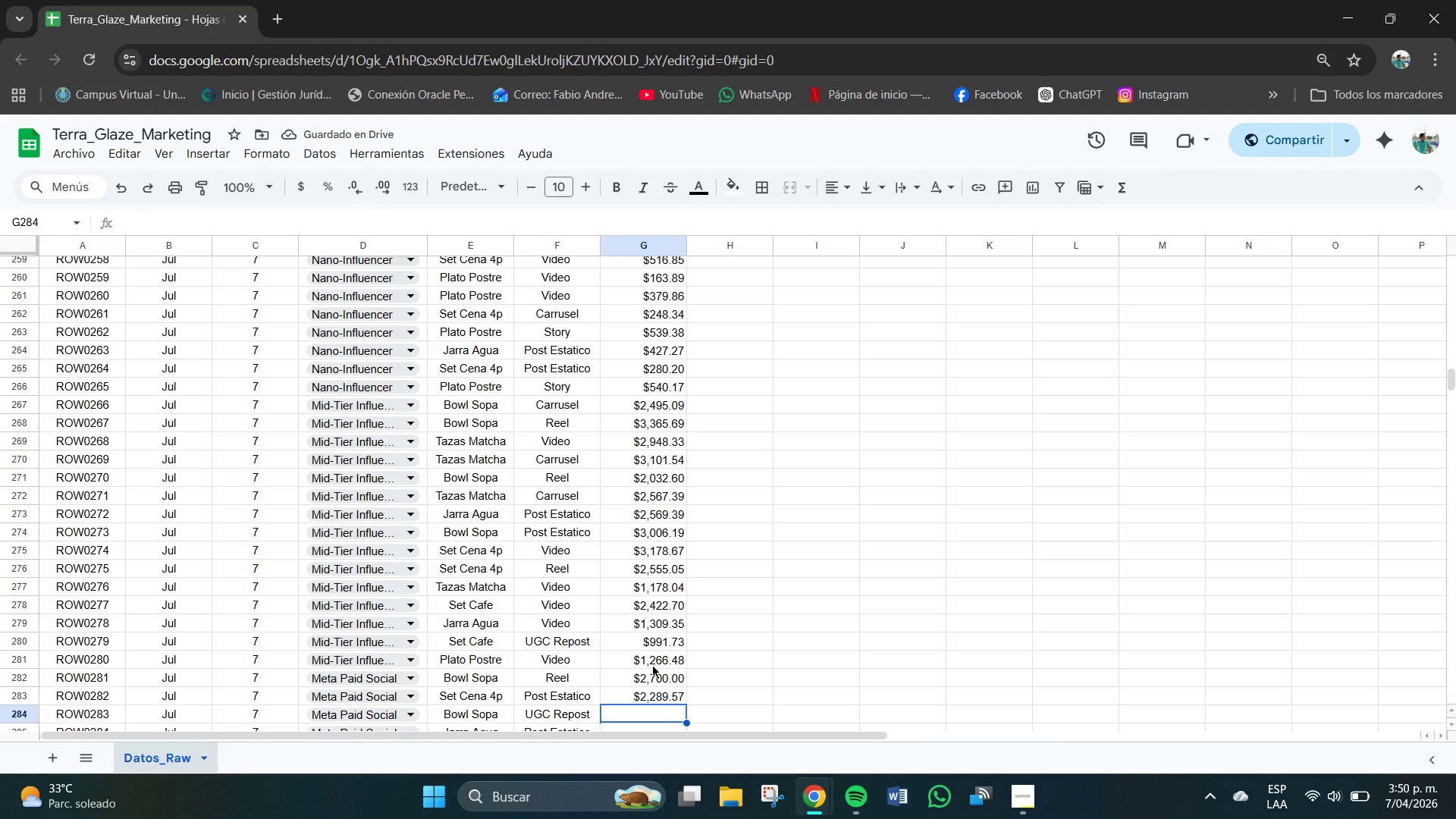 
wait(6.31)
 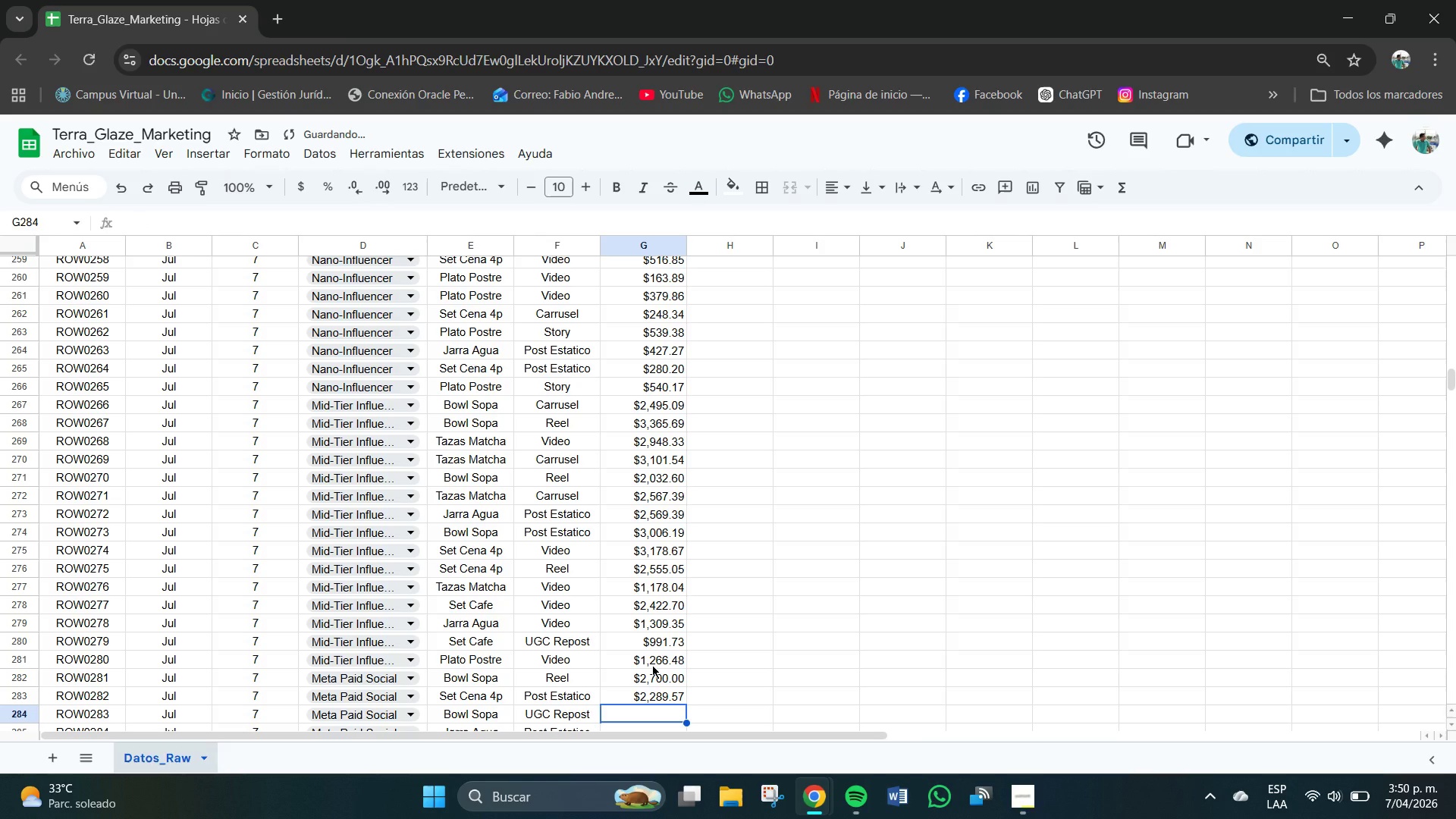 
key(Numpad2)
 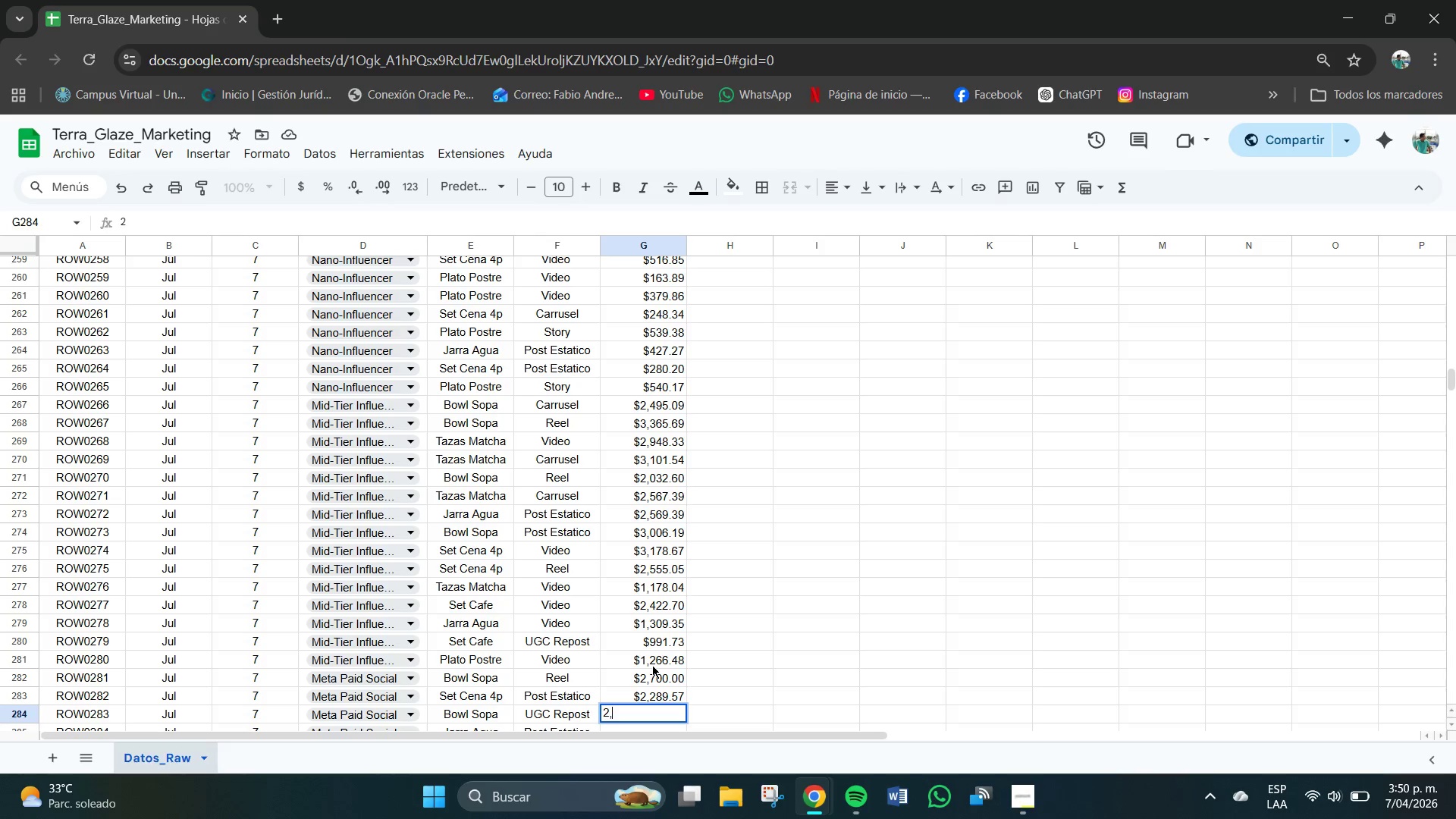 
key(Comma)
 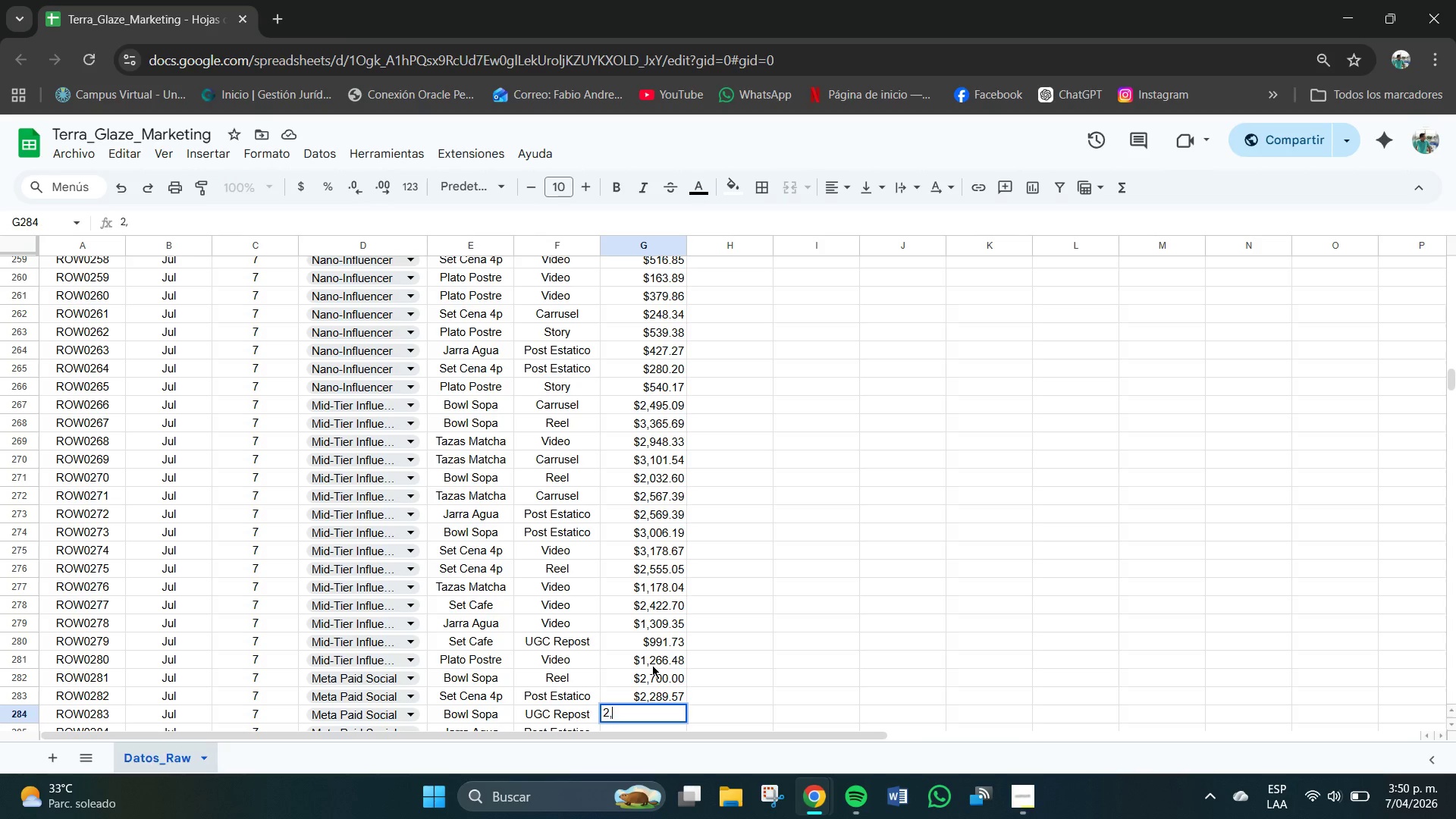 
key(Numpad9)
 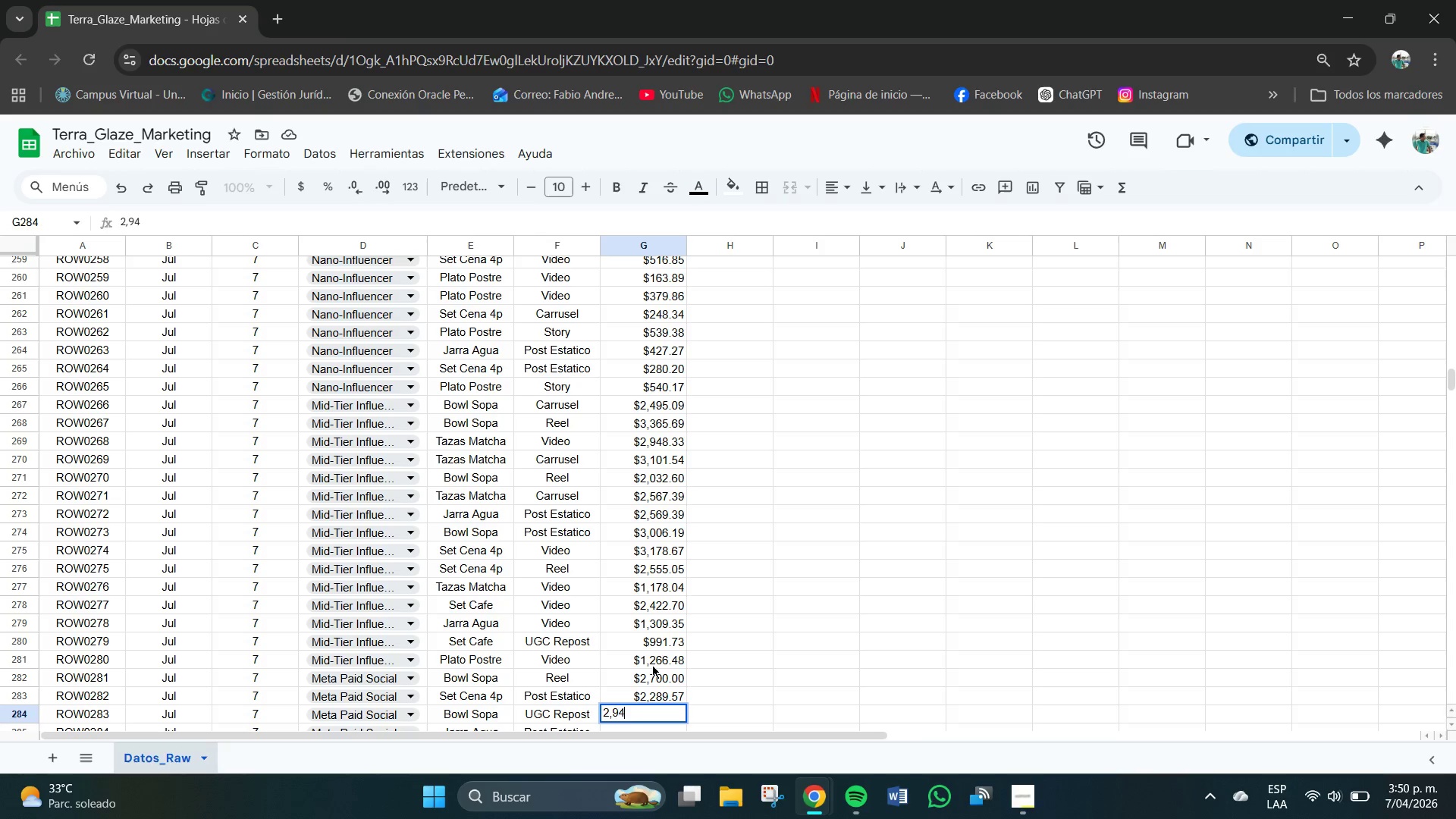 
key(Numpad4)
 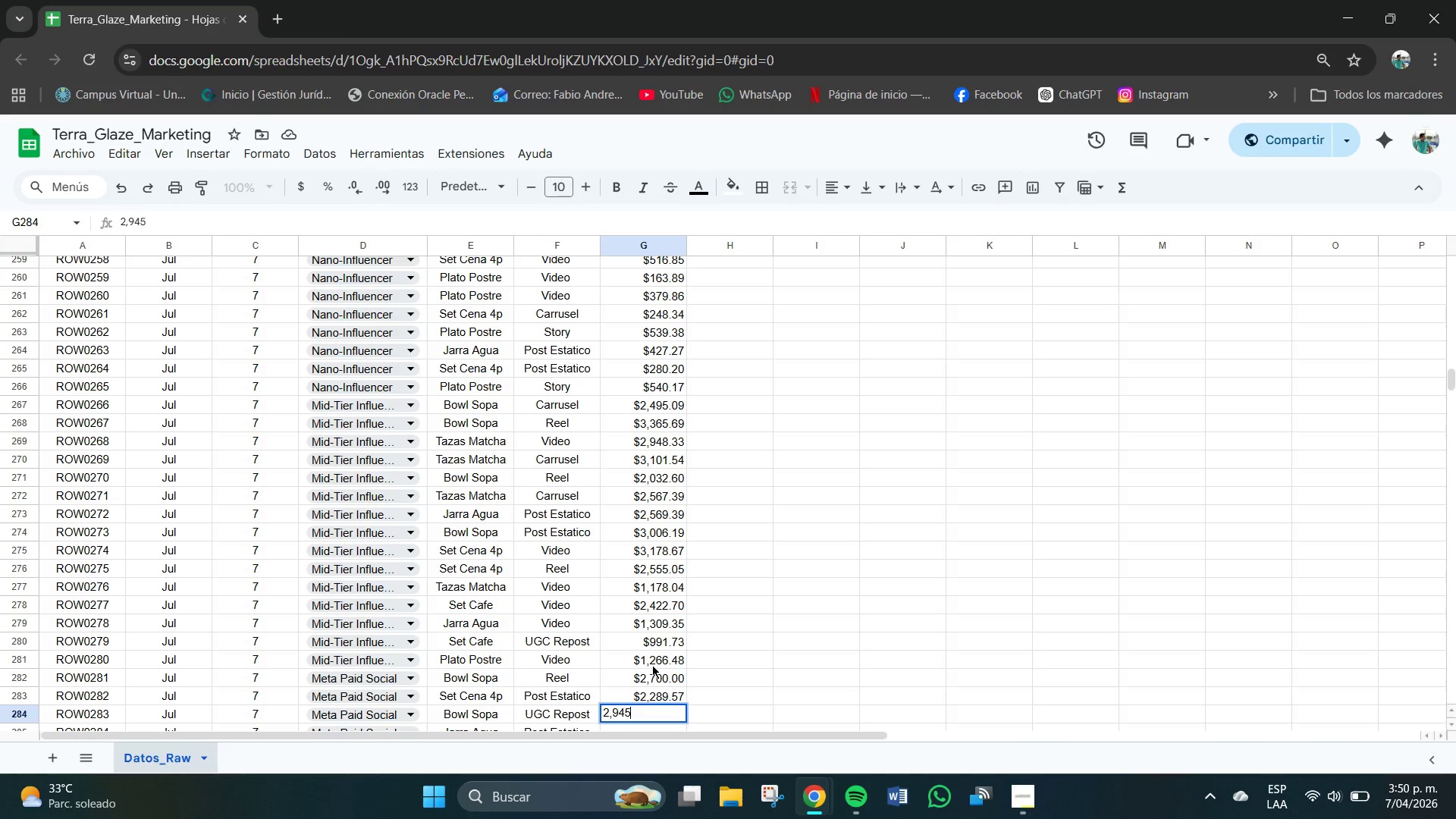 
key(Numpad5)
 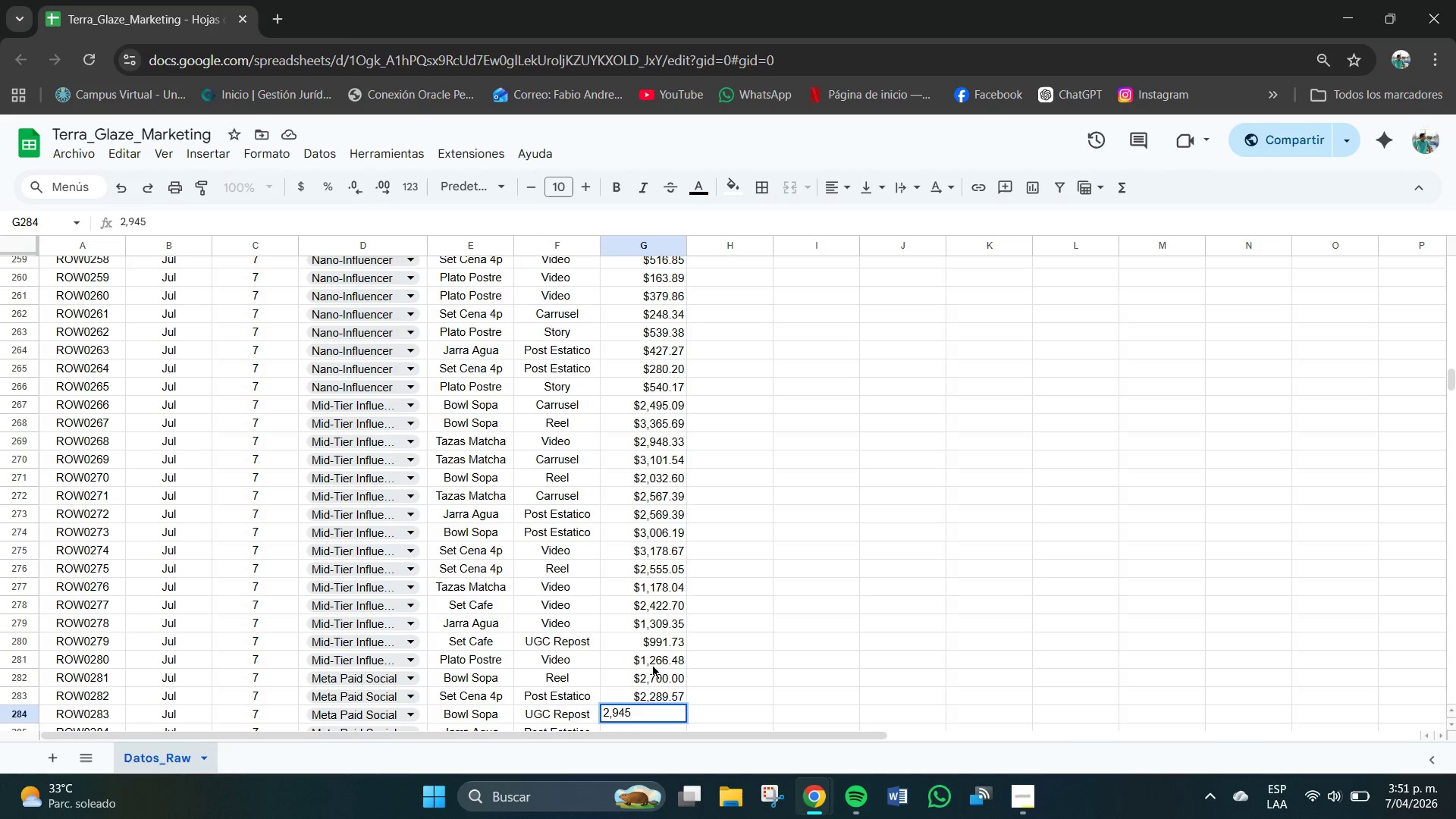 
key(NumpadDecimal)
 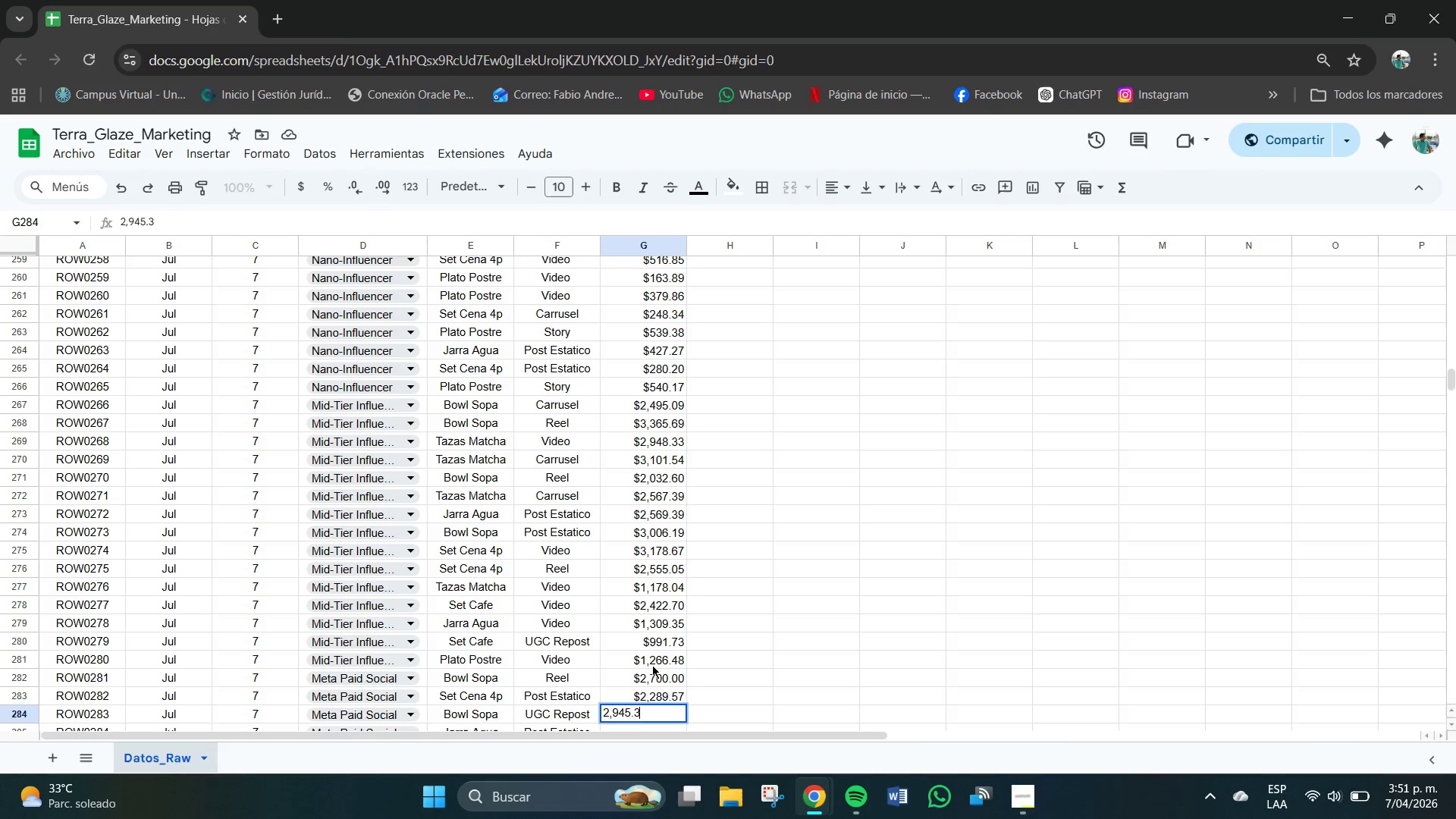 
key(Numpad3)
 